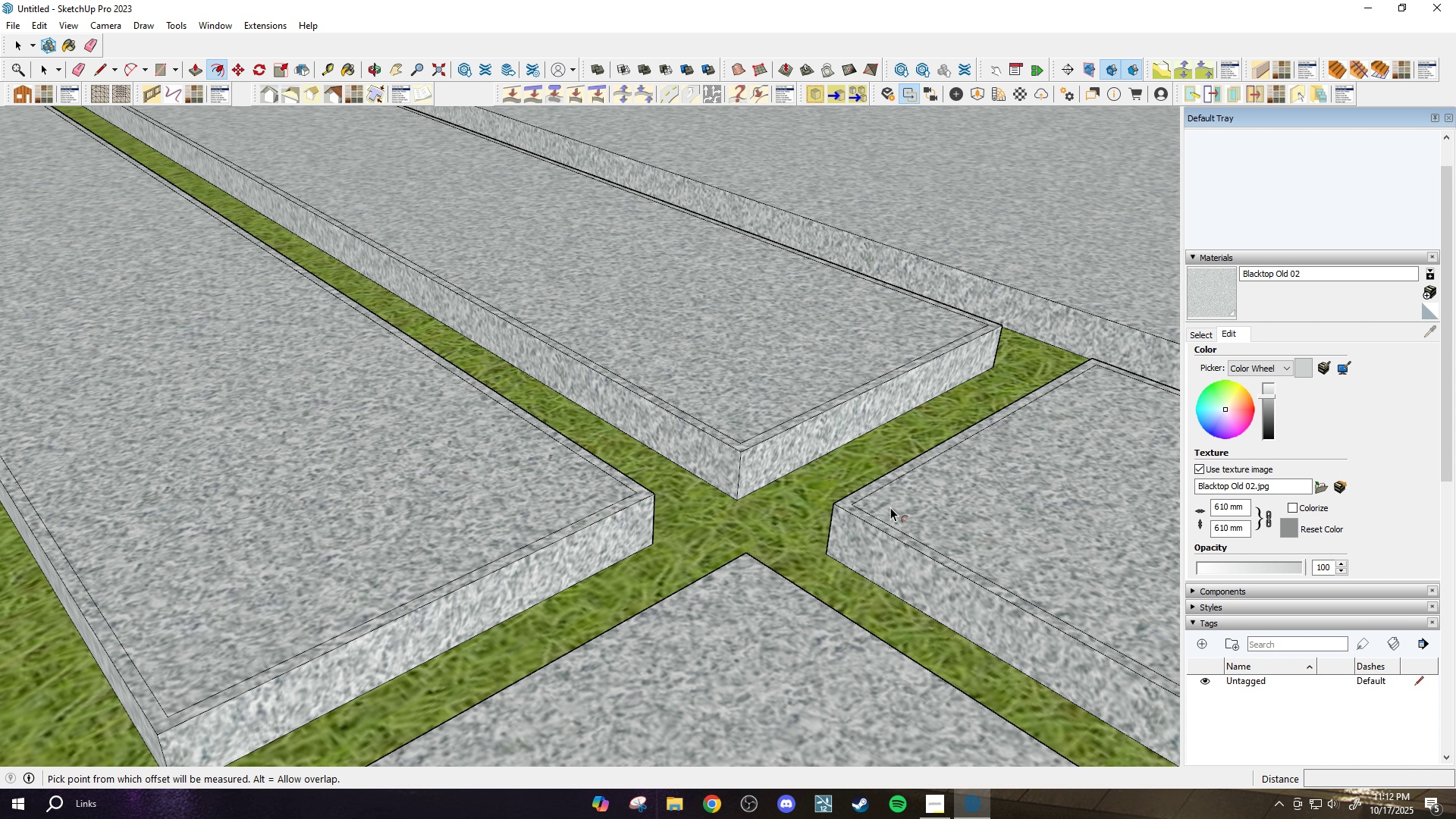 
key(Escape)
 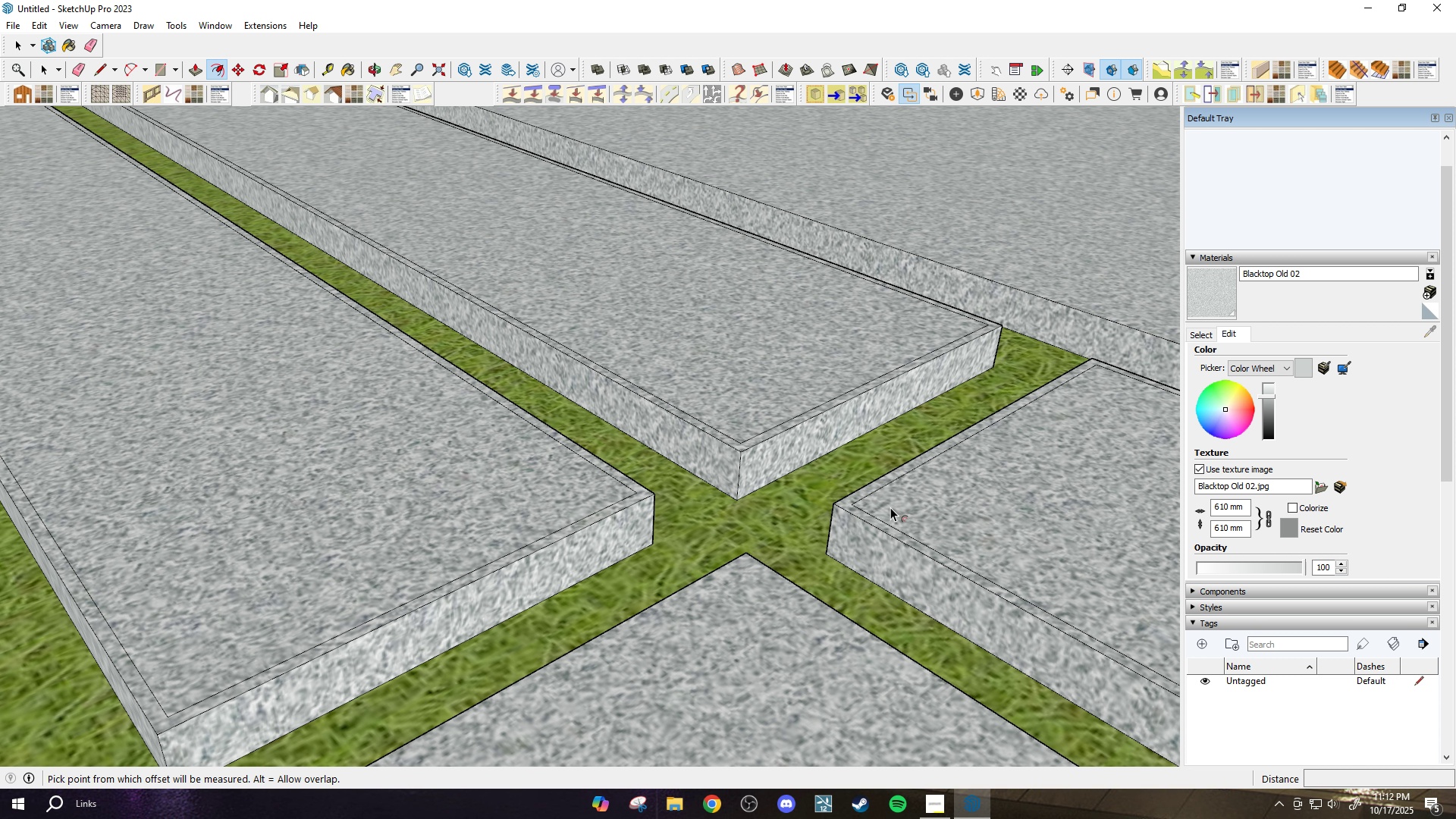 
scroll: coordinate [737, 518], scroll_direction: down, amount: 7.0
 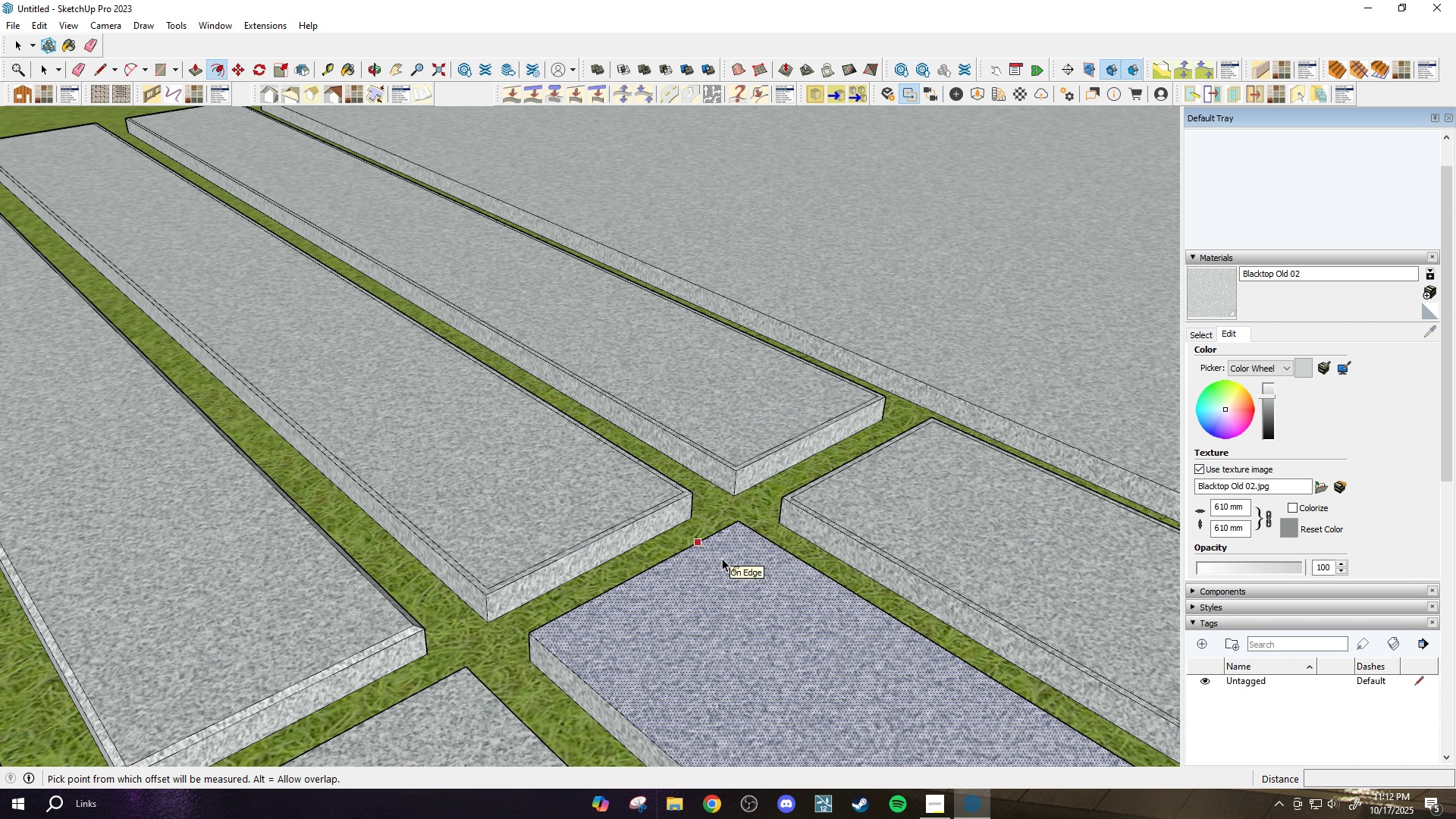 
double_click([722, 558])
 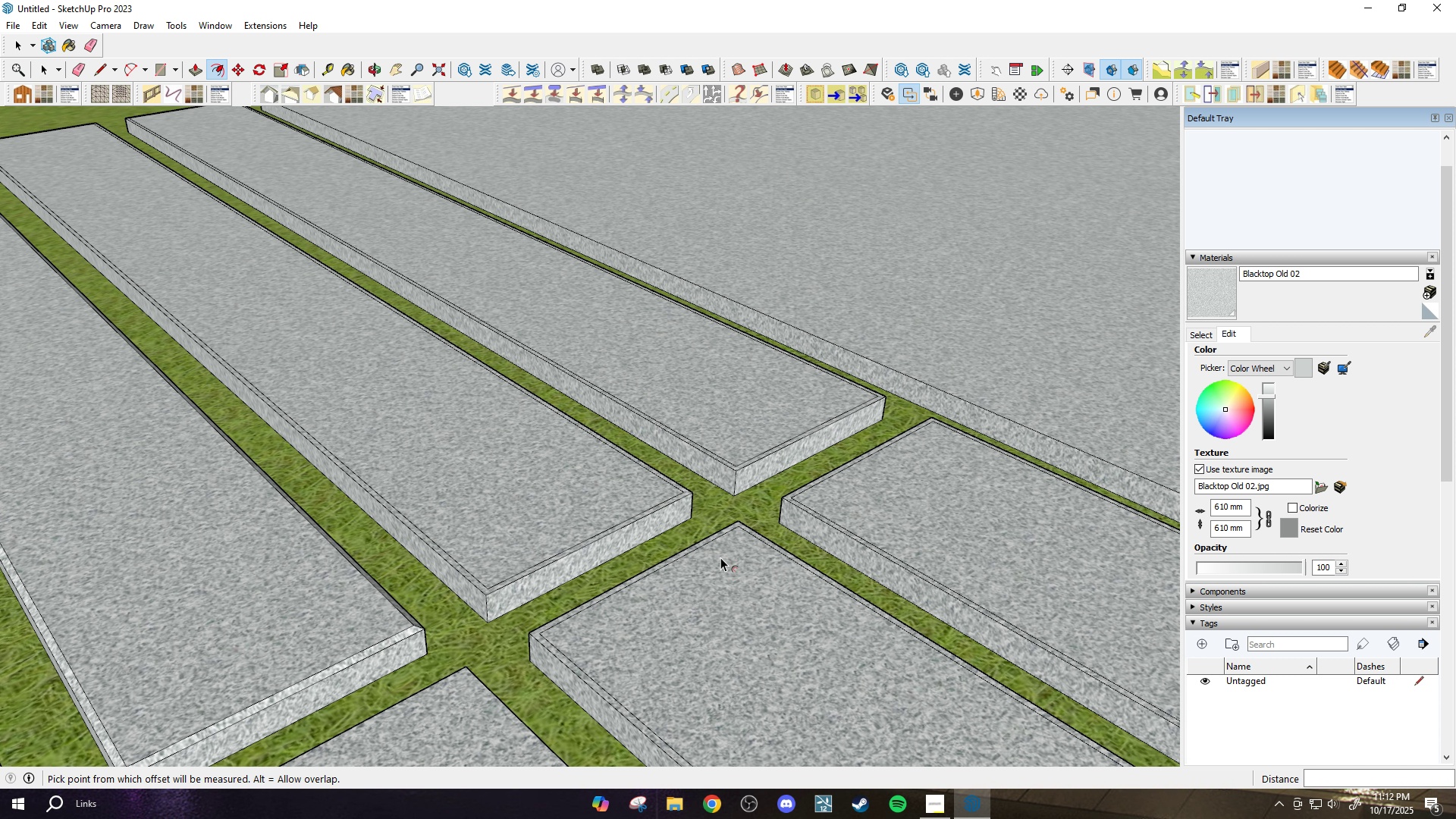 
scroll: coordinate [718, 552], scroll_direction: down, amount: 4.0
 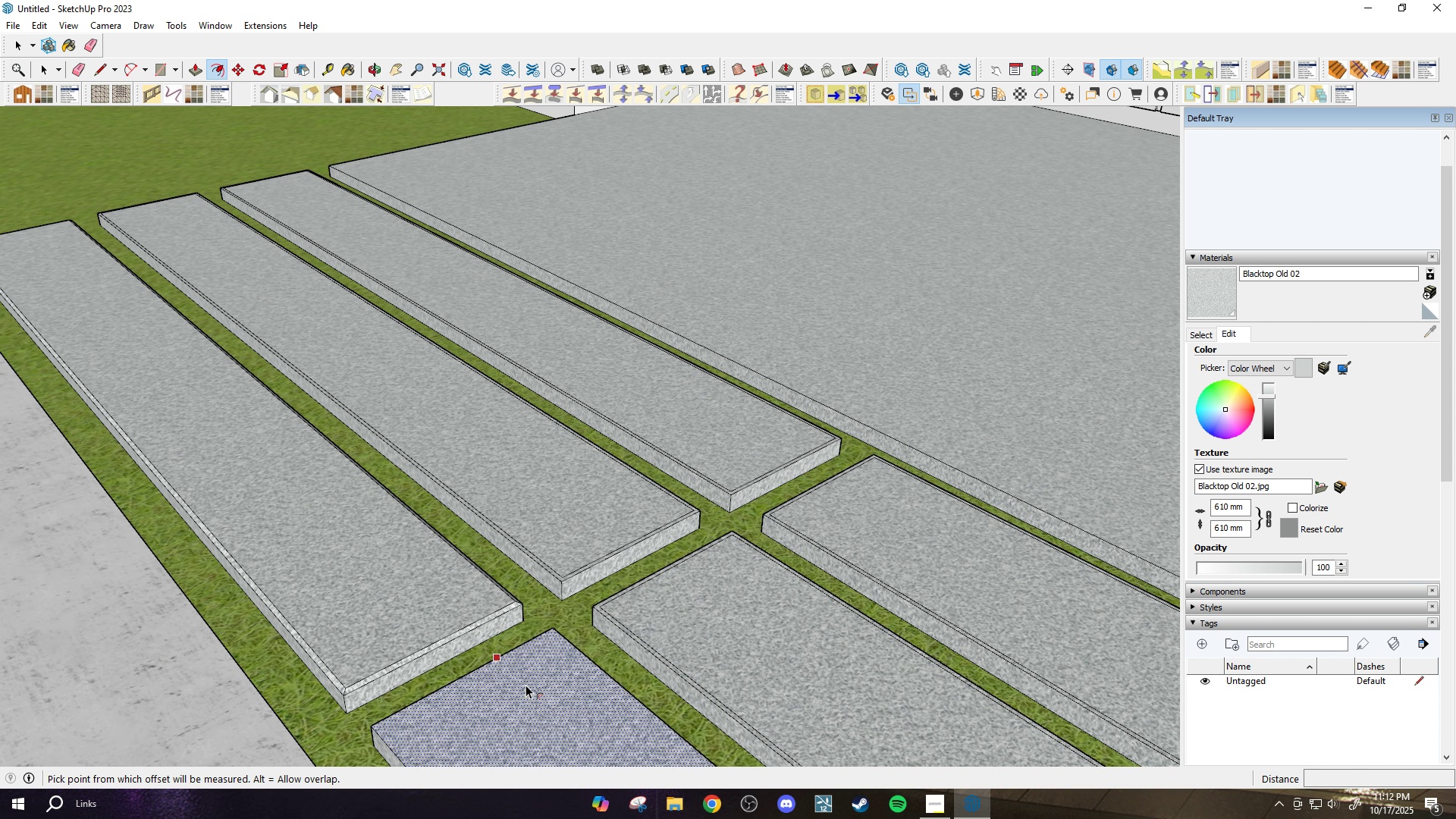 
scroll: coordinate [526, 679], scroll_direction: up, amount: 2.0
 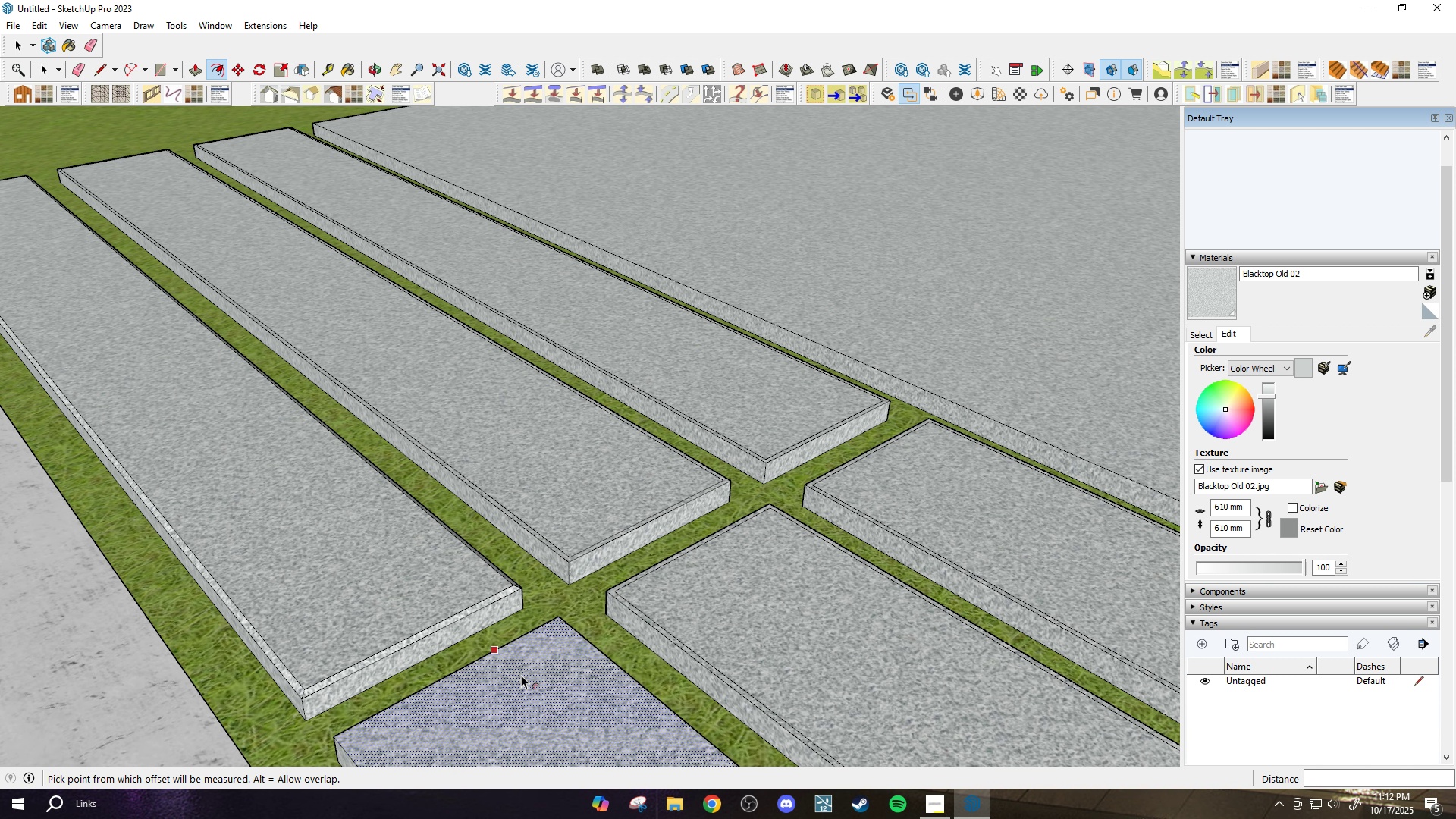 
double_click([521, 675])
 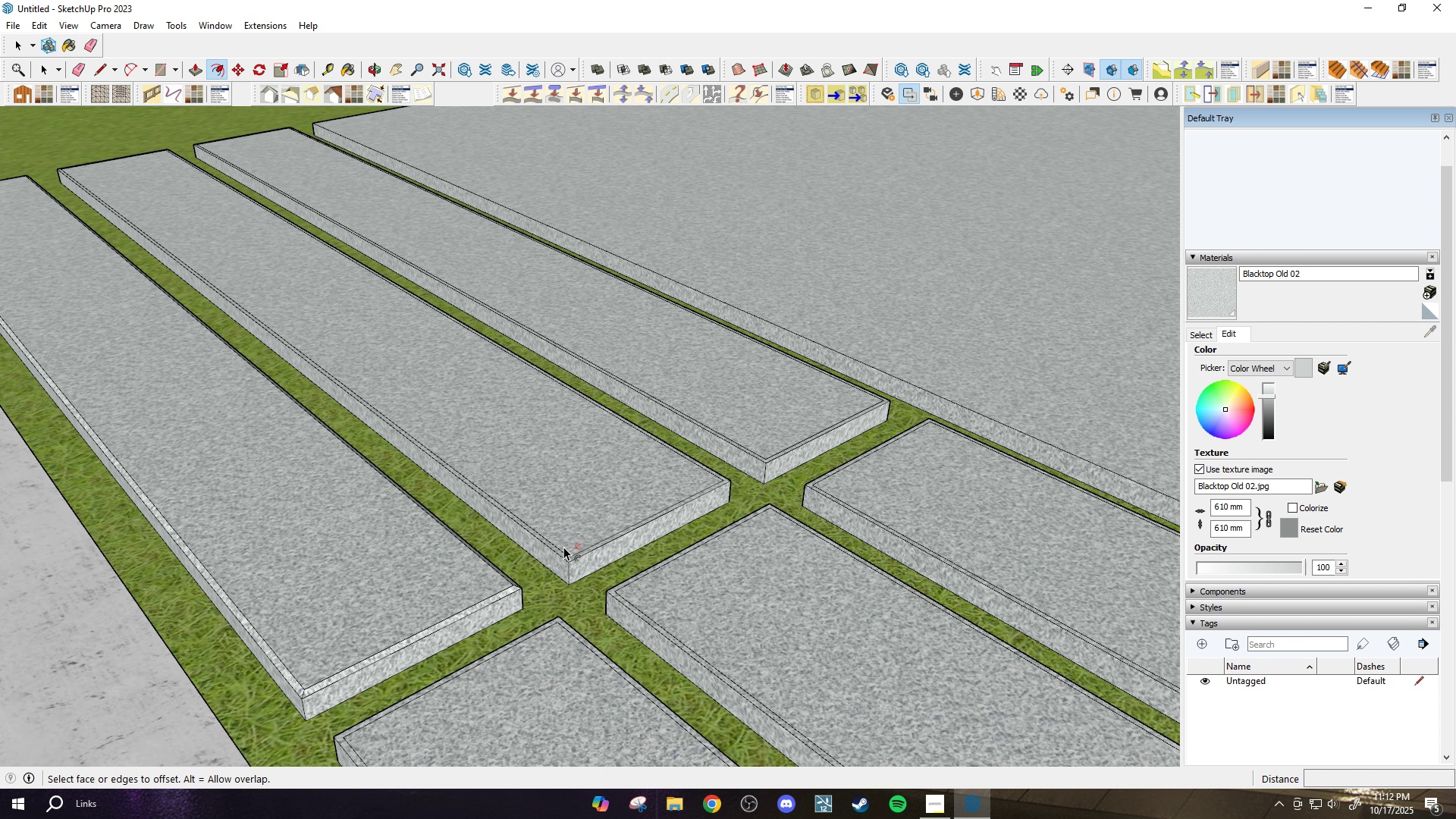 
scroll: coordinate [560, 552], scroll_direction: up, amount: 7.0
 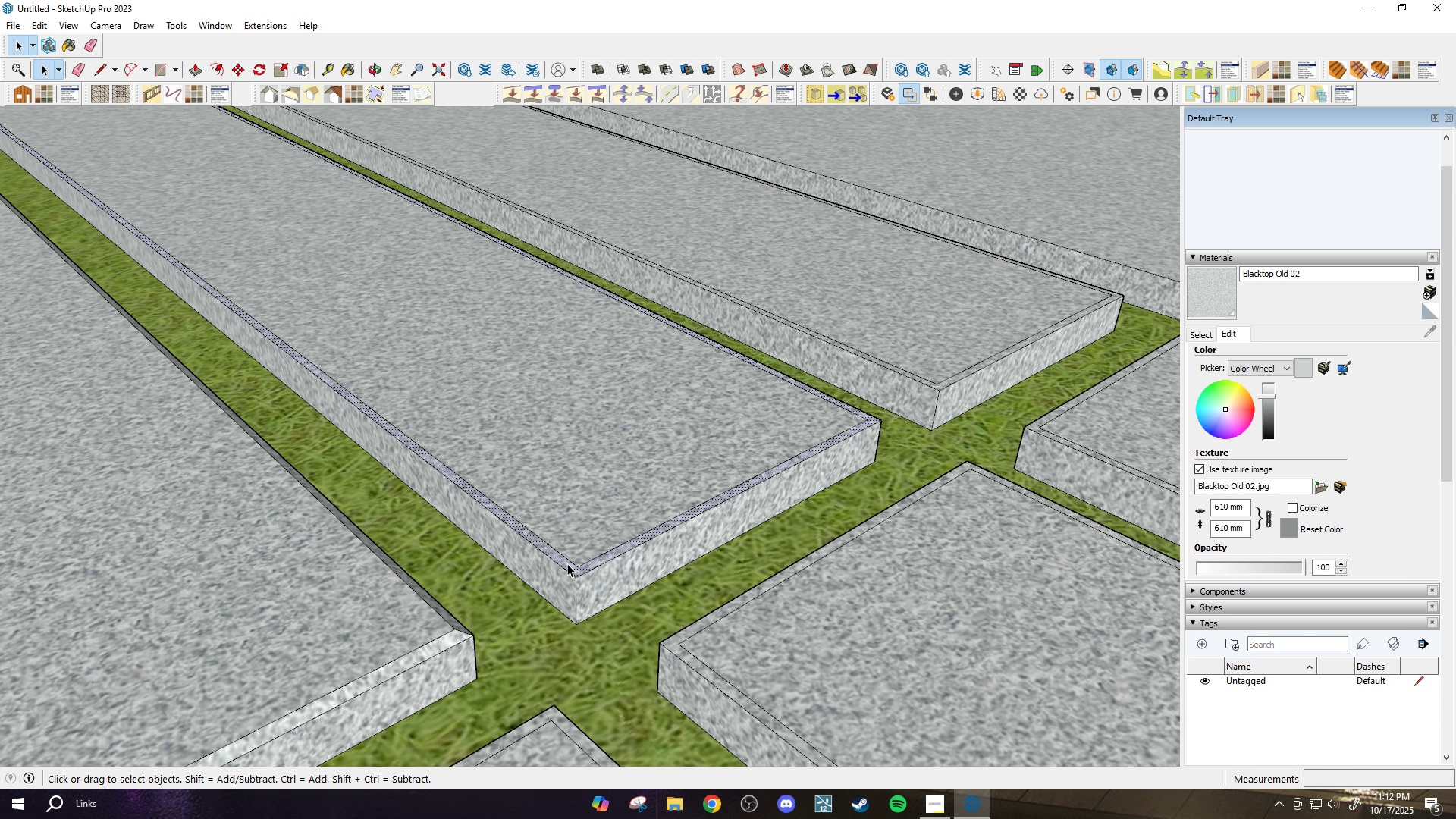 
key(Space)
 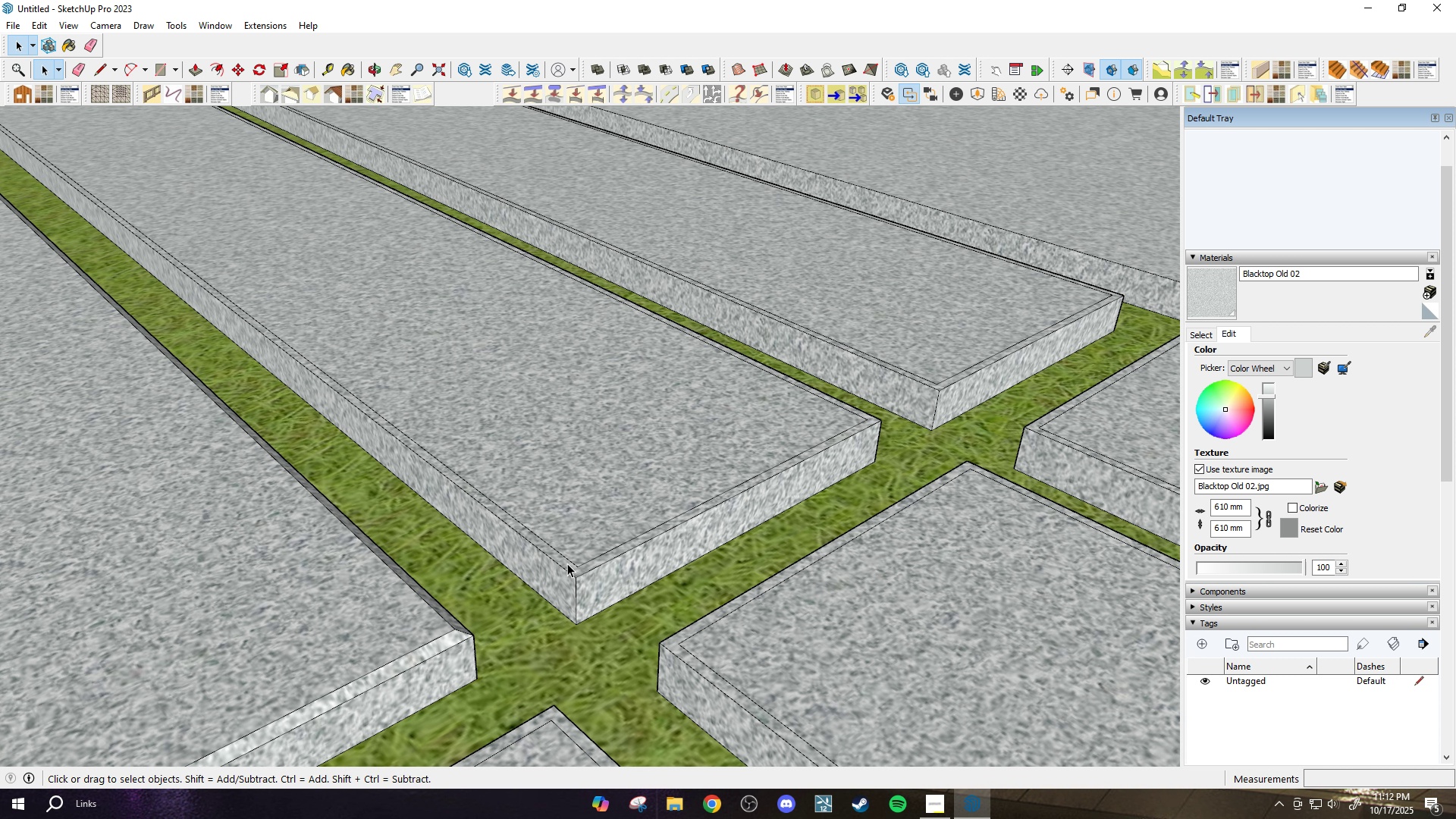 
left_click([567, 563])
 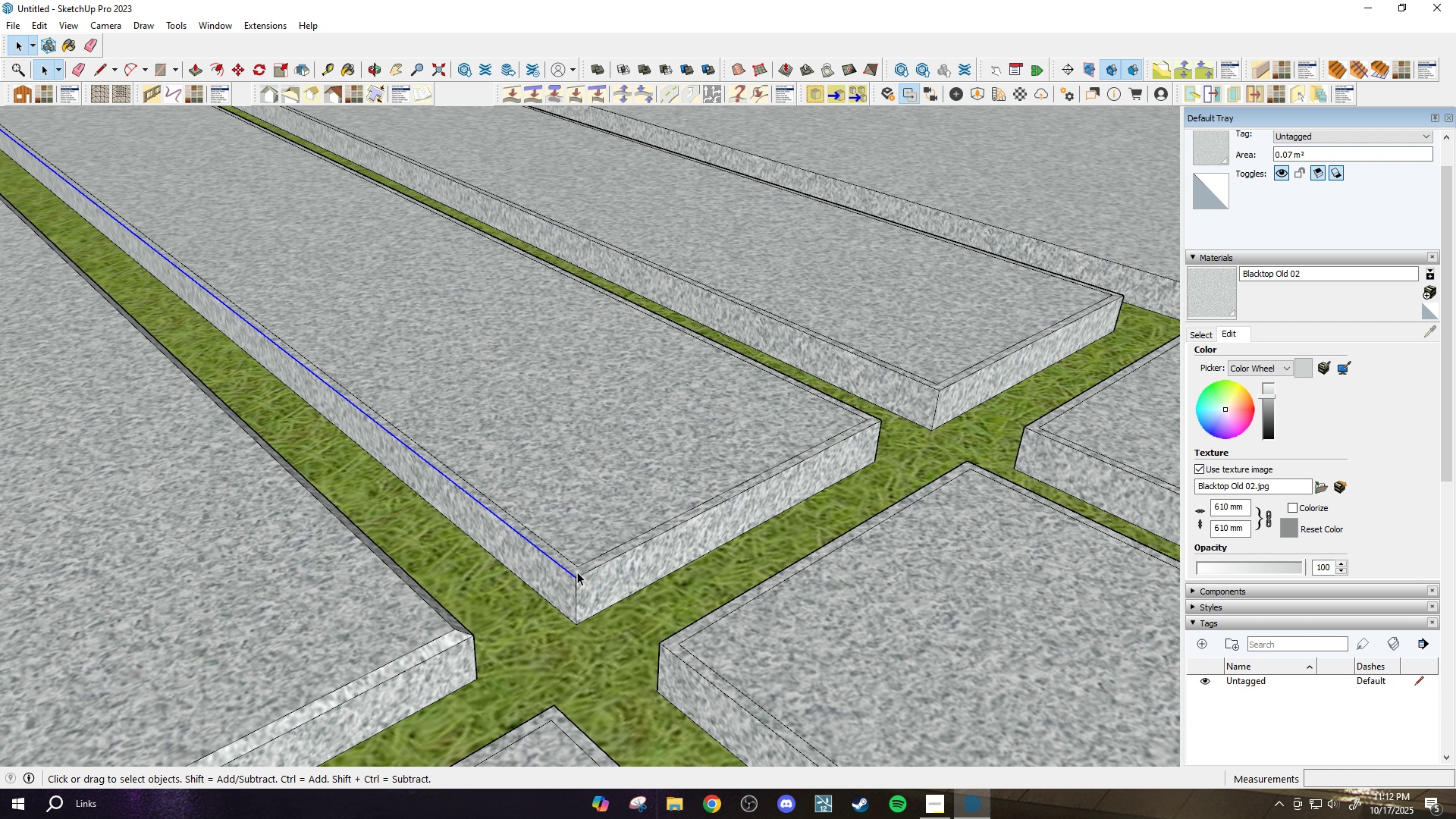 
key(Control+ControlLeft)
 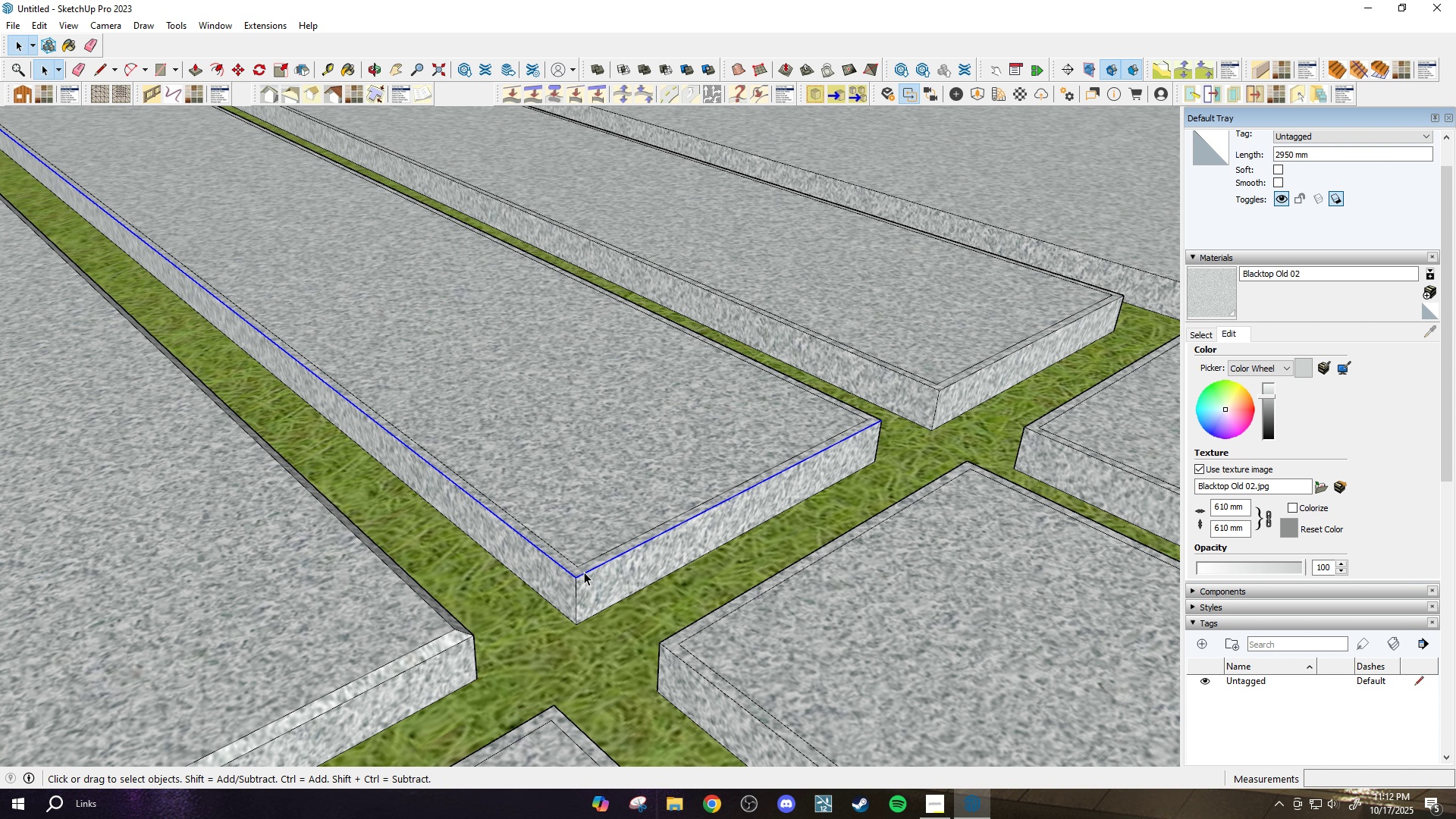 
left_click([581, 574])
 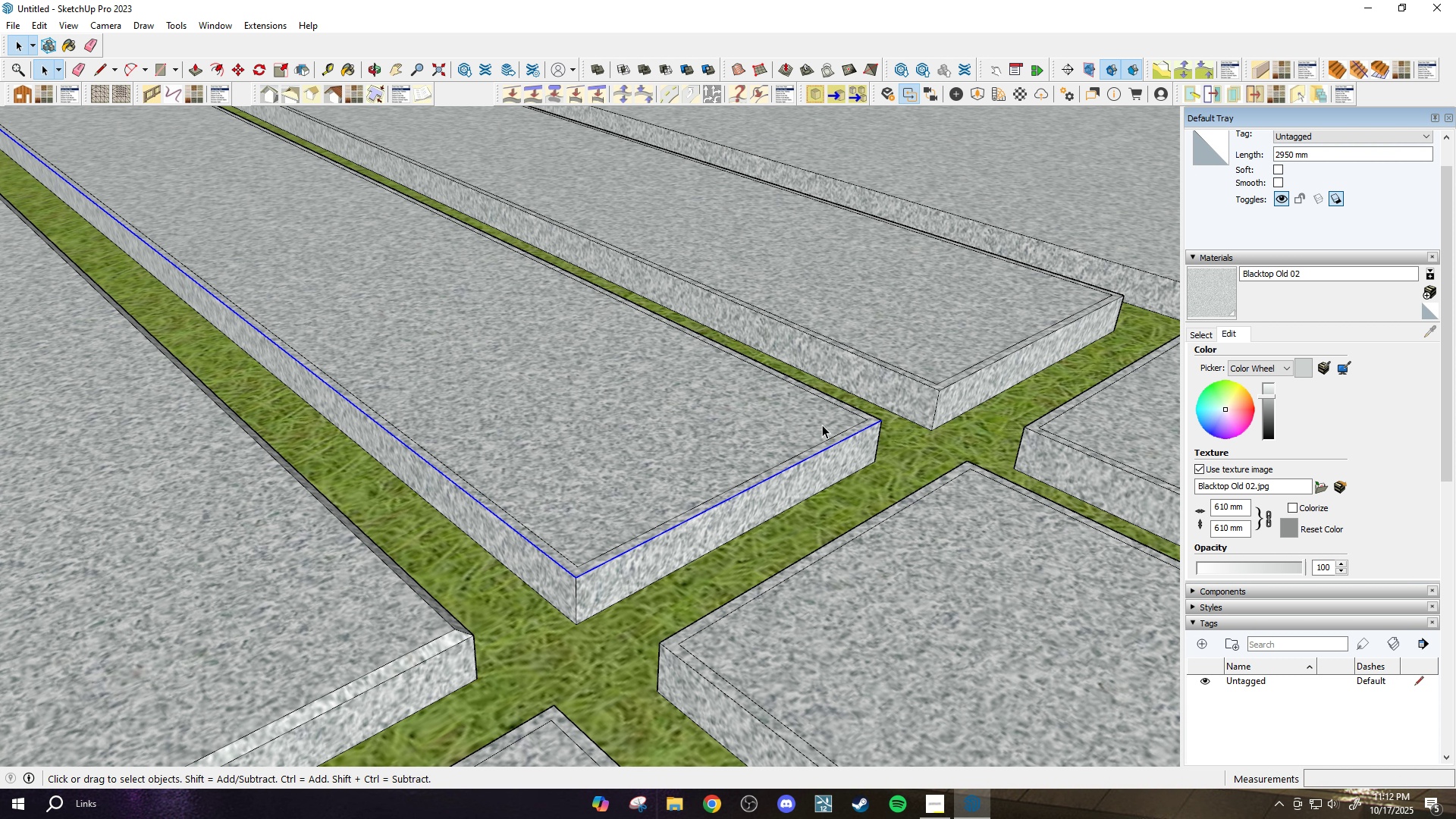 
scroll: coordinate [879, 408], scroll_direction: up, amount: 7.0
 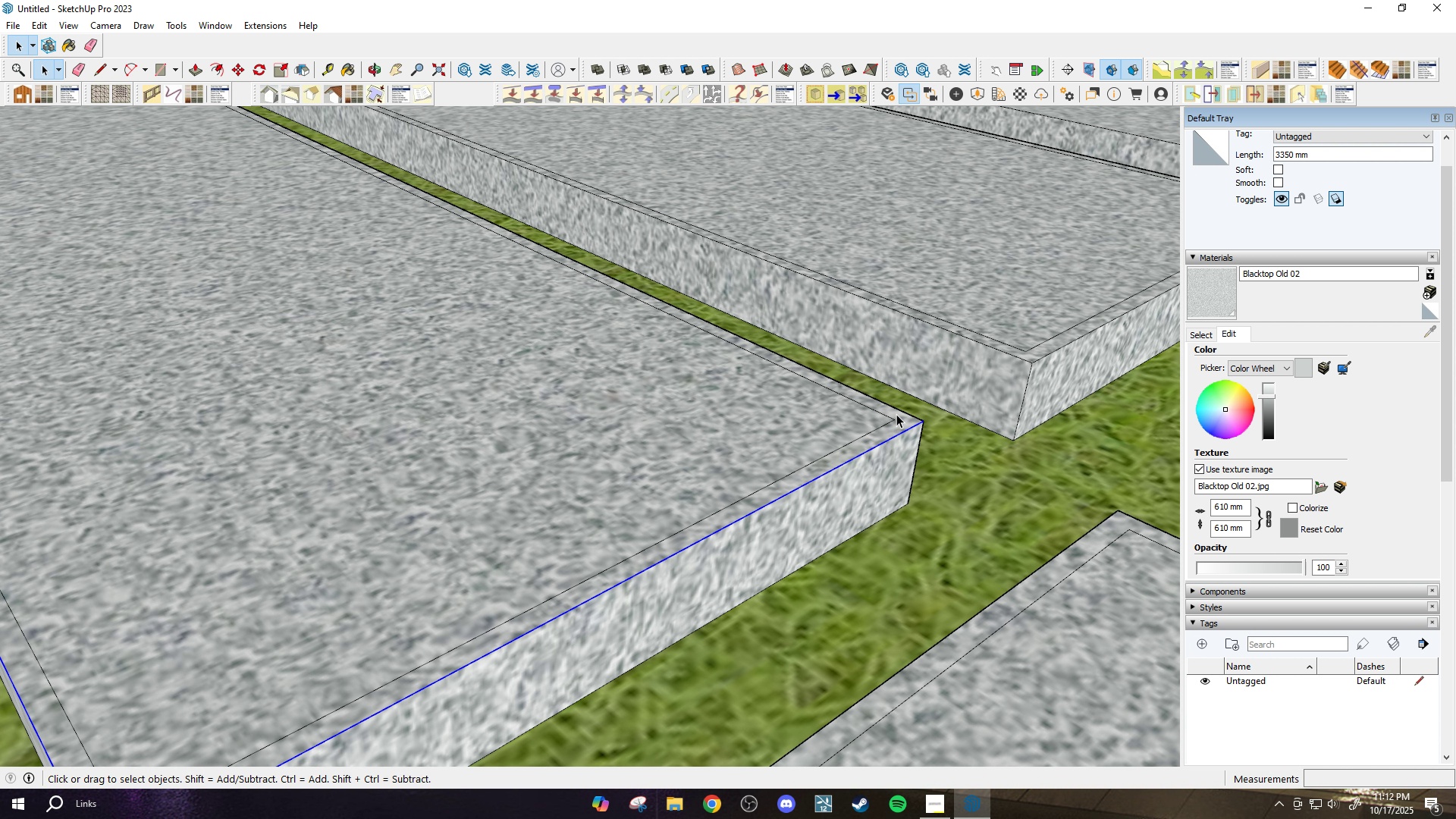 
hold_key(key=ControlLeft, duration=0.58)
left_click([902, 410])
 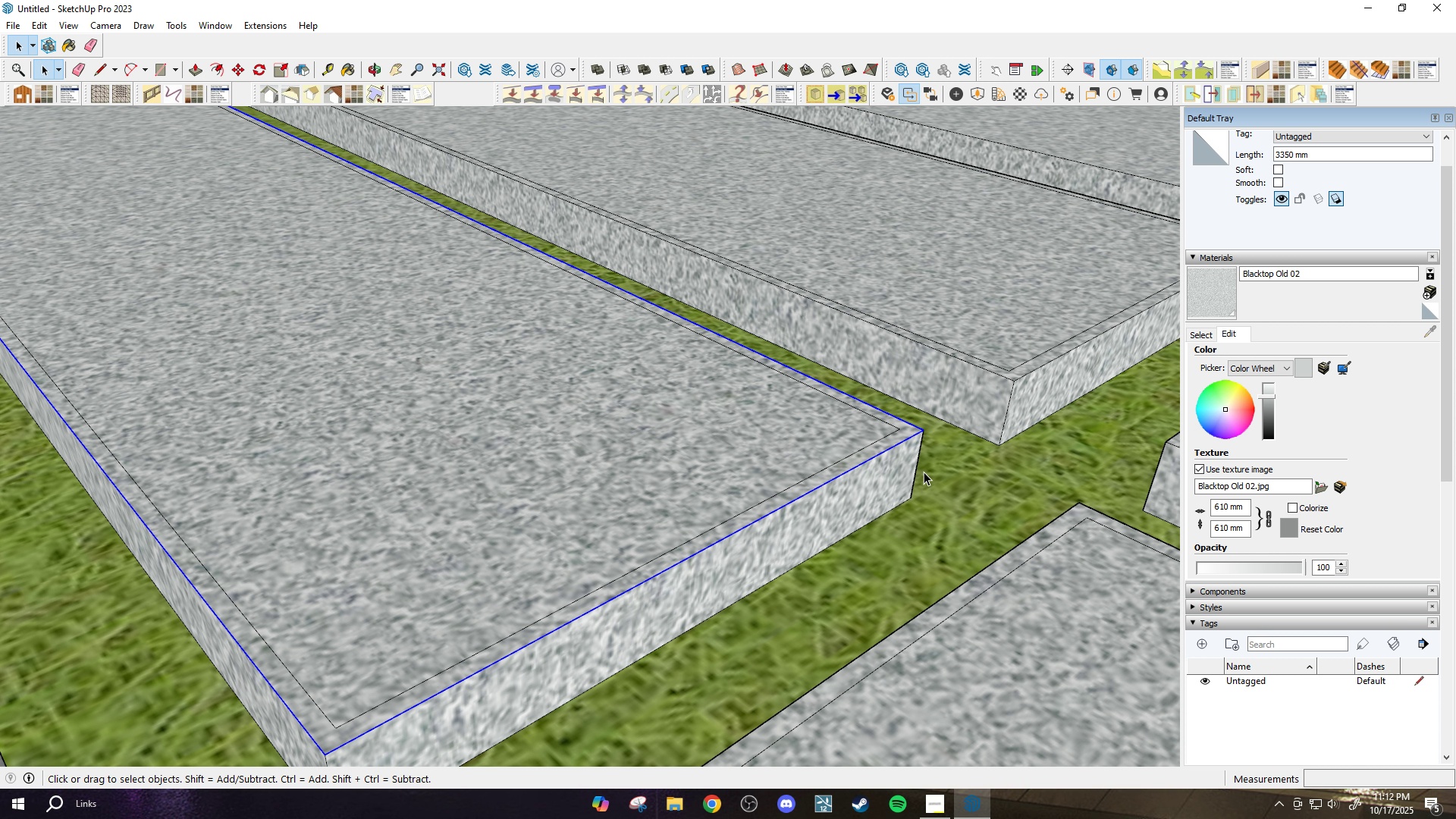 
scroll: coordinate [544, 309], scroll_direction: down, amount: 19.0
 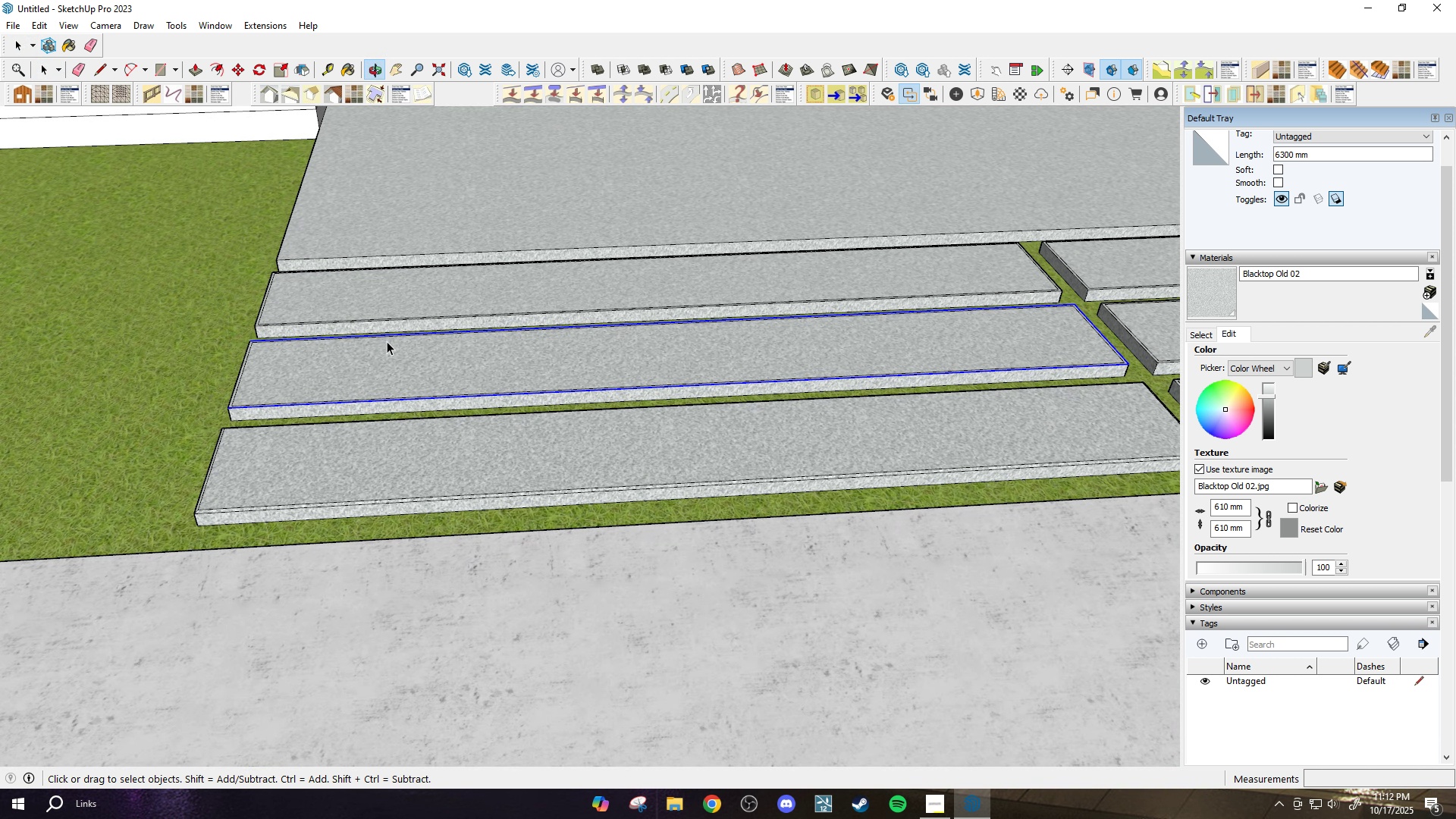 
scroll: coordinate [269, 559], scroll_direction: up, amount: 13.0
 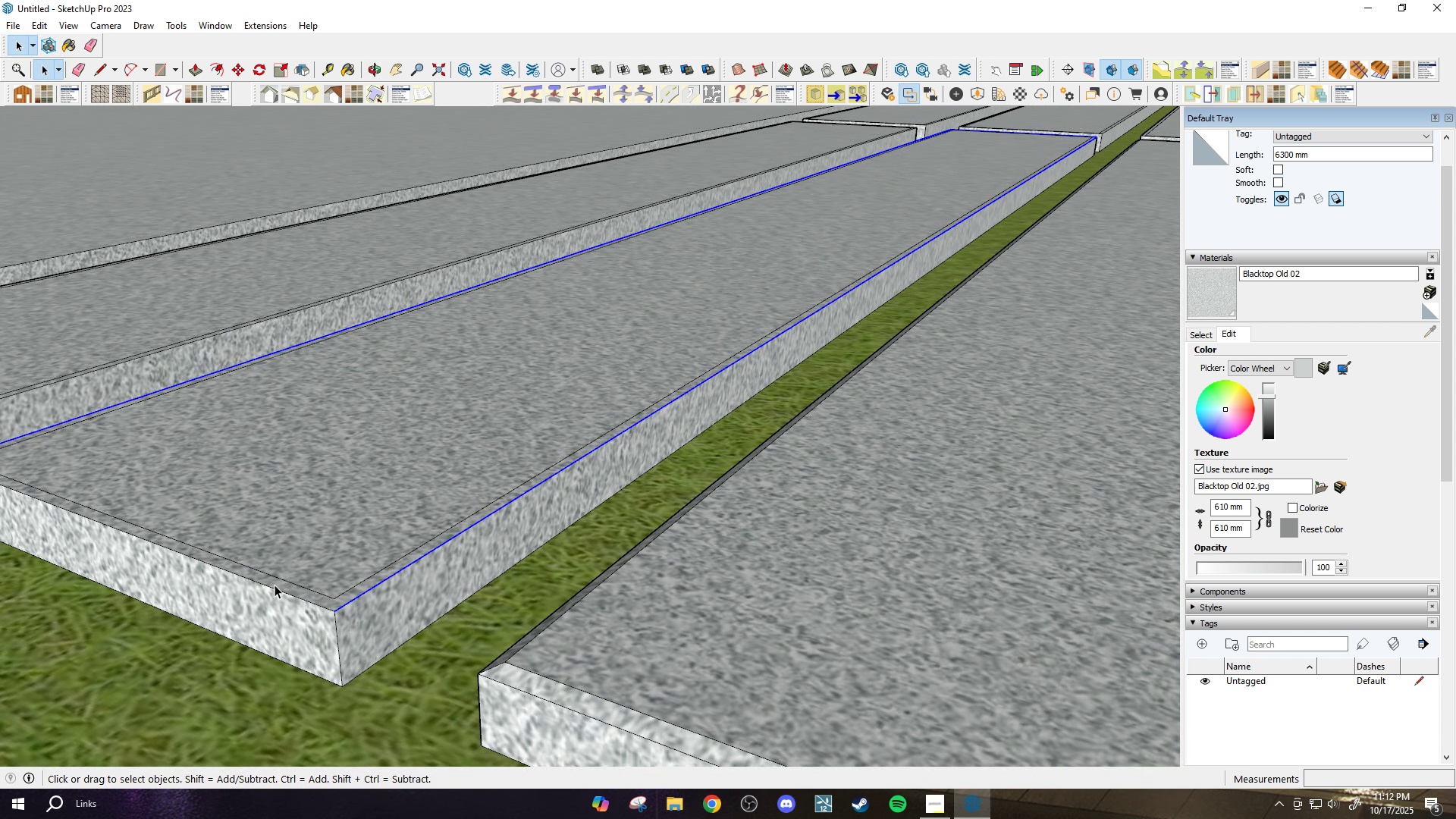 
hold_key(key=ControlLeft, duration=1.21)
left_click([280, 589])
 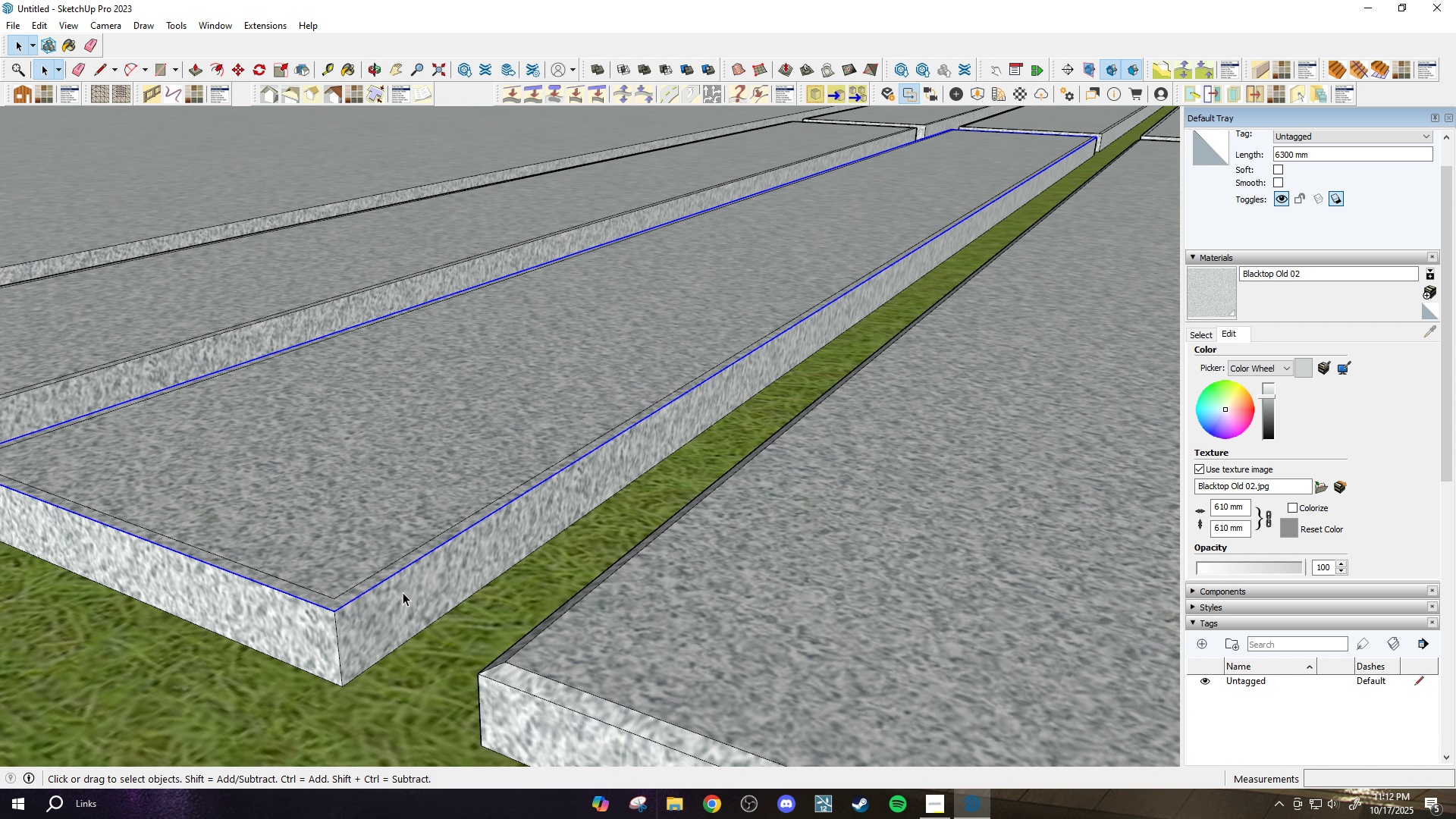 
scroll: coordinate [369, 586], scroll_direction: none, amount: 0.0
 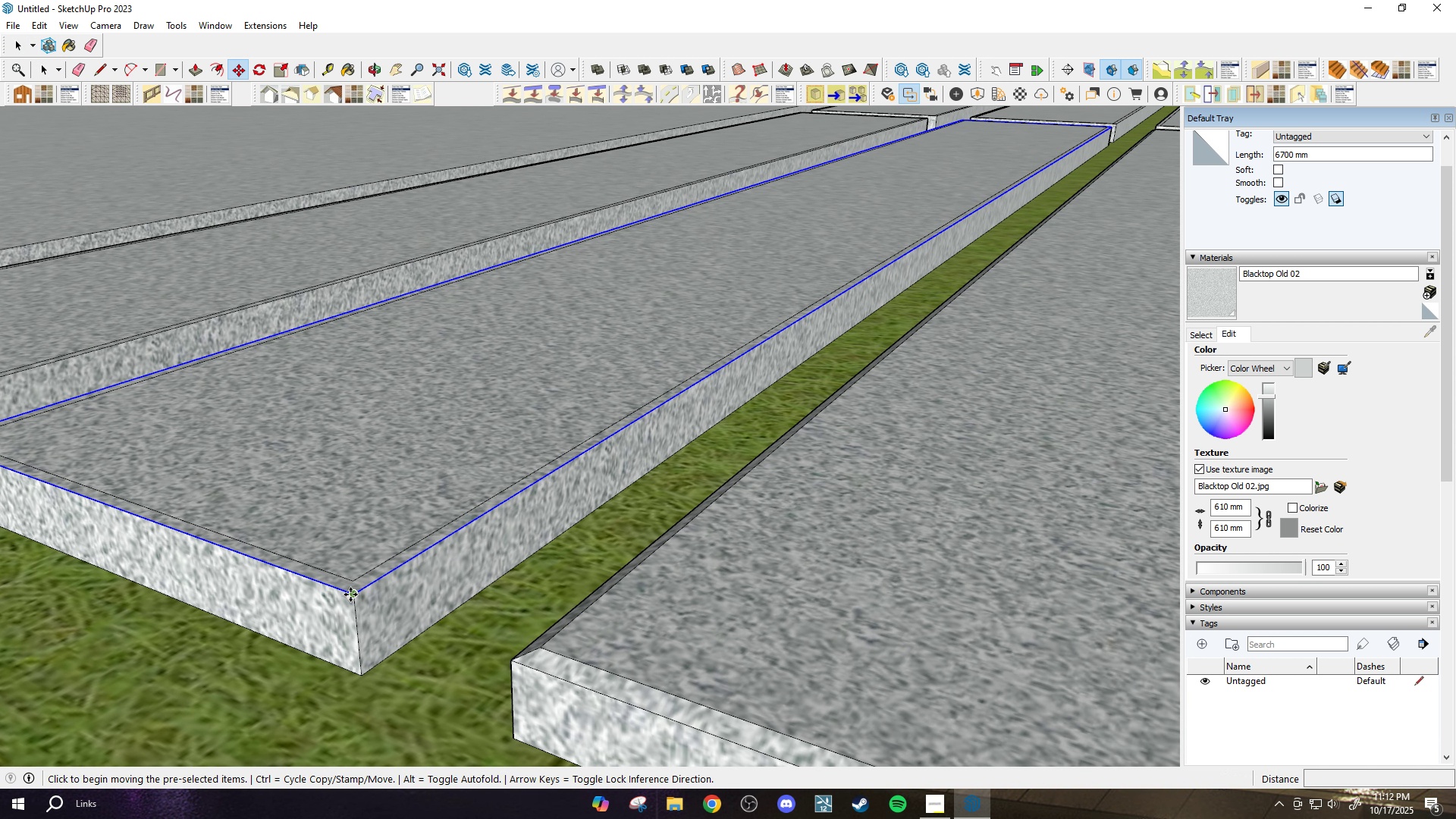 
key(M)
 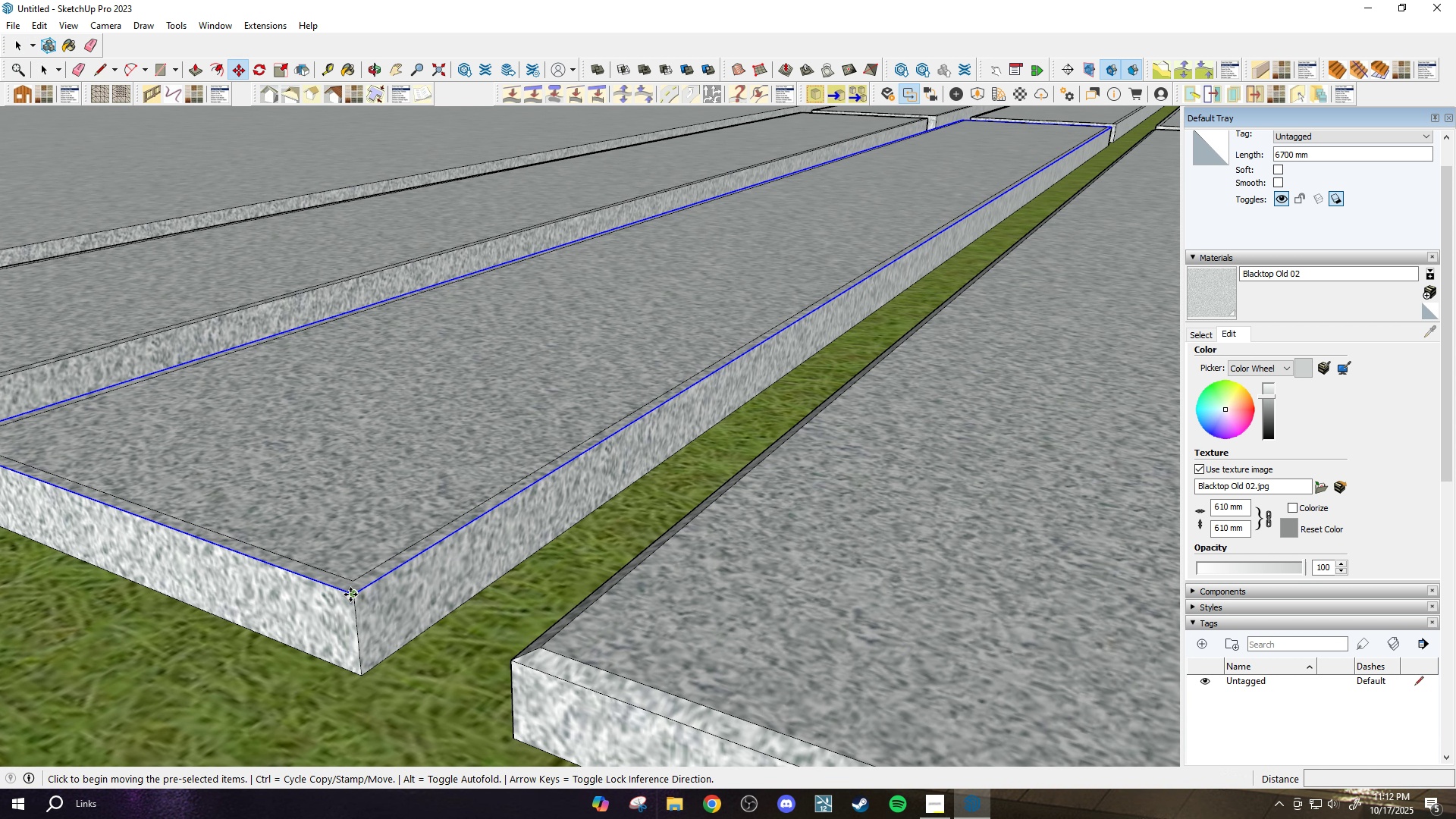 
left_click([350, 595])
 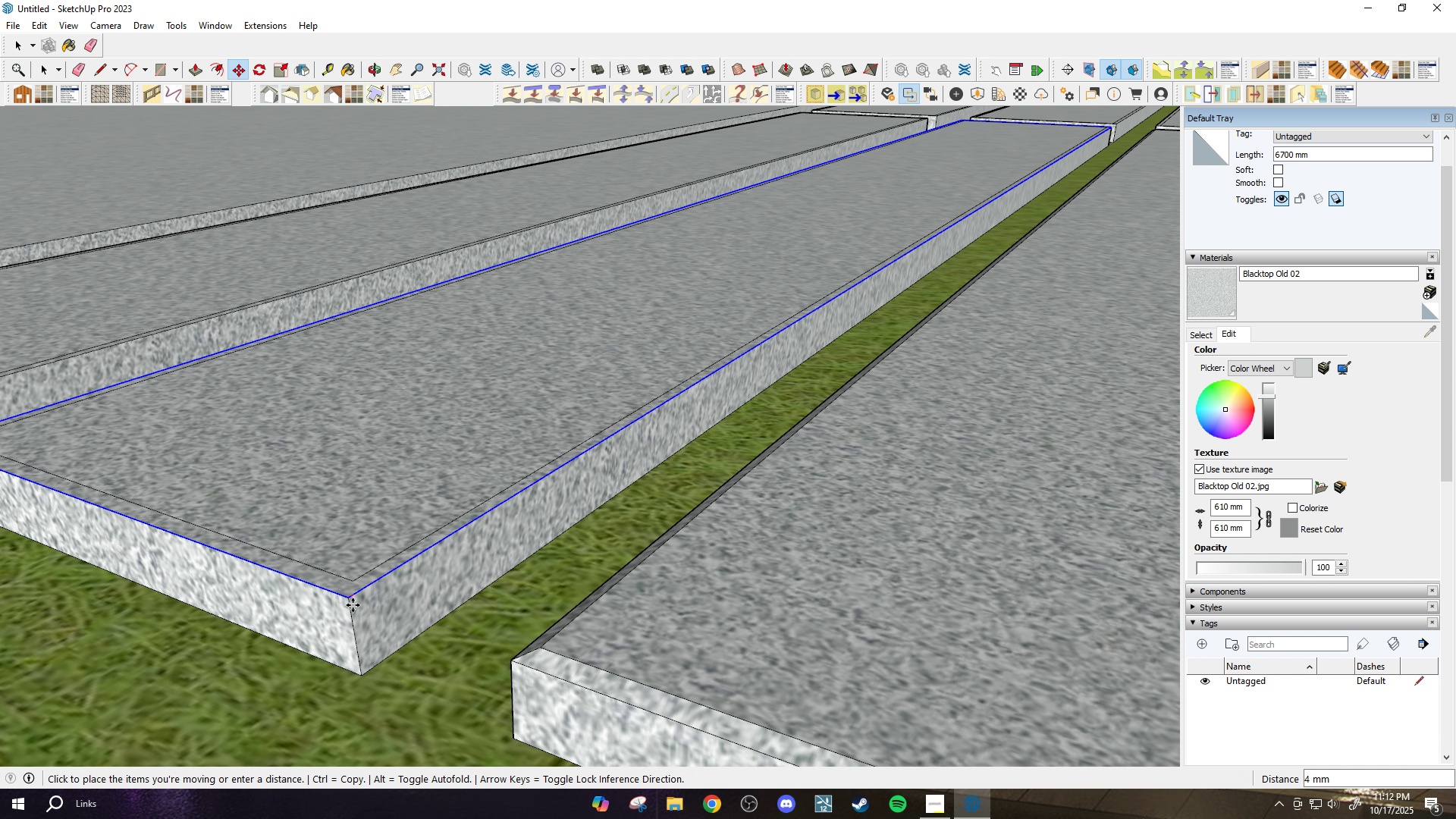 
key(Space)
 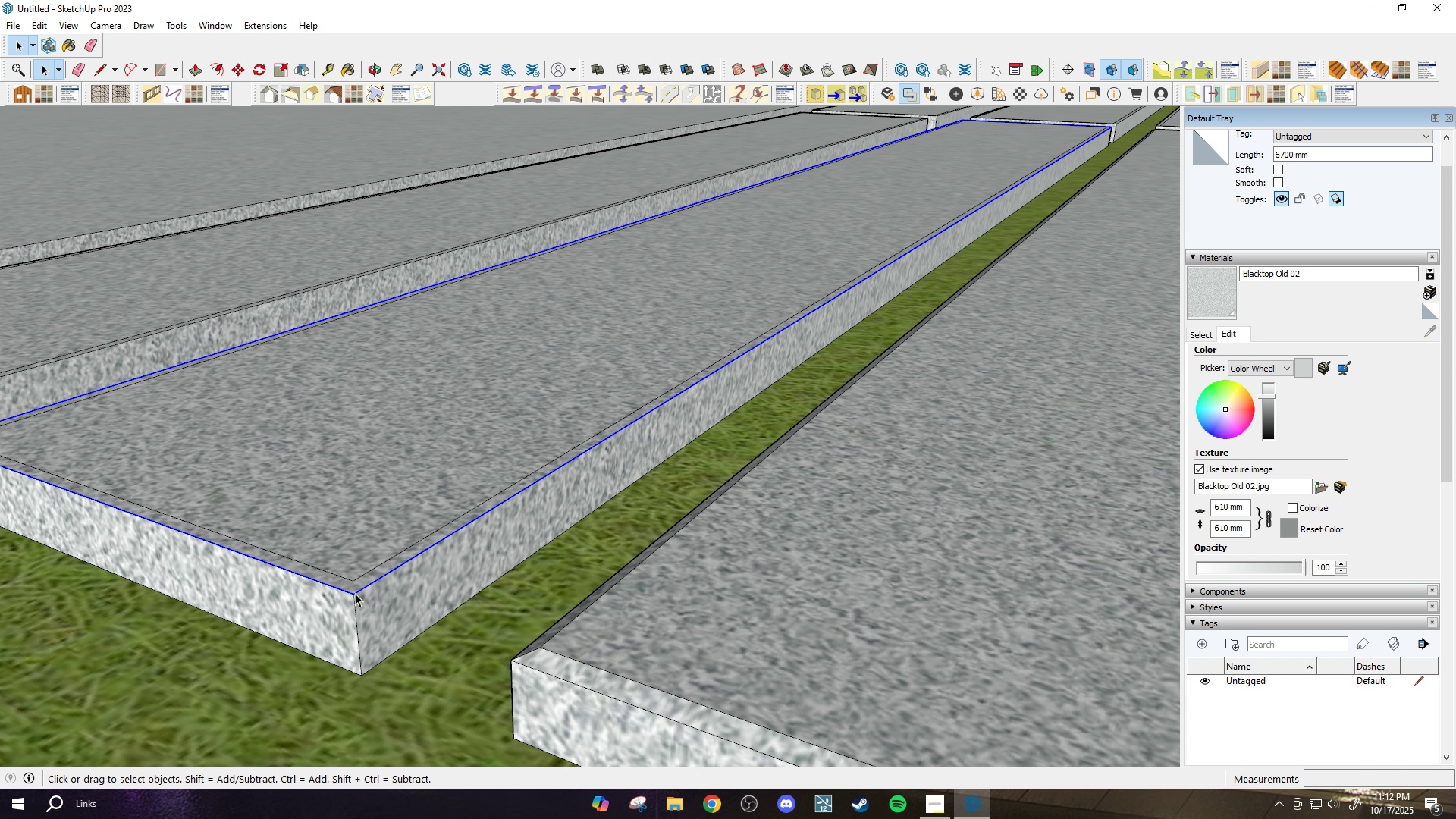 
scroll: coordinate [355, 593], scroll_direction: up, amount: 2.0
 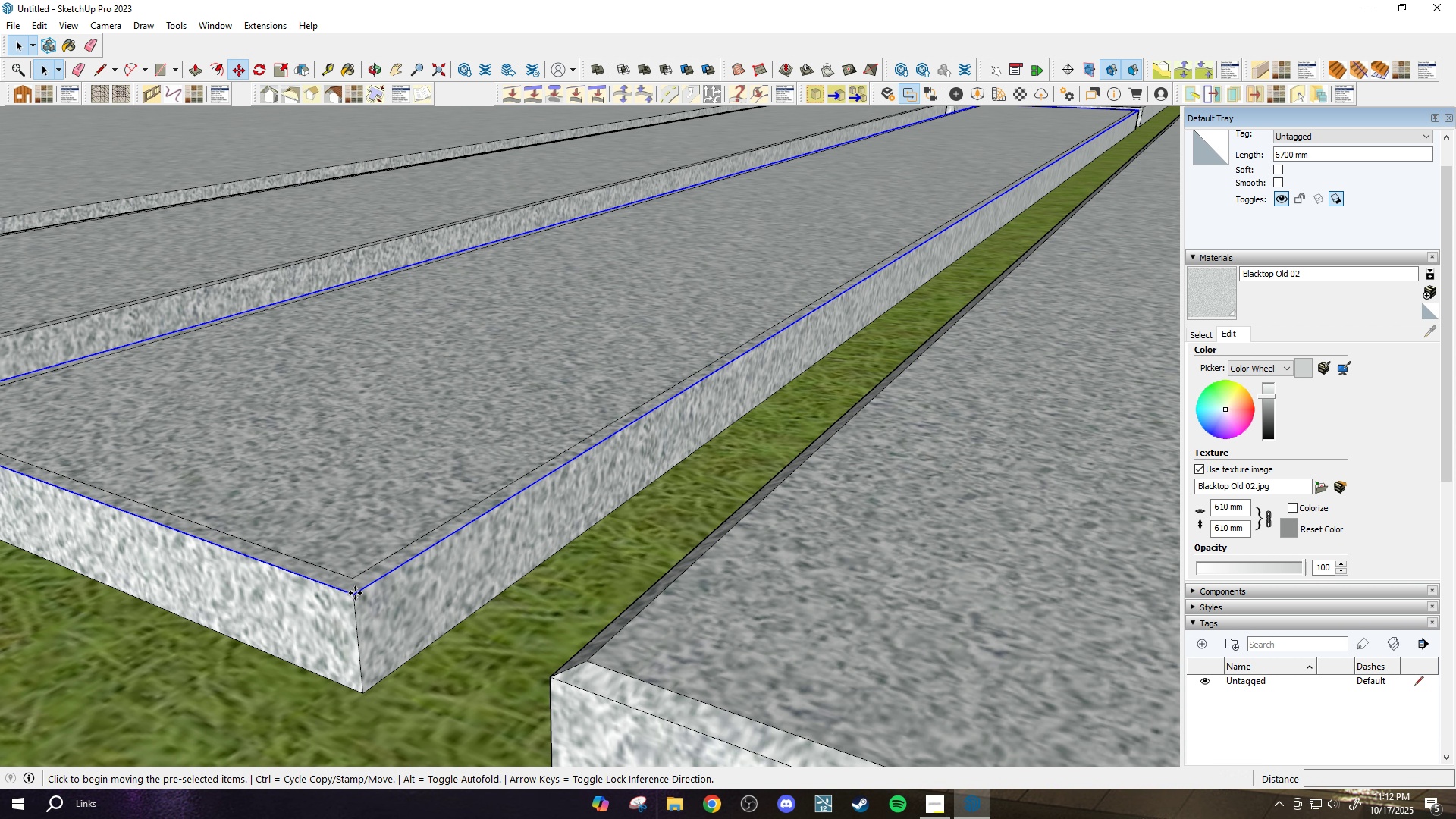 
key(M)
 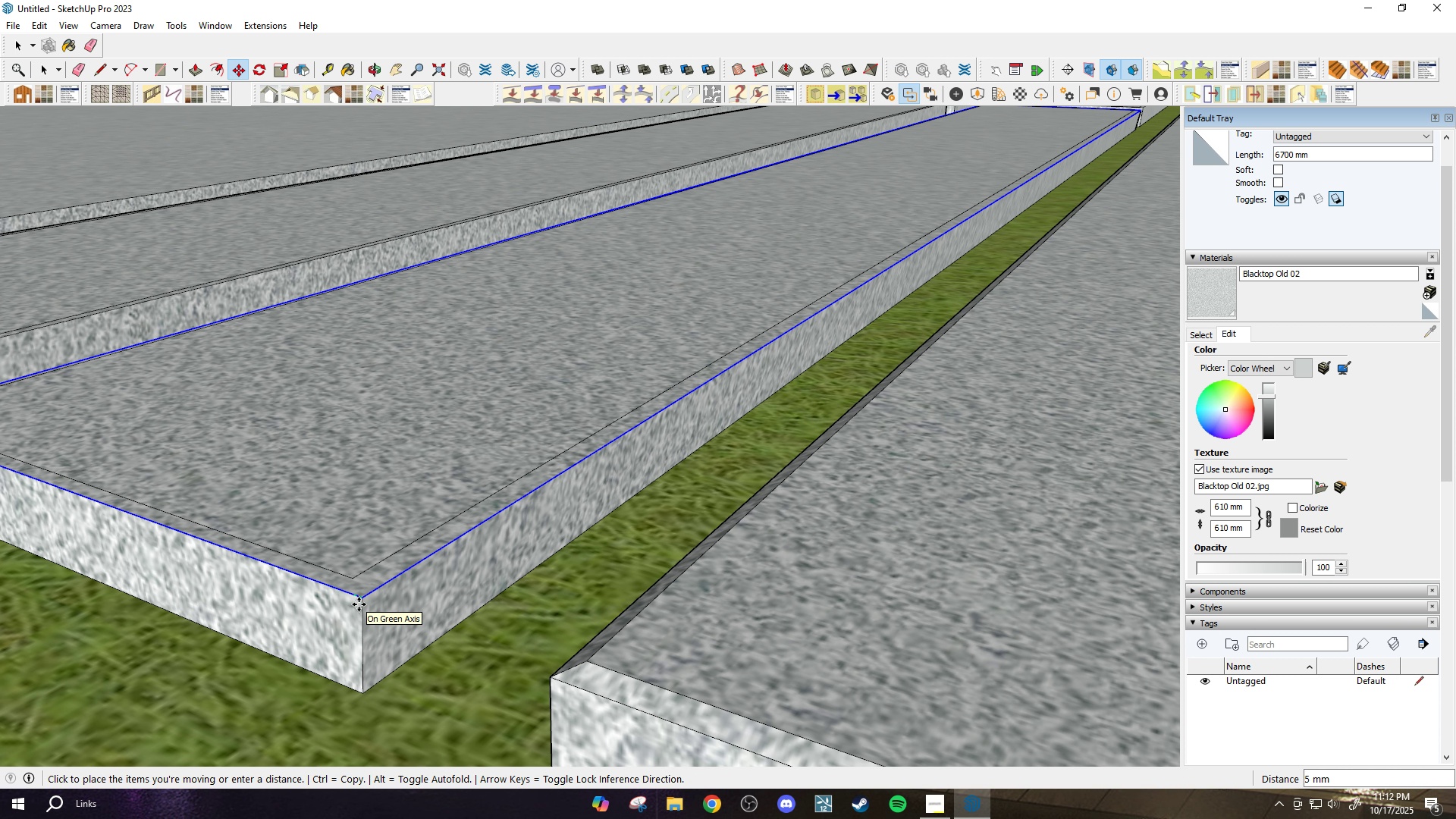 
key(ArrowUp)
 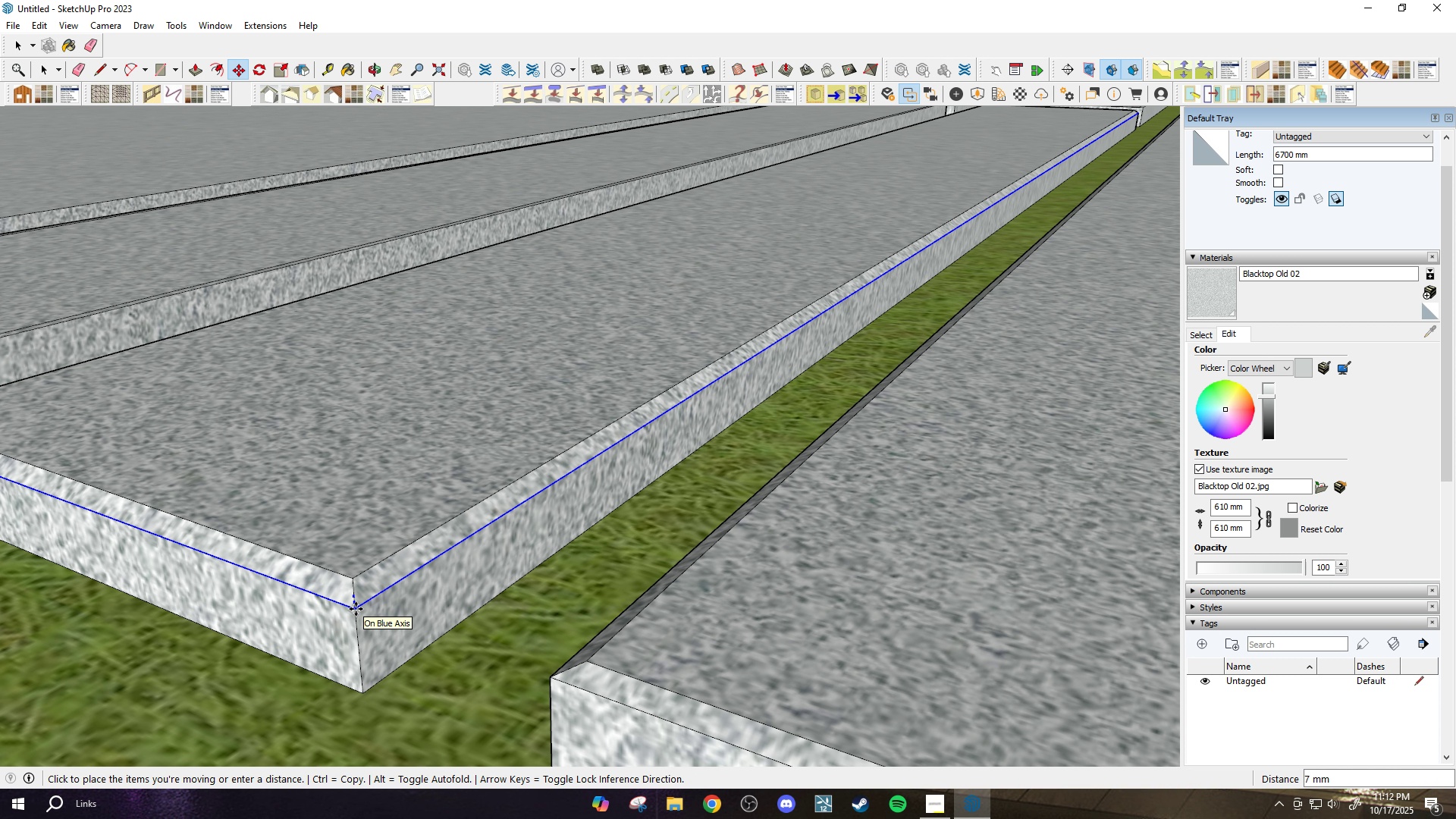 
key(5)
 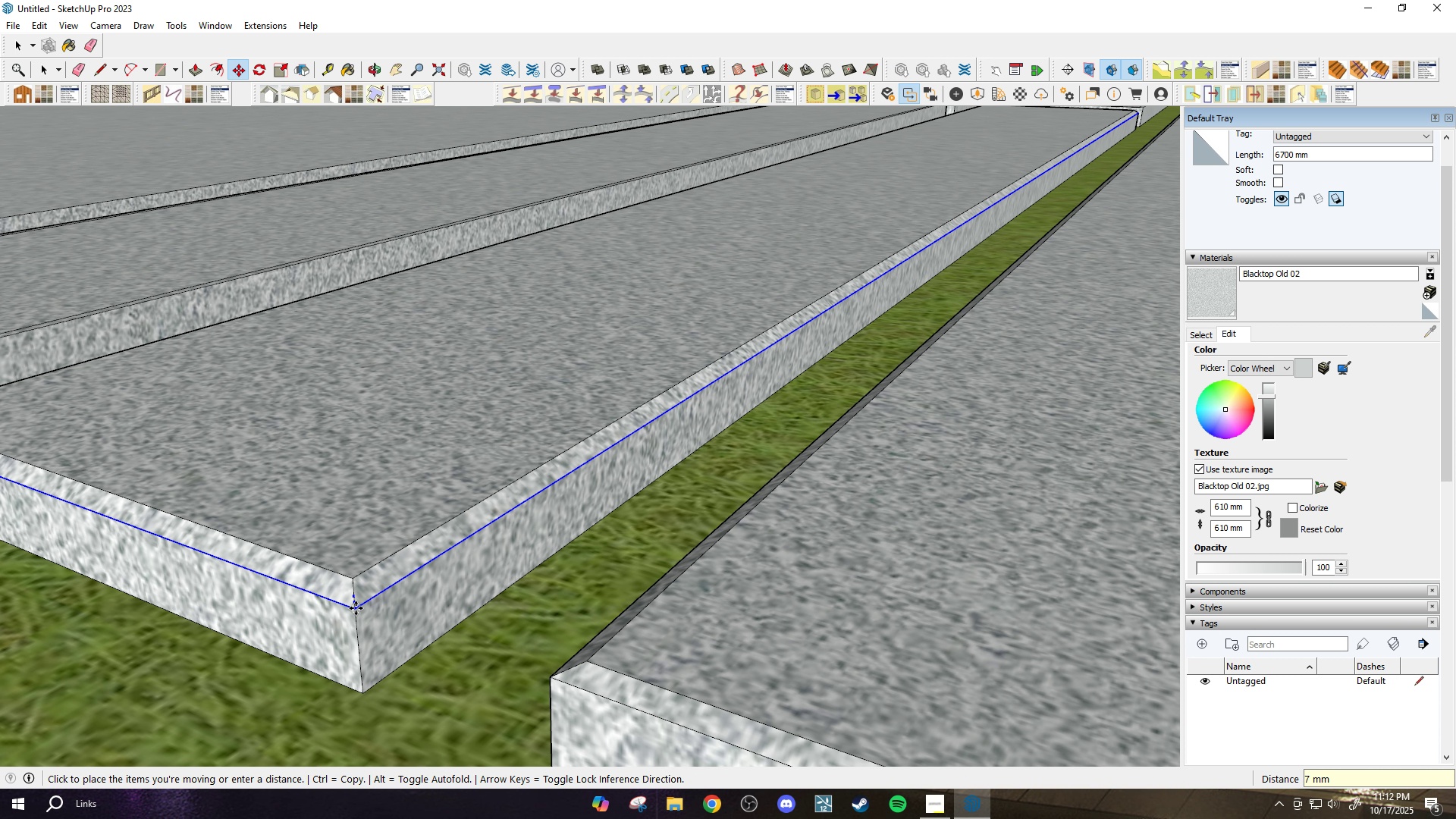 
key(Enter)
 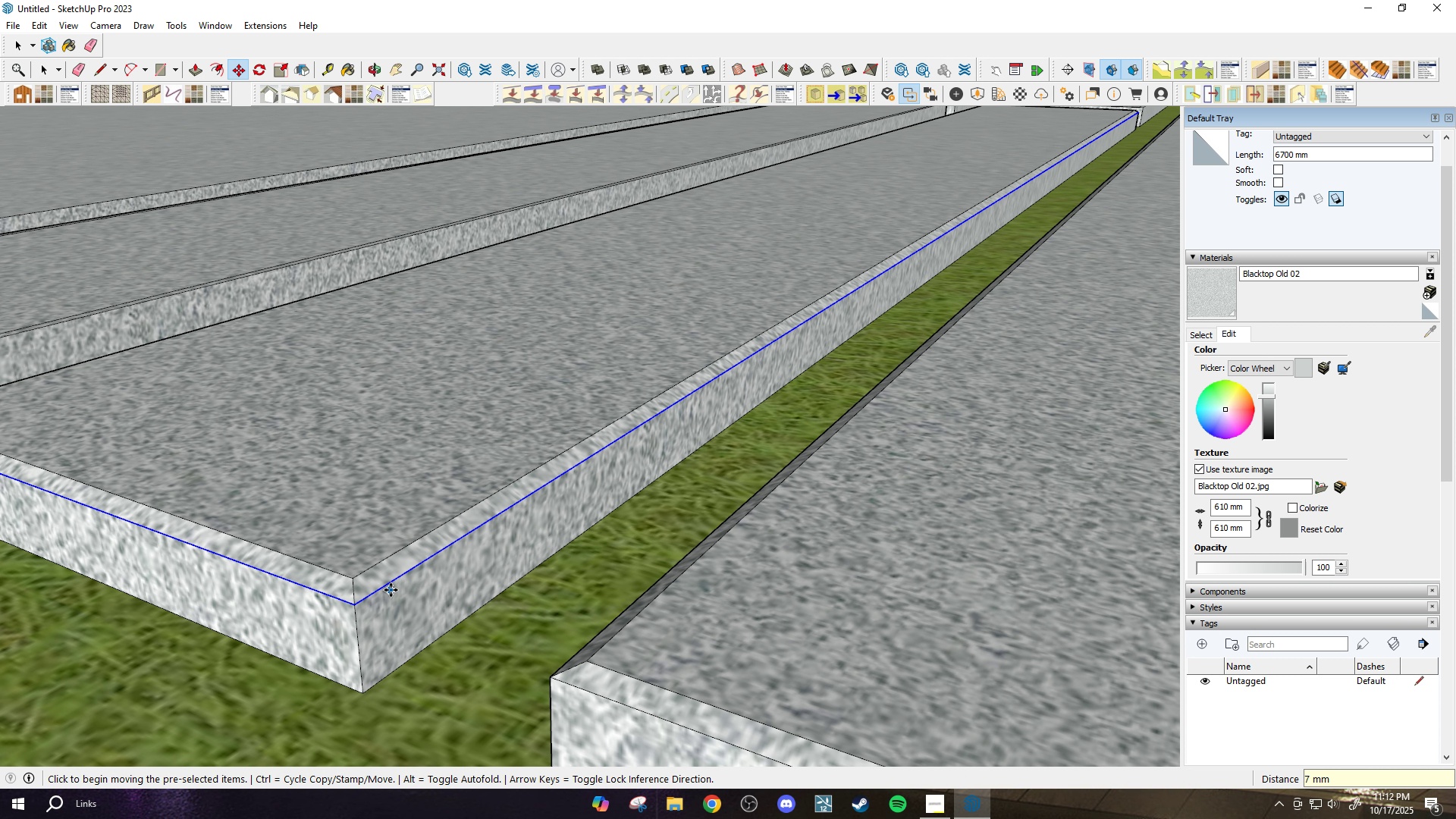 
scroll: coordinate [168, 567], scroll_direction: down, amount: 21.0
 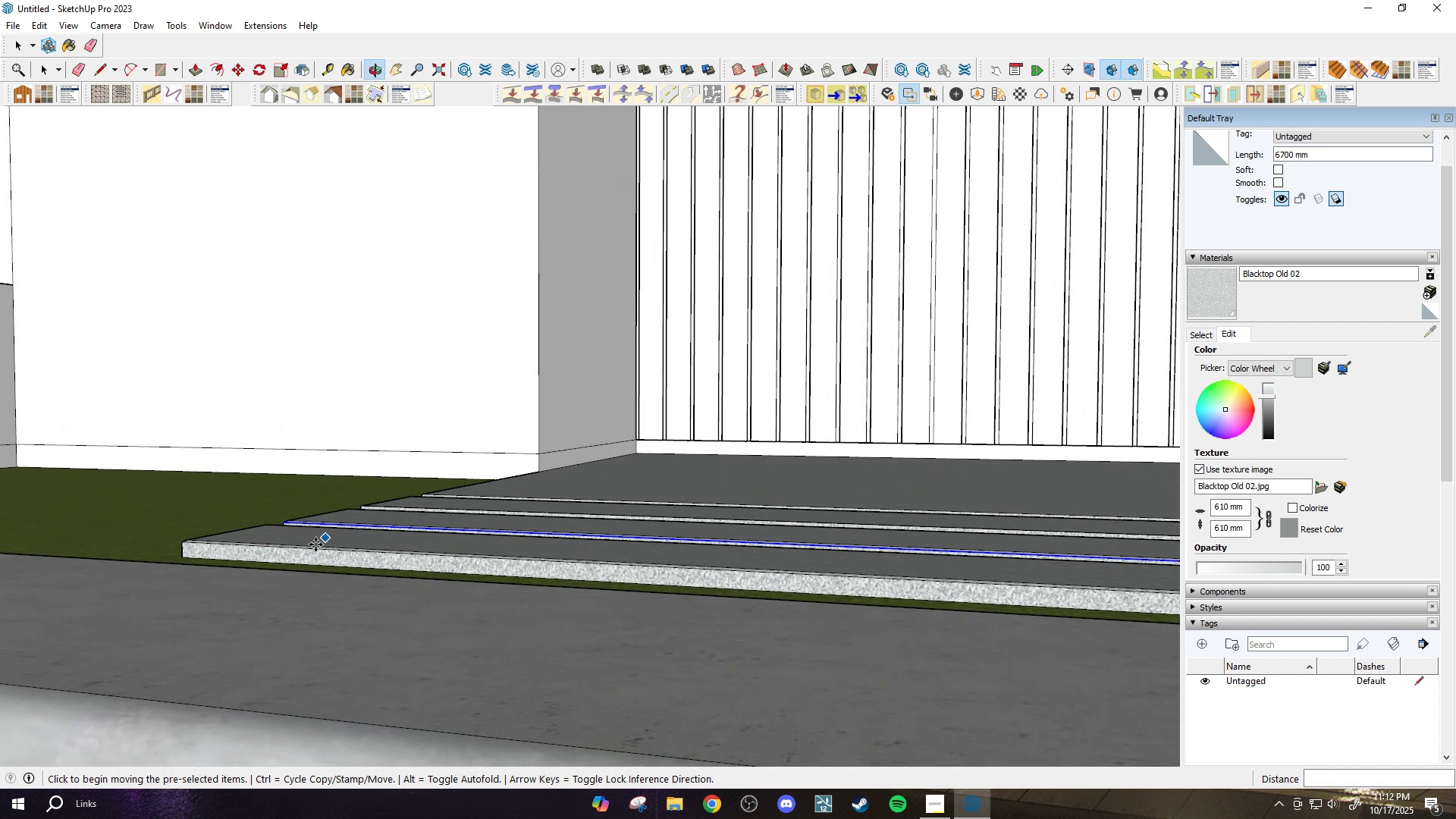 
scroll: coordinate [246, 541], scroll_direction: up, amount: 9.0
 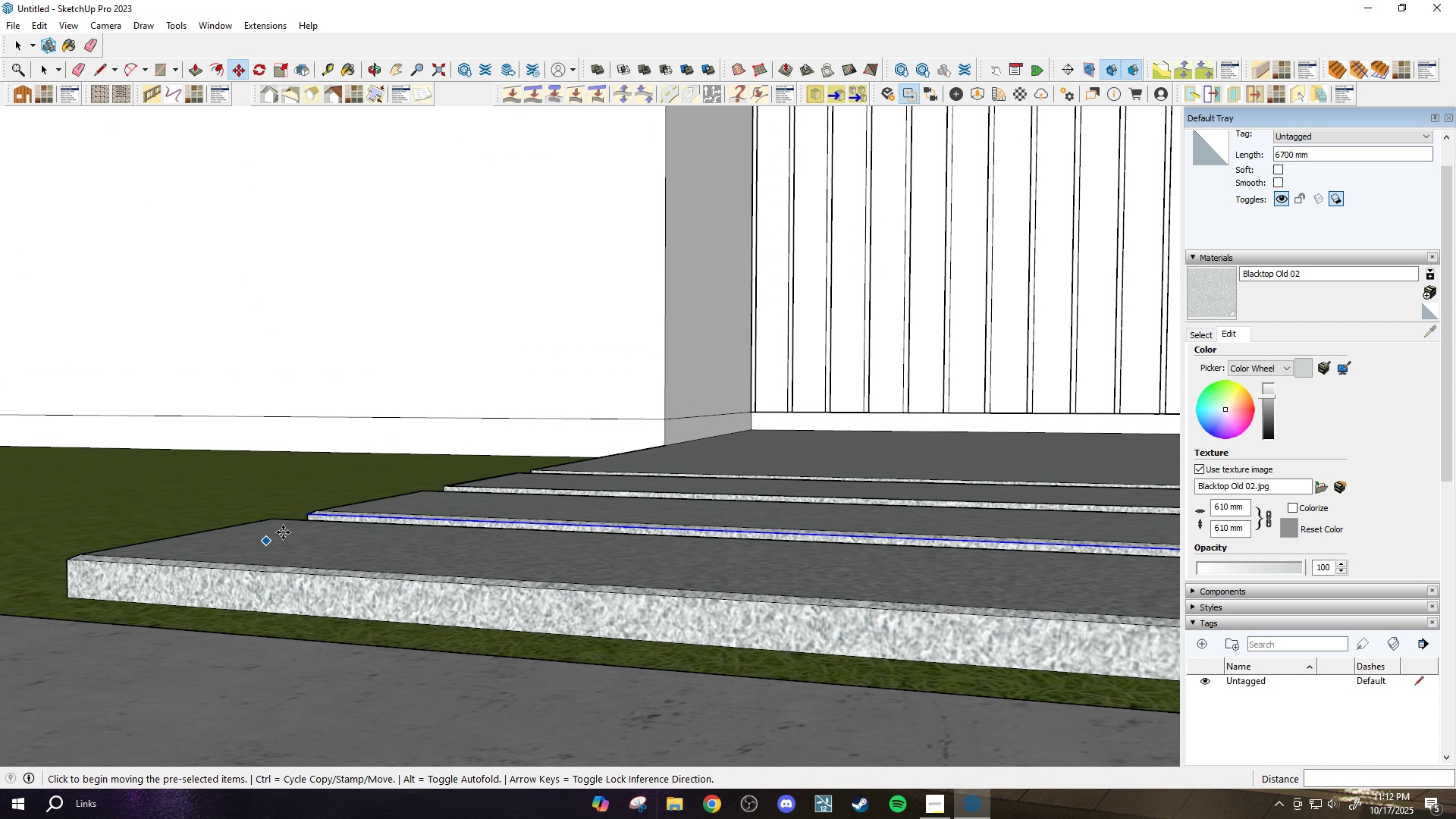 
scroll: coordinate [171, 579], scroll_direction: down, amount: 18.0
 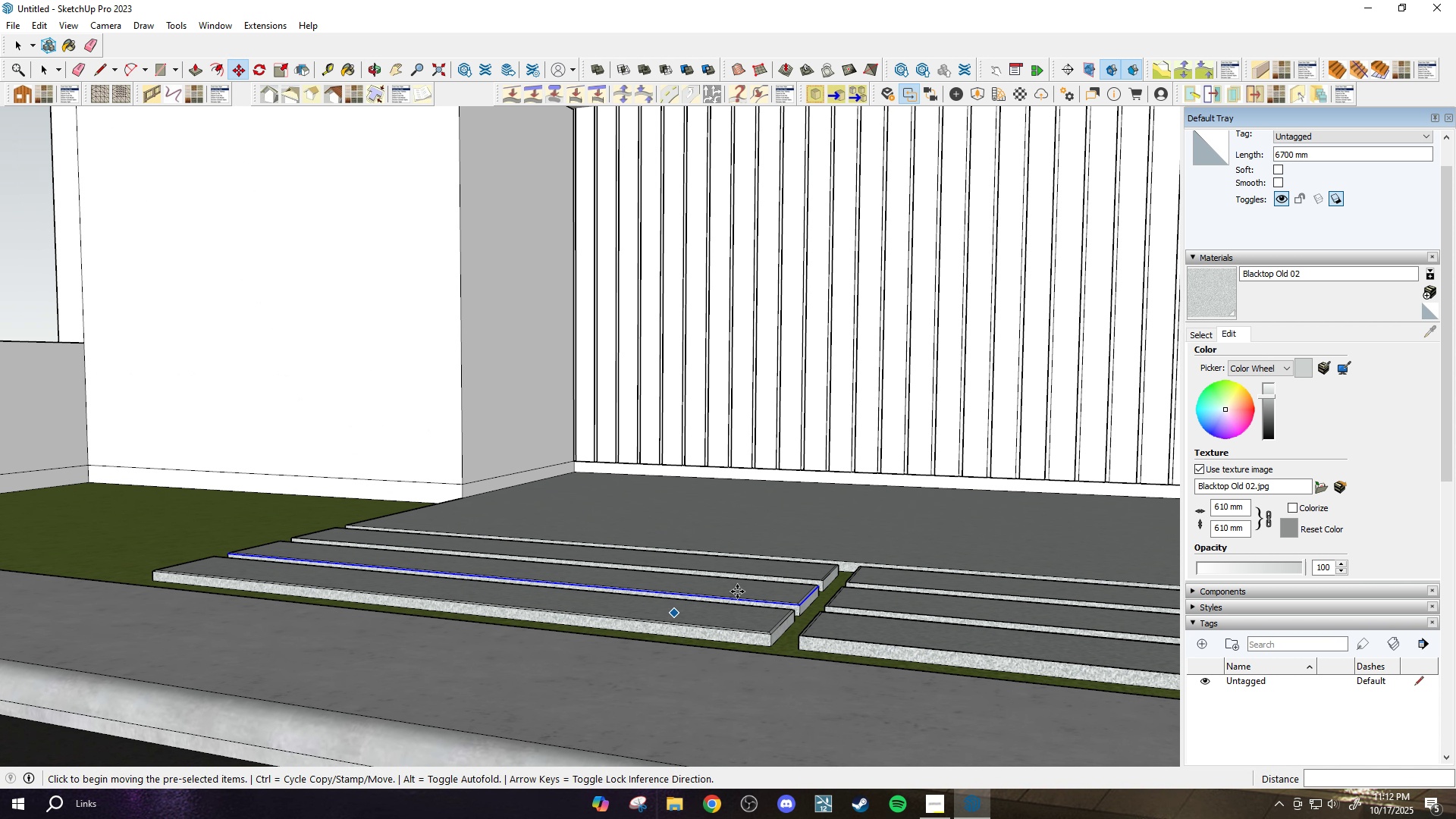 
scroll: coordinate [915, 577], scroll_direction: up, amount: 17.0
 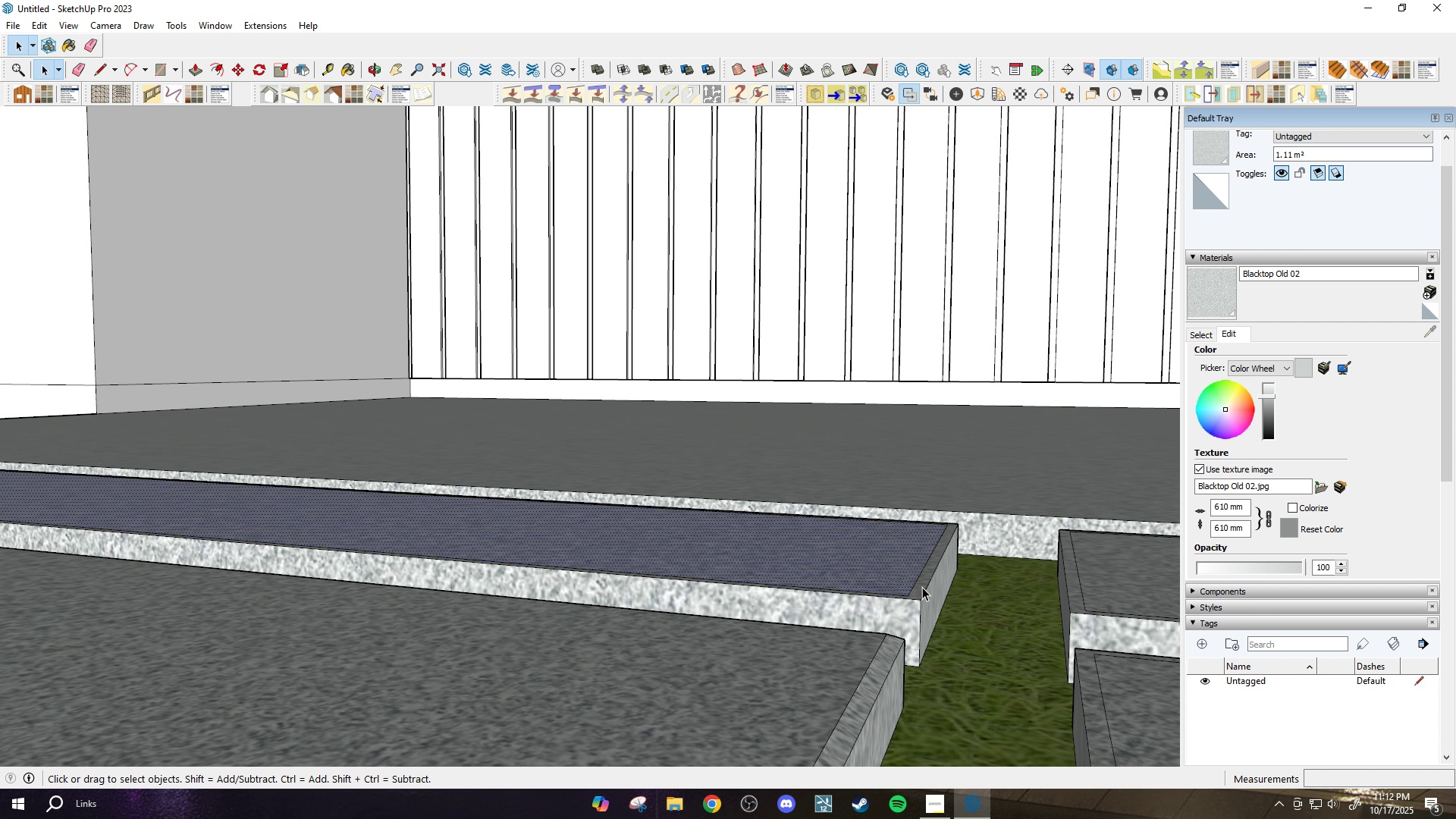 
key(Space)
 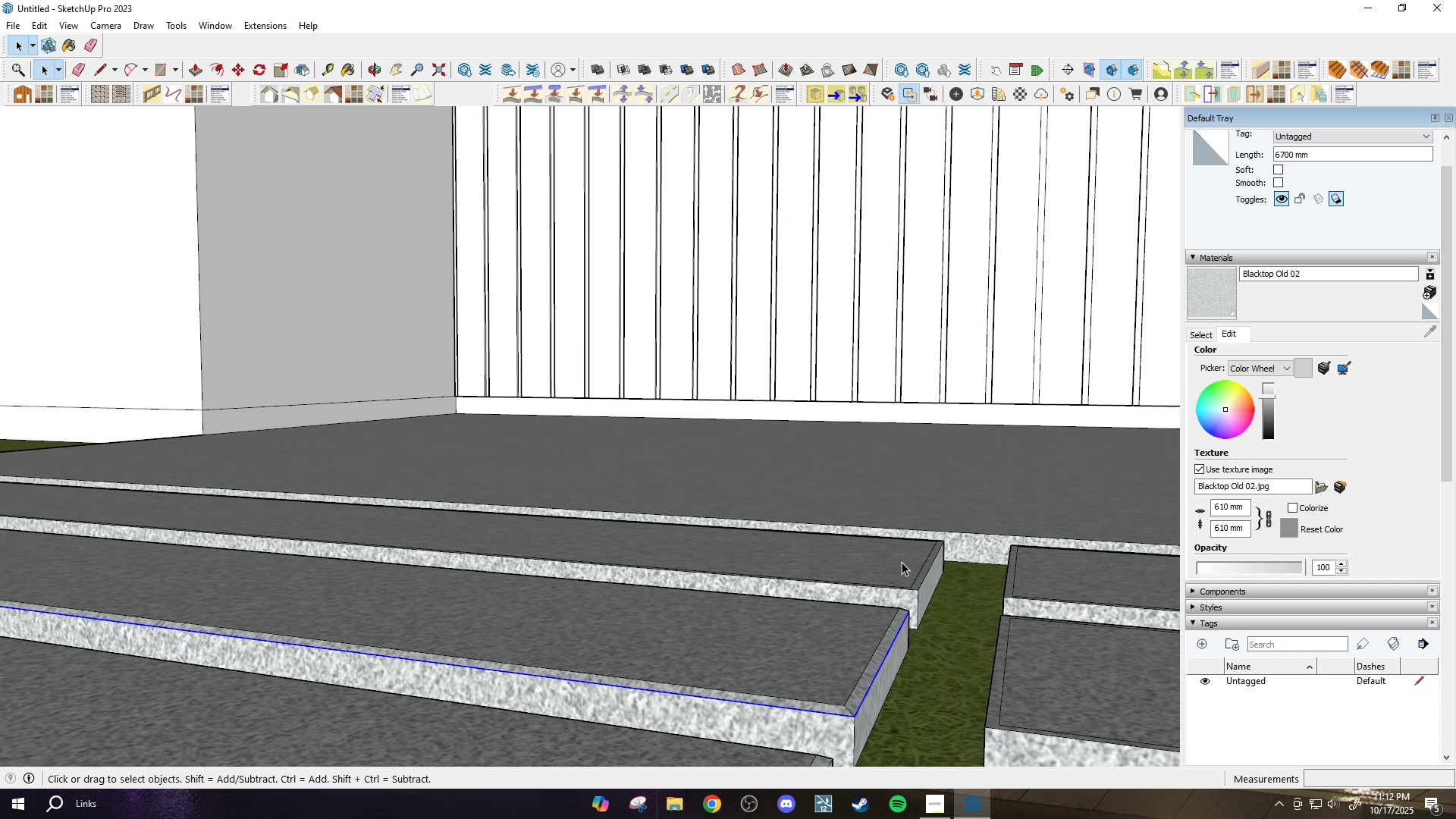 
left_click([901, 562])
 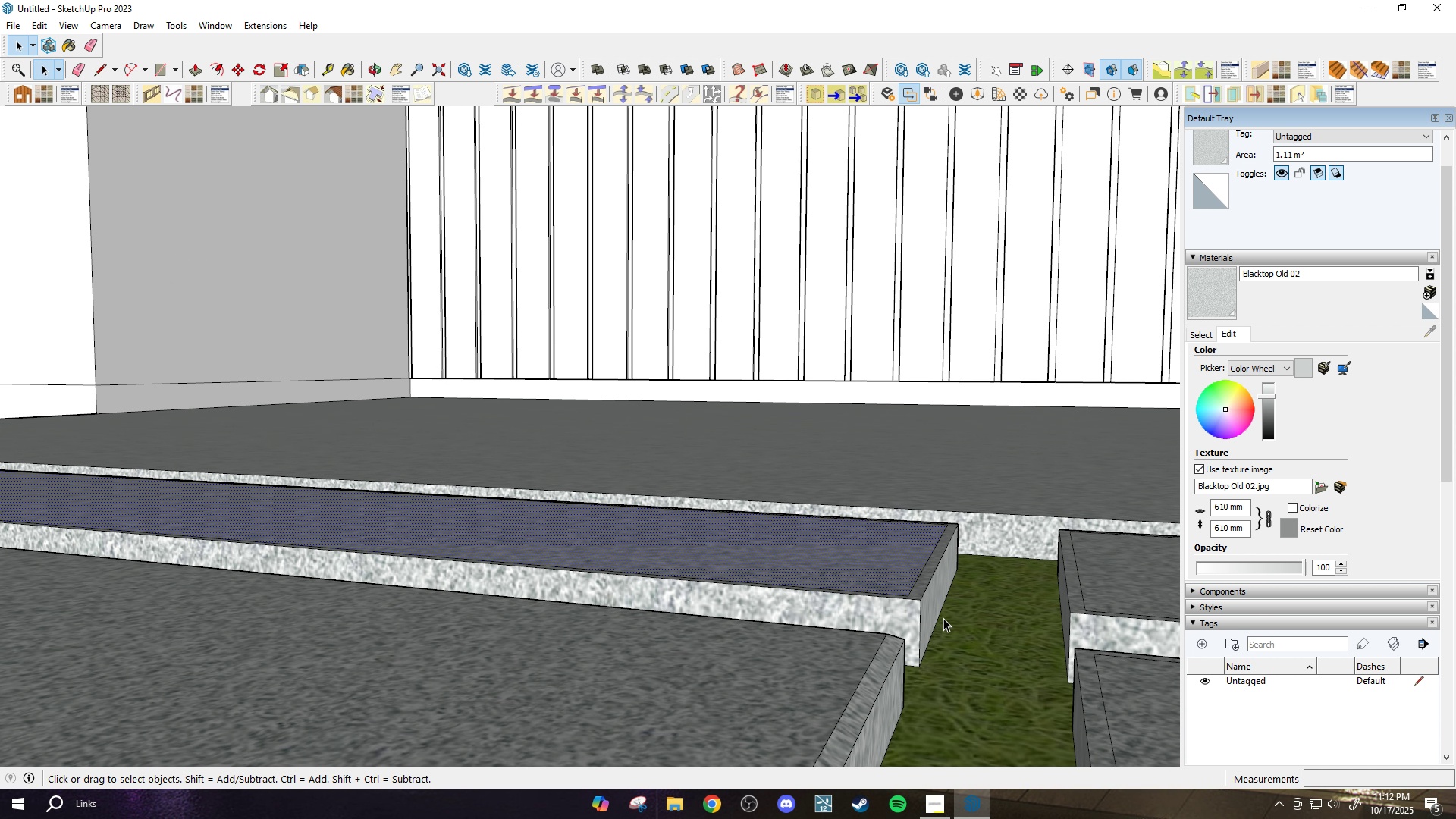 
scroll: coordinate [867, 613], scroll_direction: up, amount: 7.0
 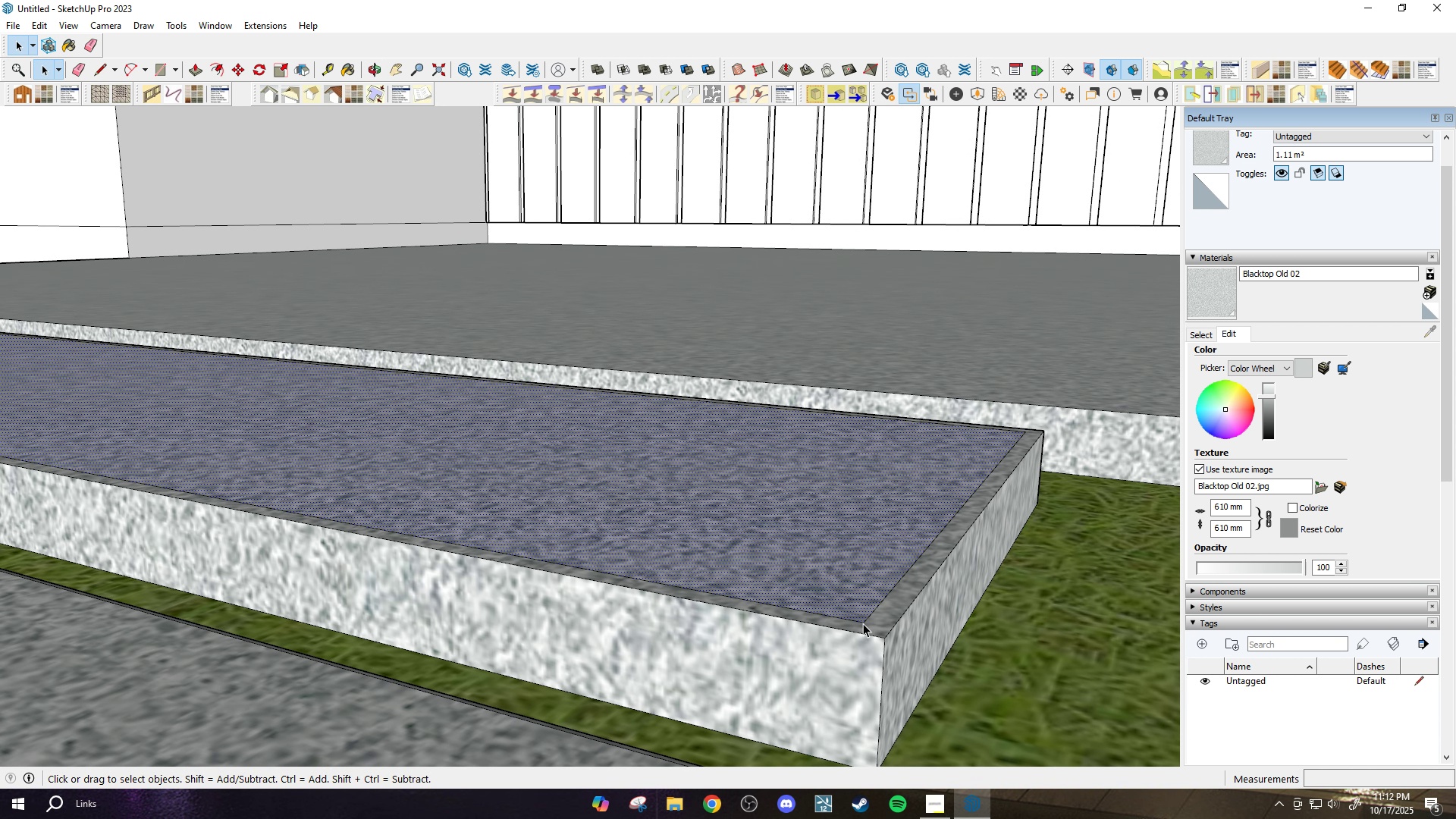 
left_click([863, 623])
 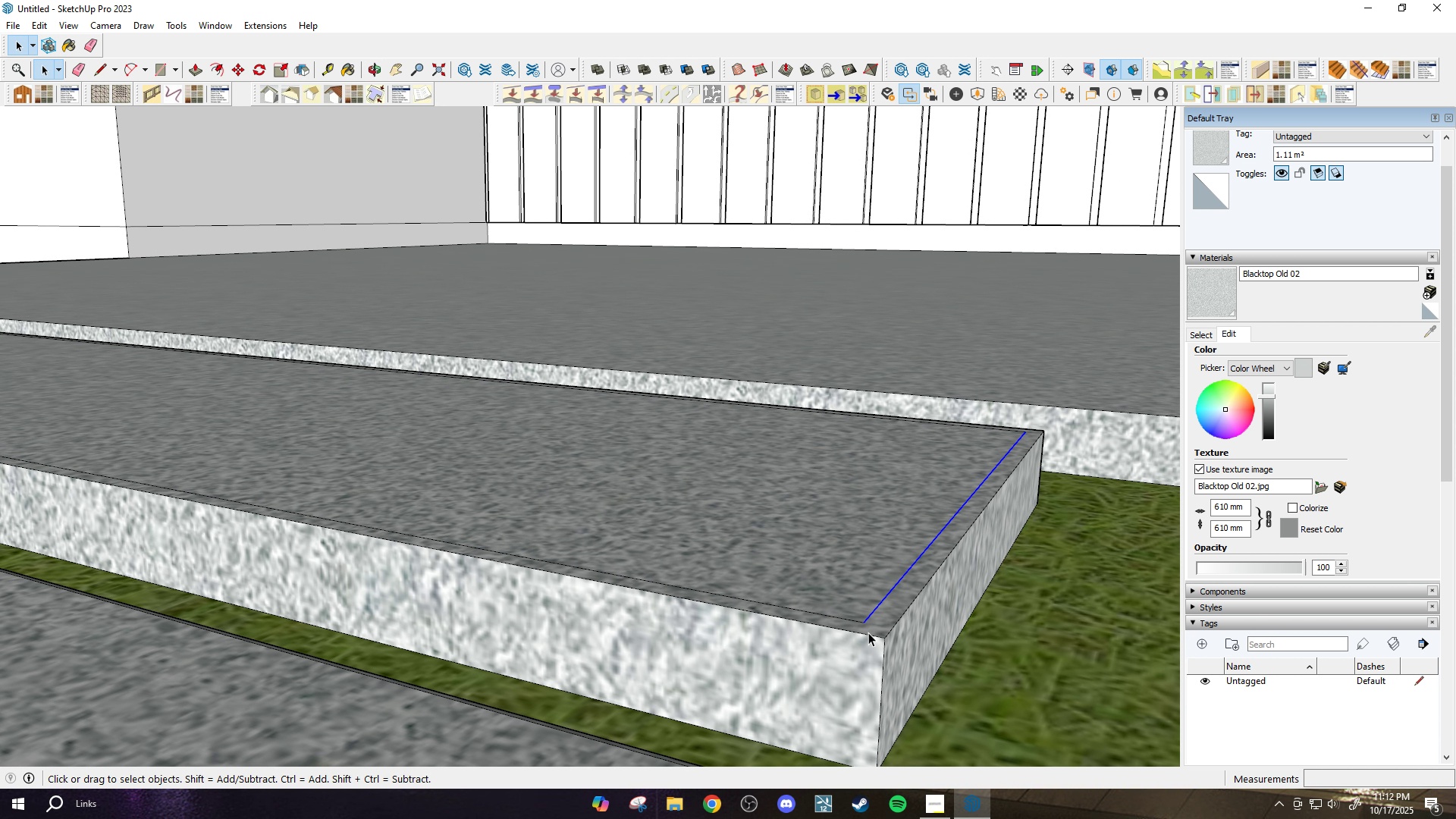 
left_click([868, 632])
 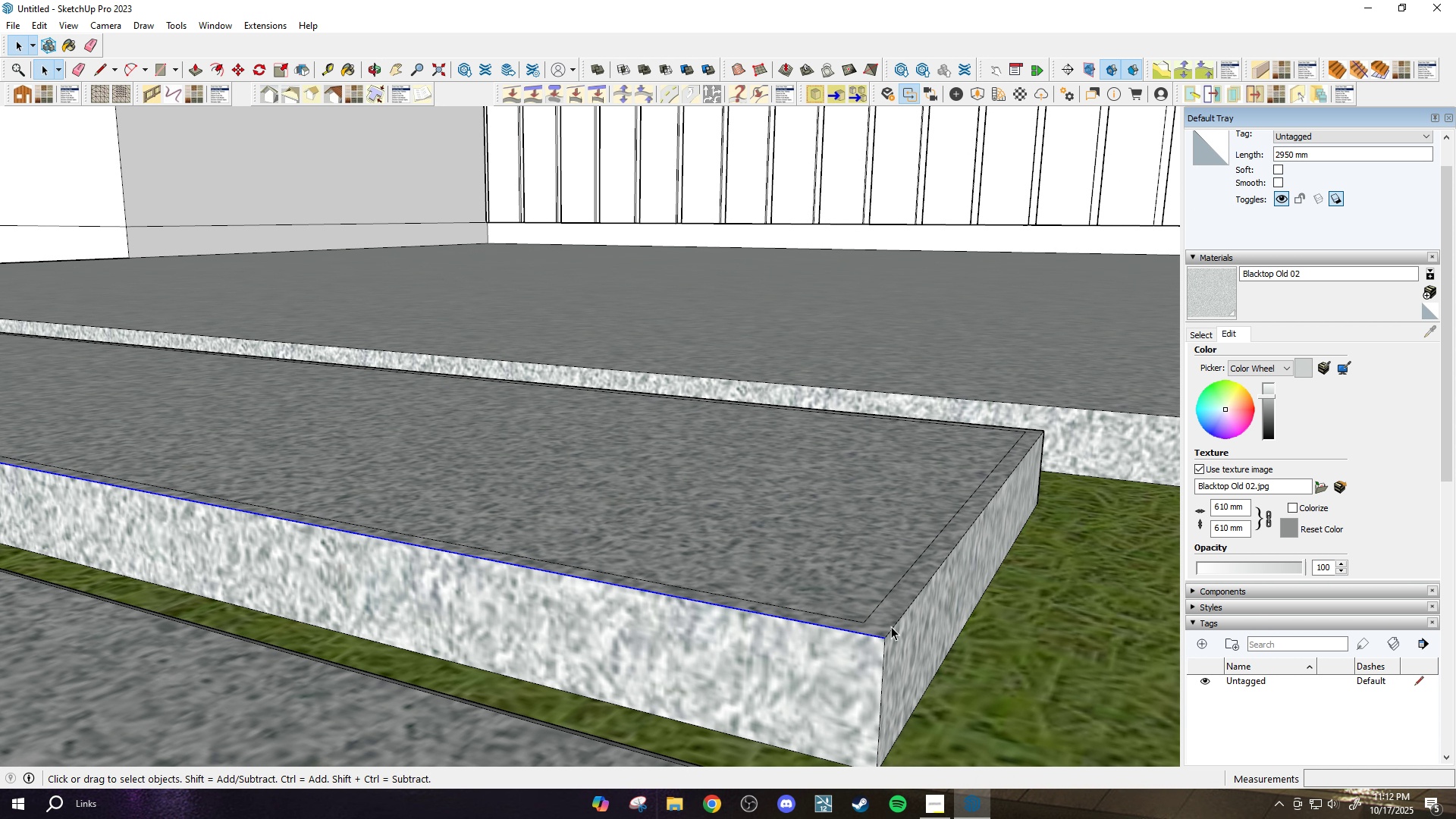 
hold_key(key=ControlLeft, duration=0.54)
left_click([895, 628])
 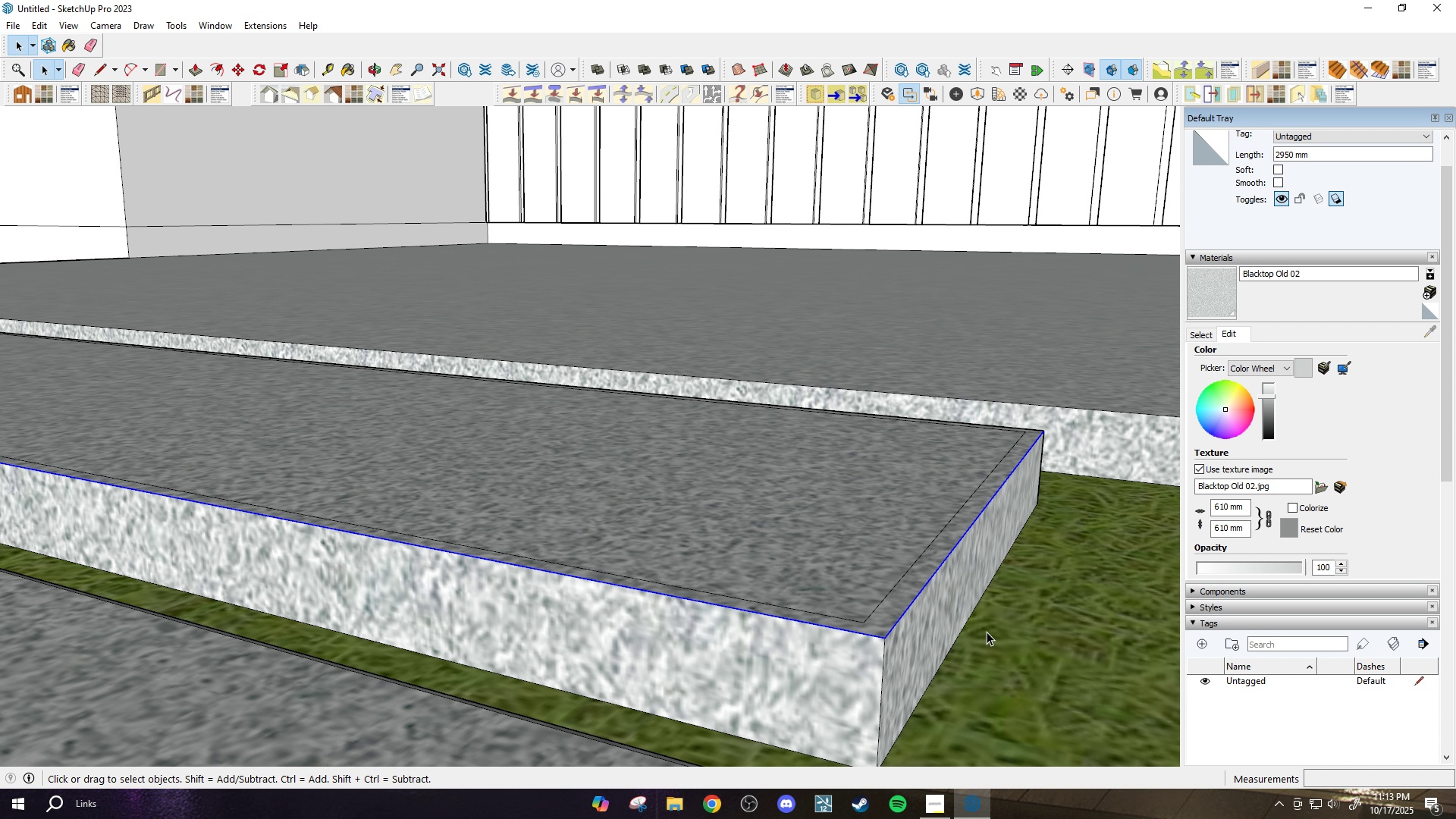 
scroll: coordinate [1012, 622], scroll_direction: down, amount: 11.0
 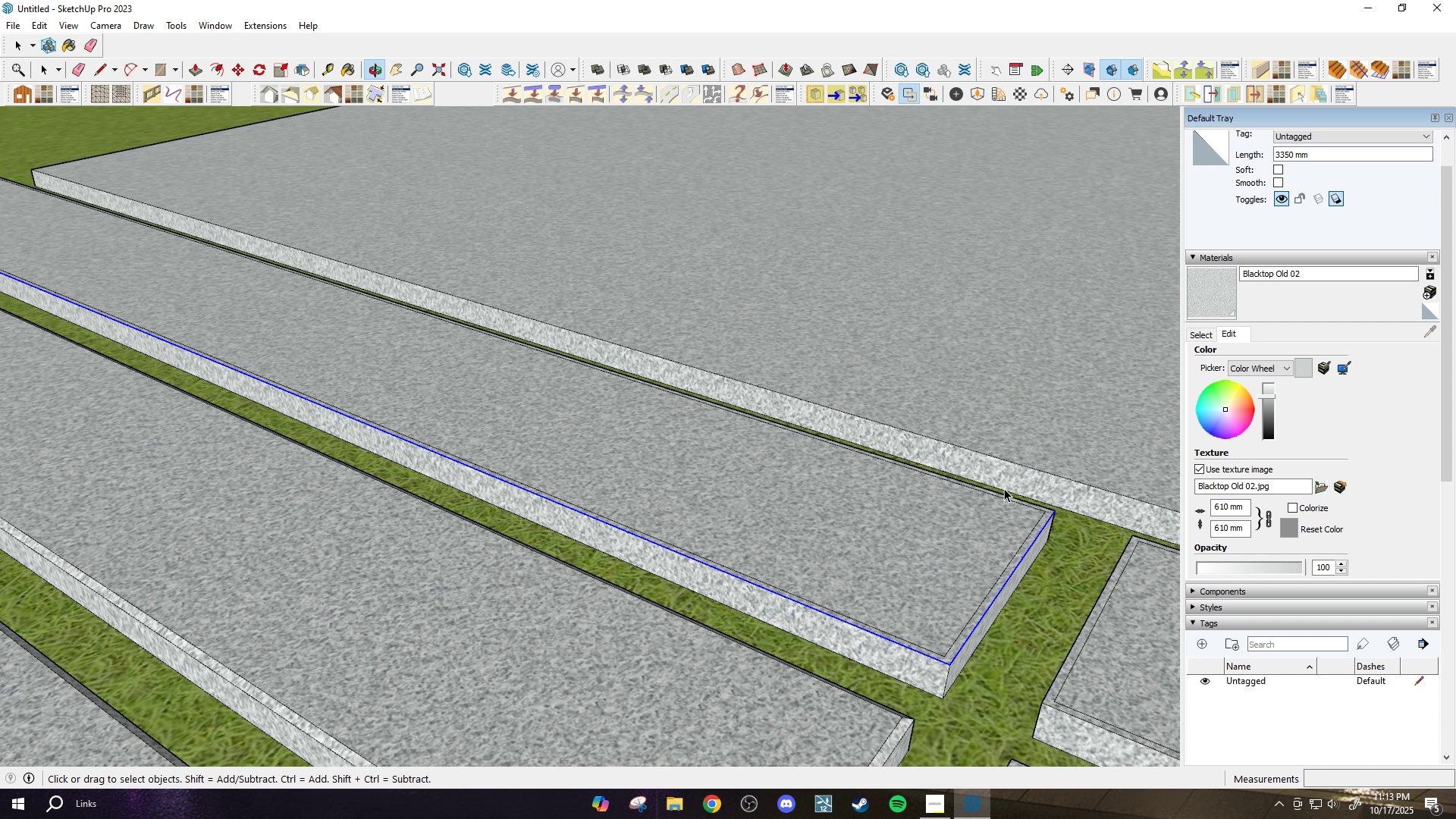 
scroll: coordinate [919, 533], scroll_direction: up, amount: 7.0
 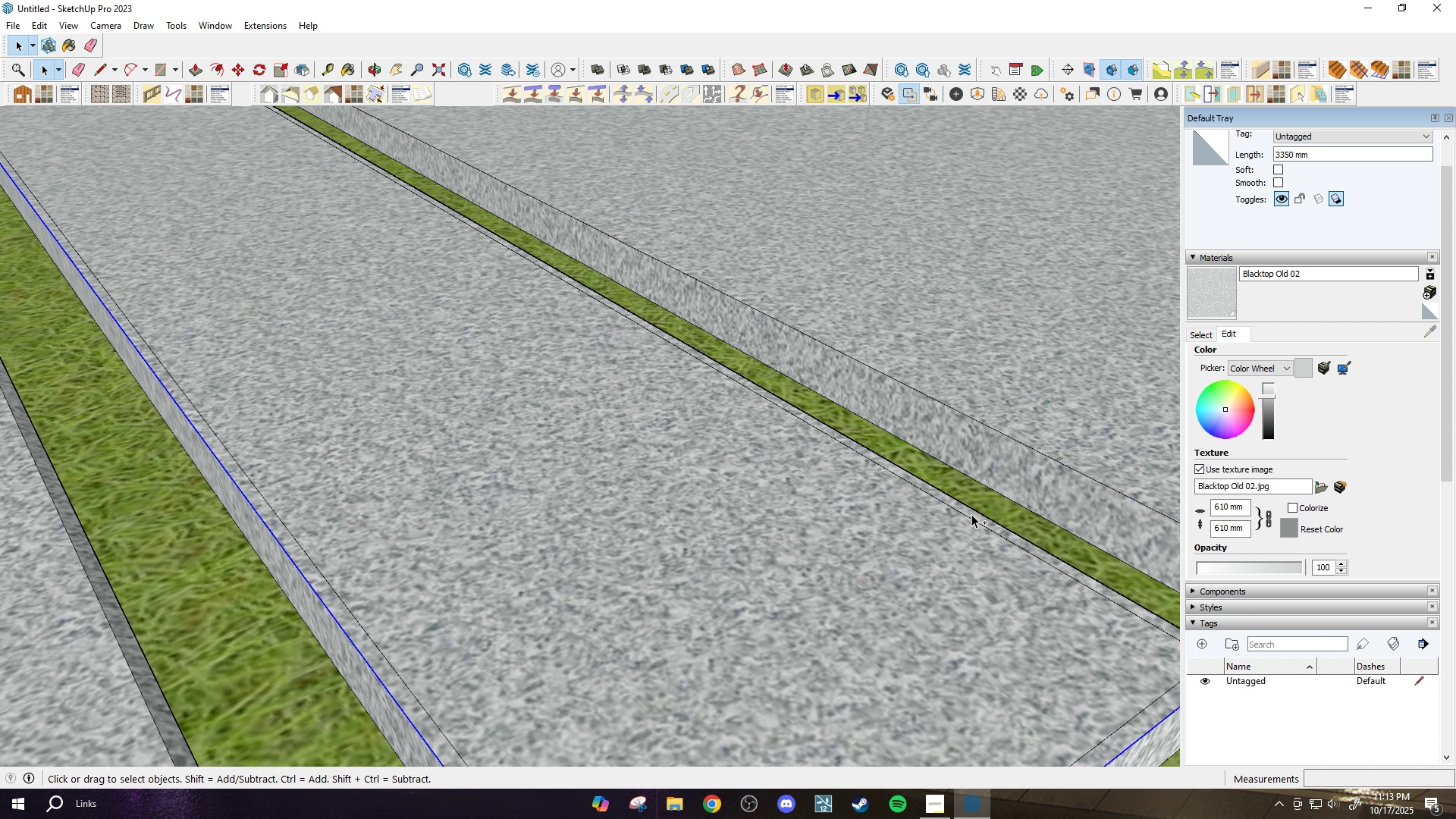 
hold_key(key=ControlLeft, duration=0.64)
left_click([977, 512])
 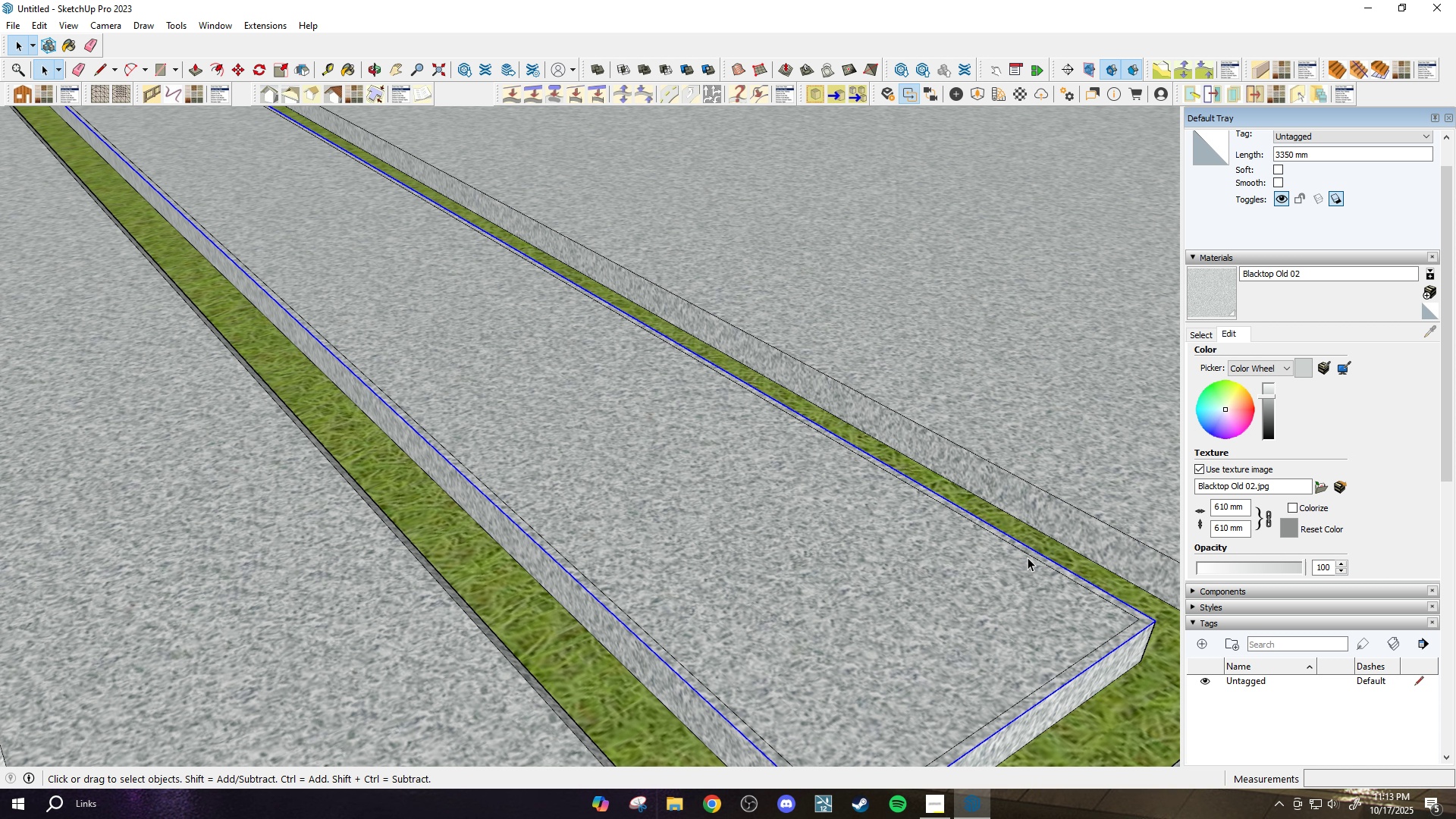 
scroll: coordinate [1029, 560], scroll_direction: down, amount: 16.0
 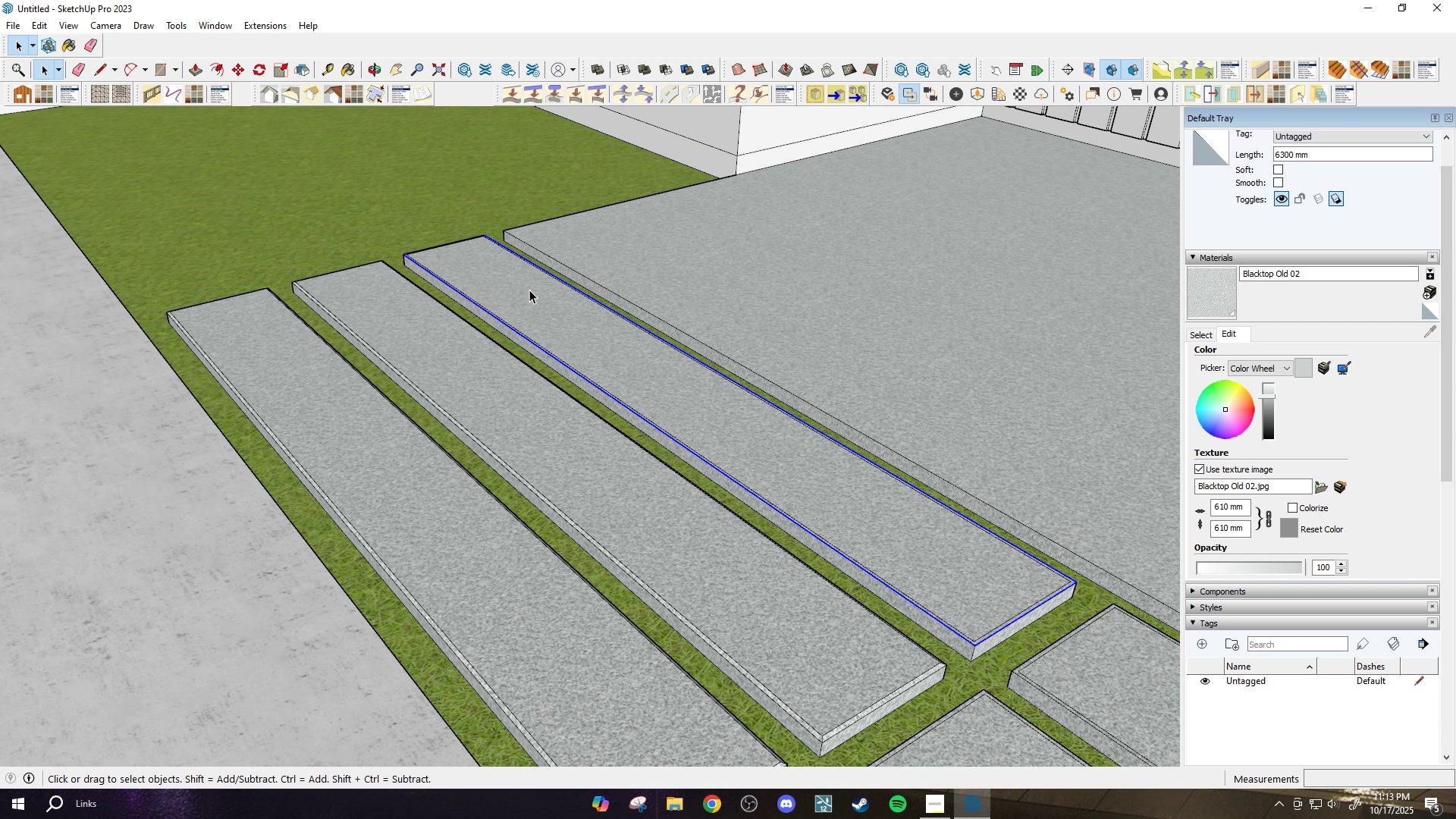 
scroll: coordinate [304, 414], scroll_direction: up, amount: 18.0
 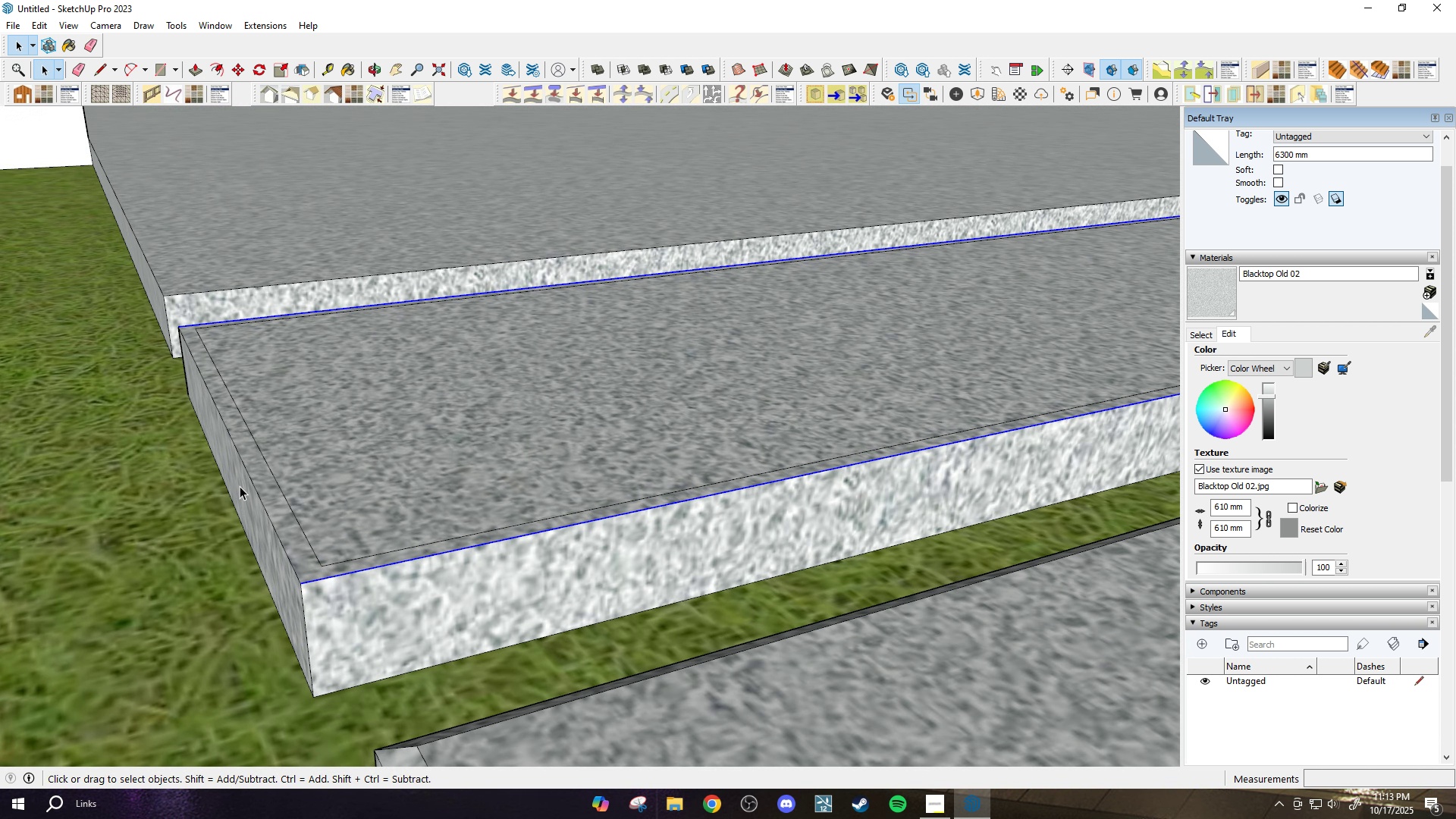 
hold_key(key=ControlLeft, duration=1.33)
left_click([254, 488])
 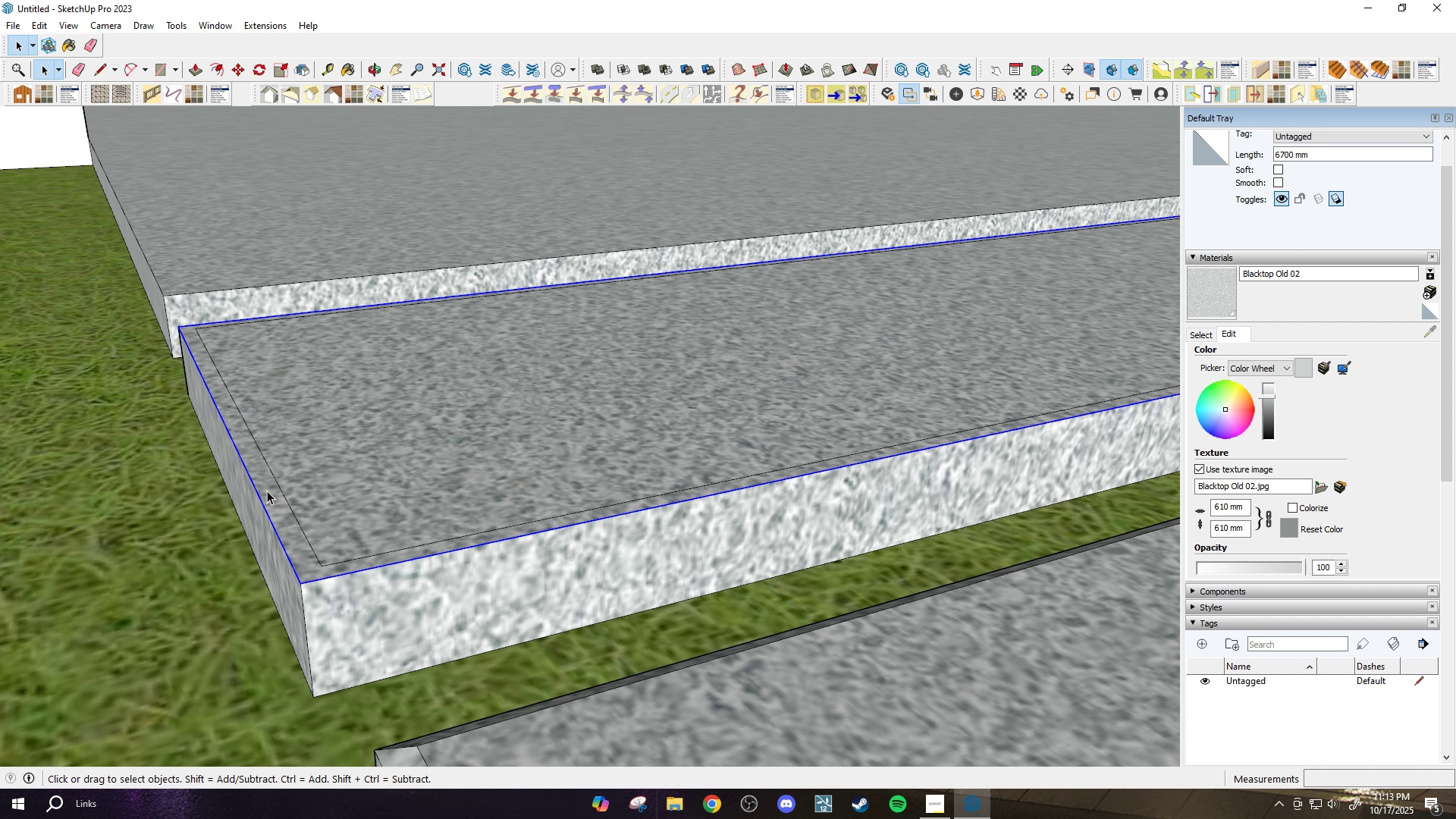 
key(M)
 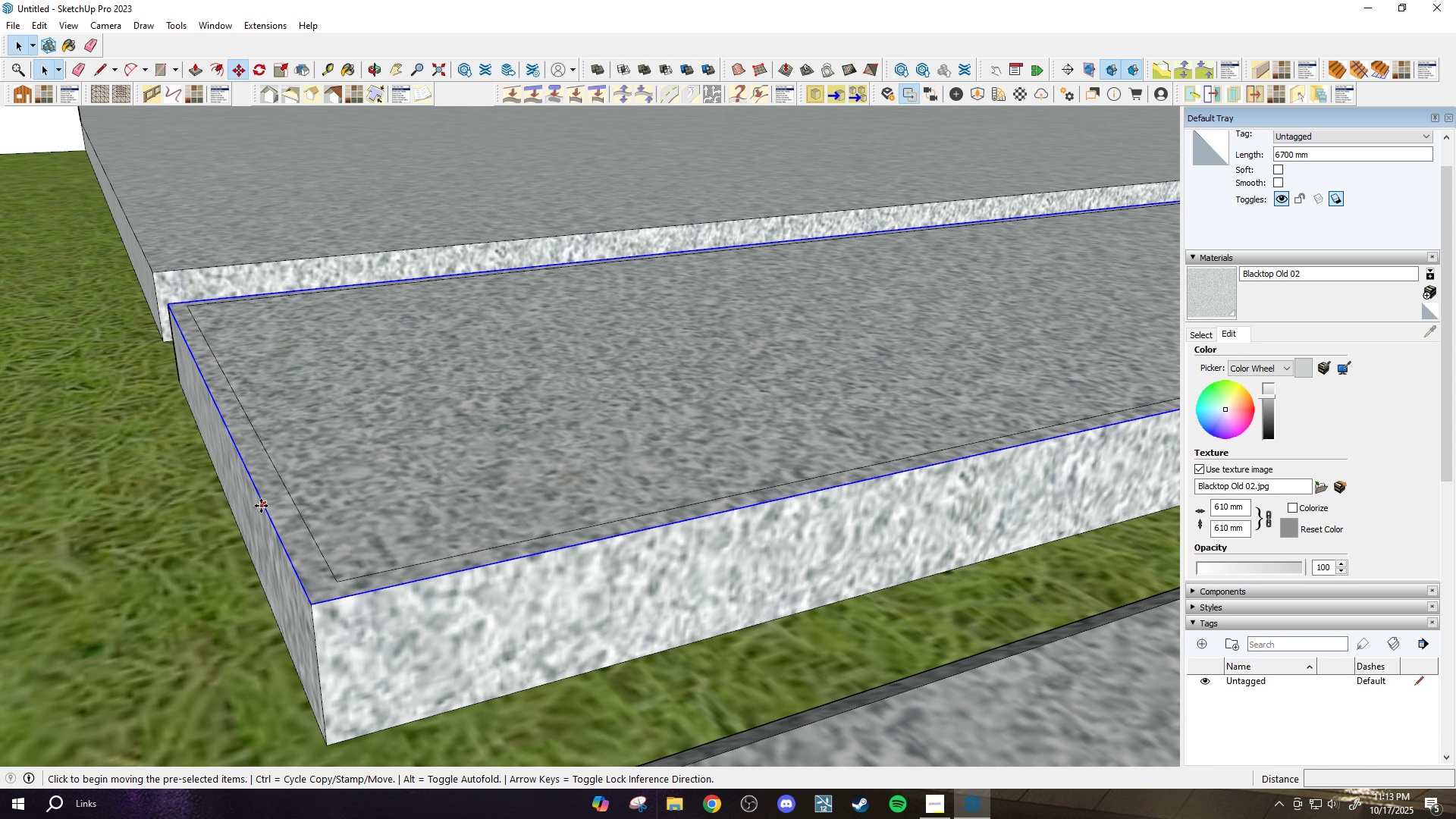 
scroll: coordinate [261, 506], scroll_direction: up, amount: 2.0
 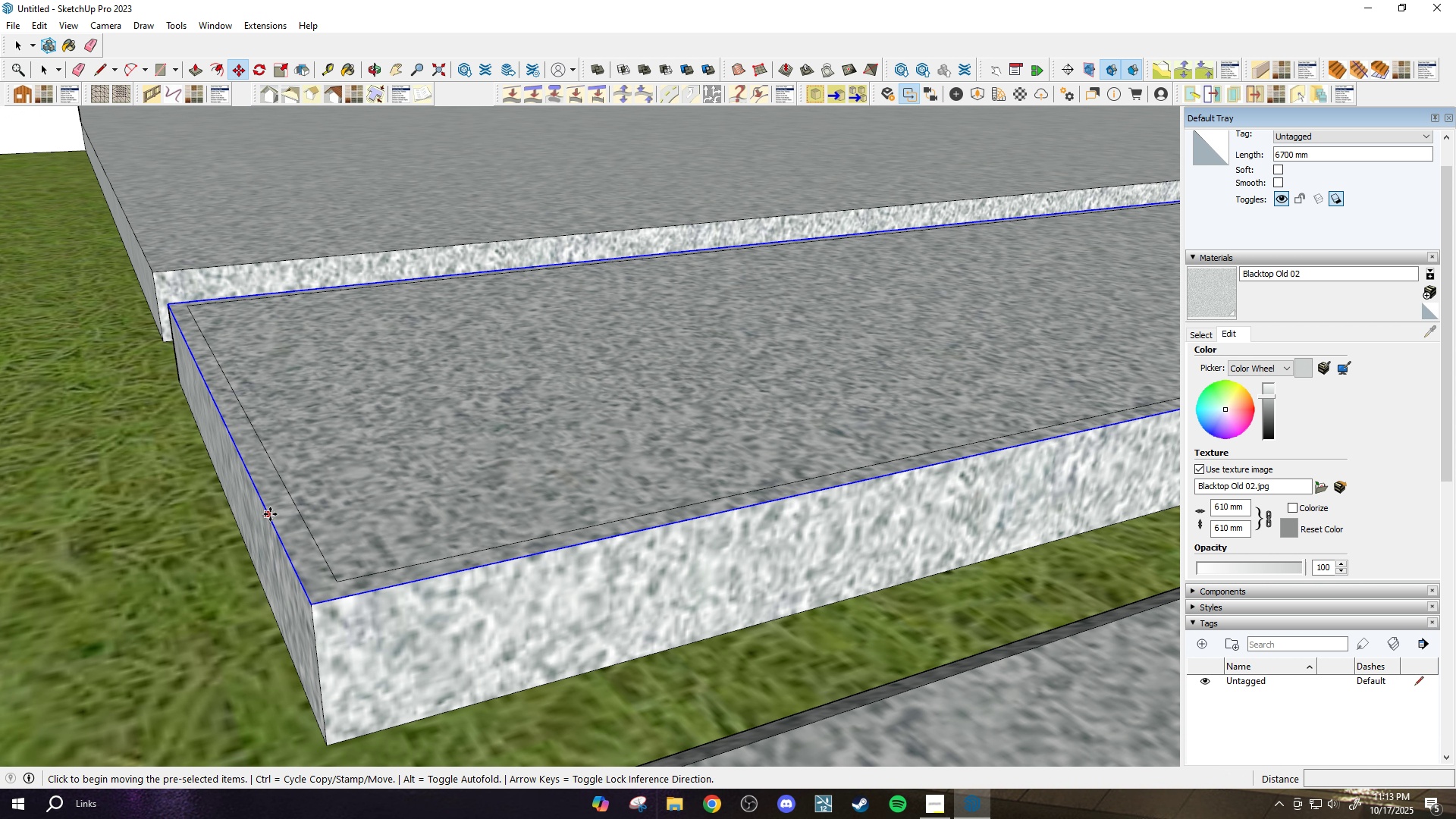 
left_click([270, 514])
 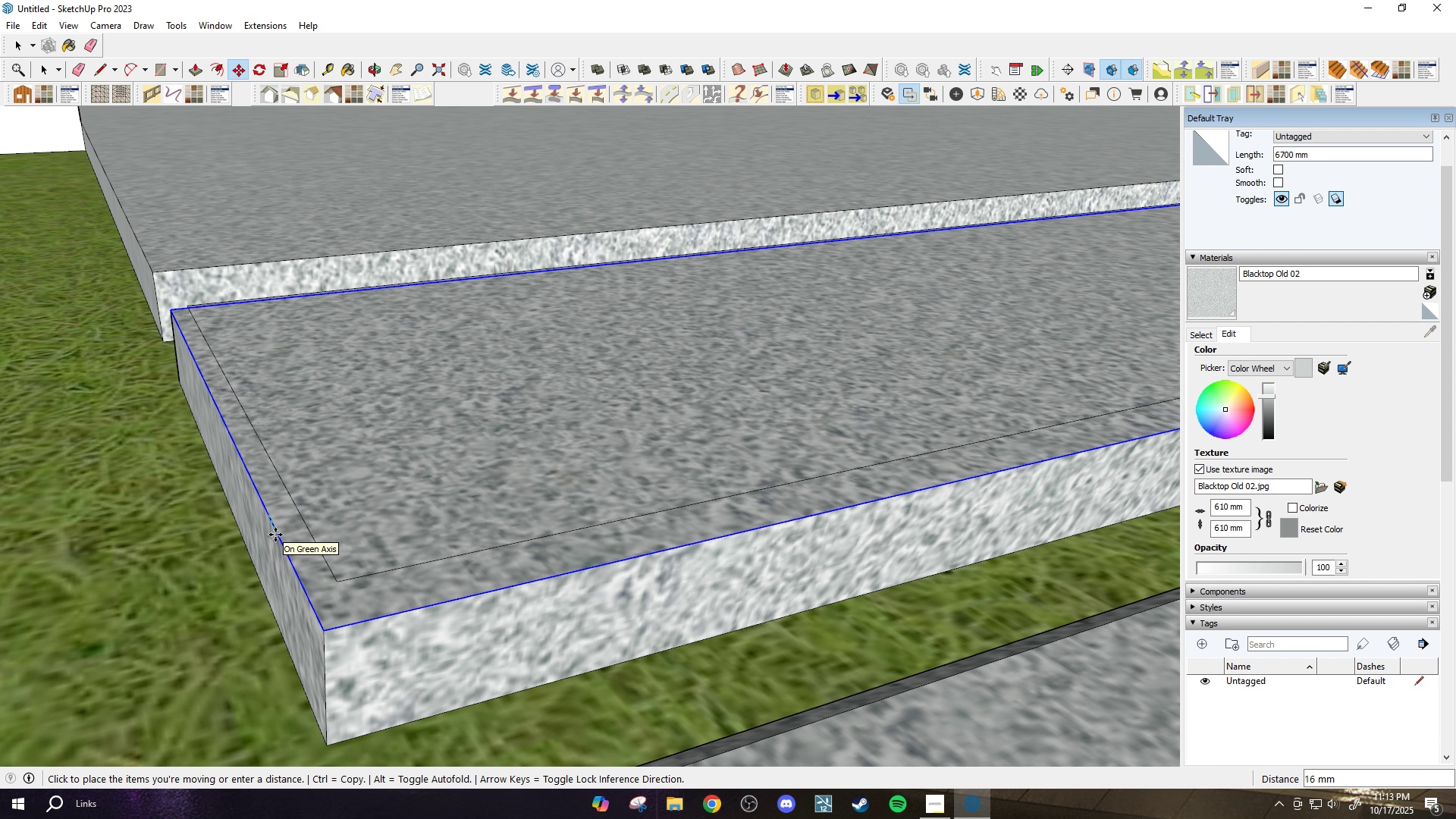 
key(ArrowUp)
 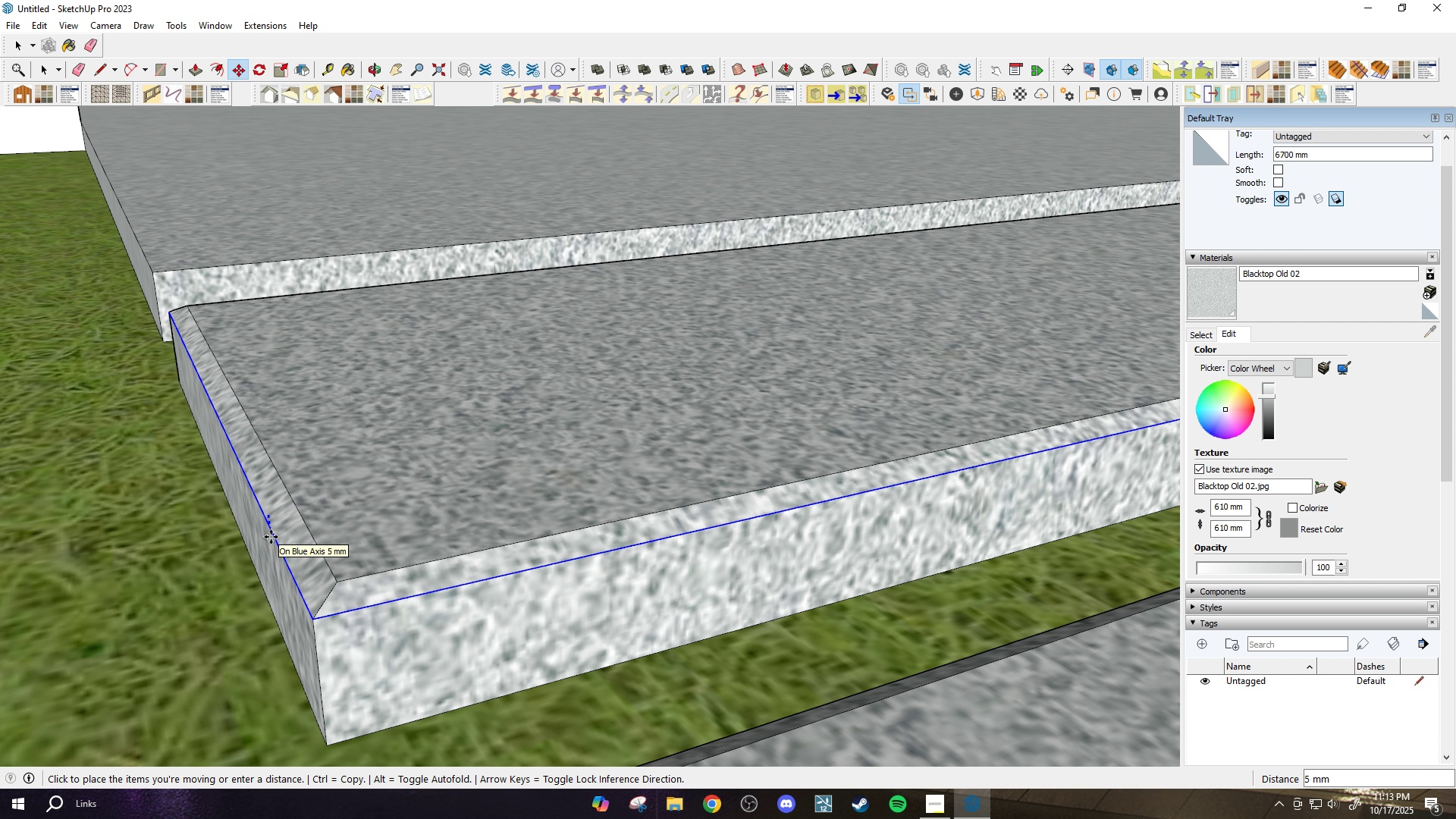 
left_click([271, 537])
 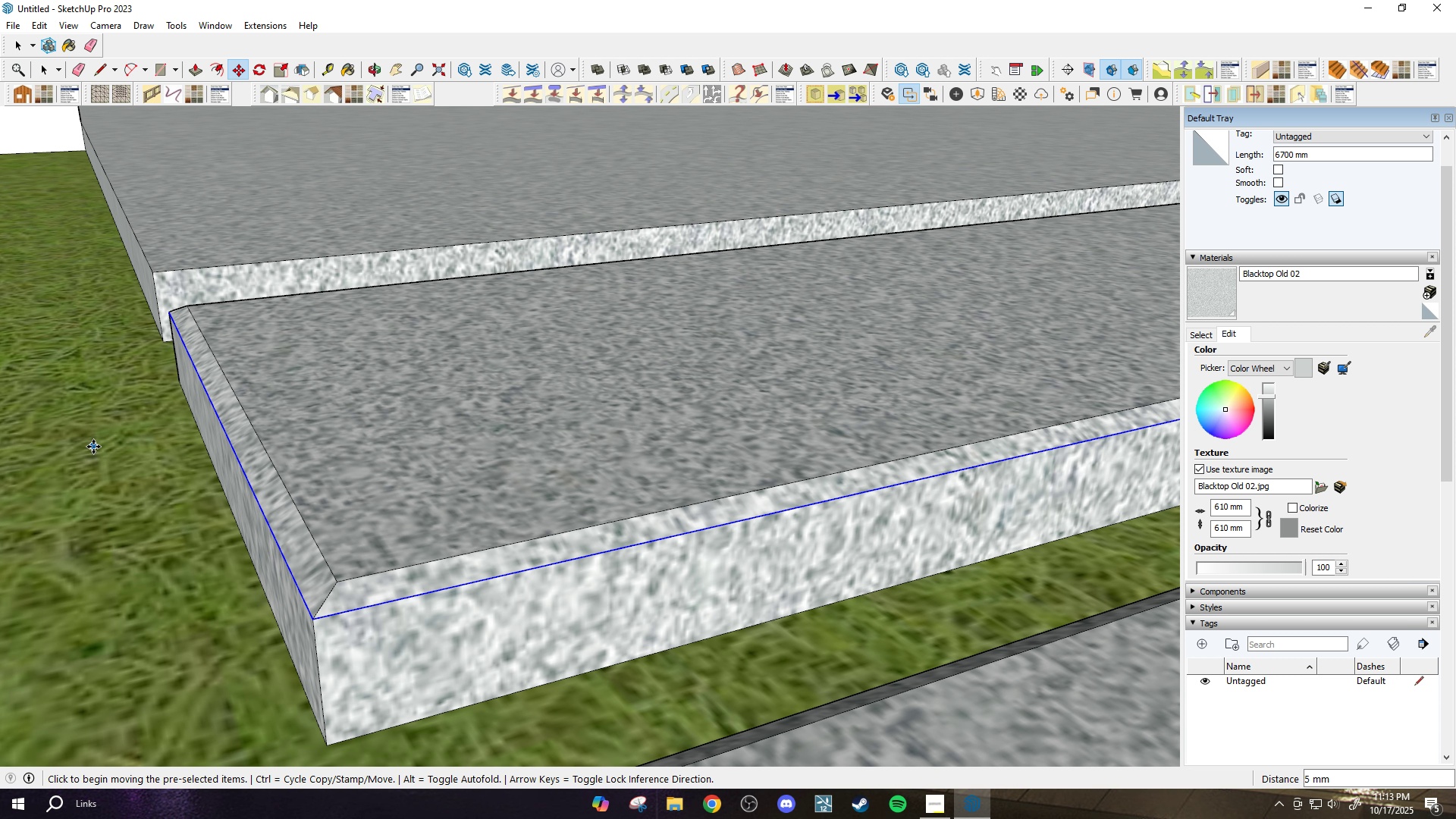 
scroll: coordinate [732, 526], scroll_direction: down, amount: 13.0
 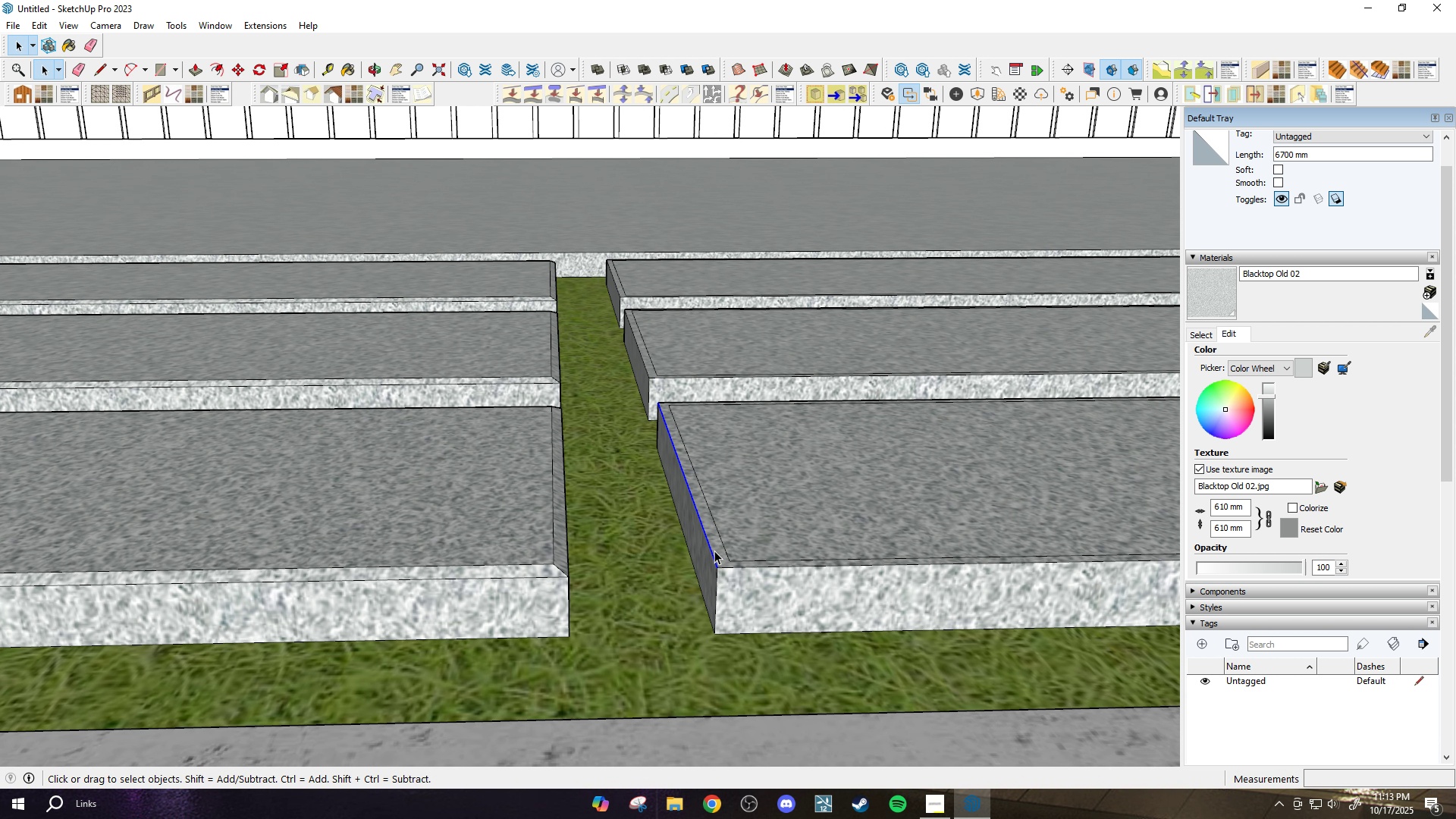 
key(Space)
 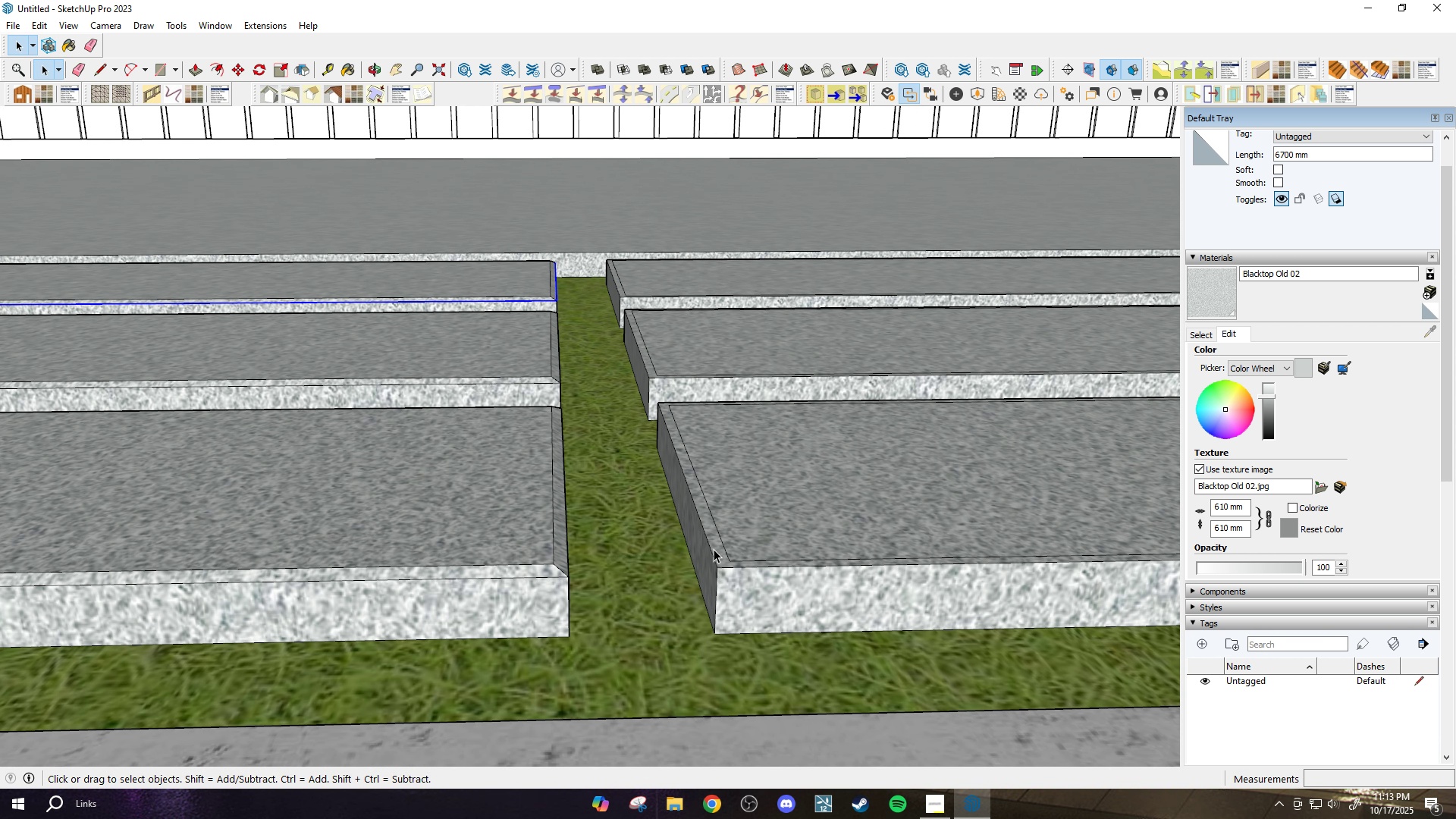 
left_click([714, 549])
 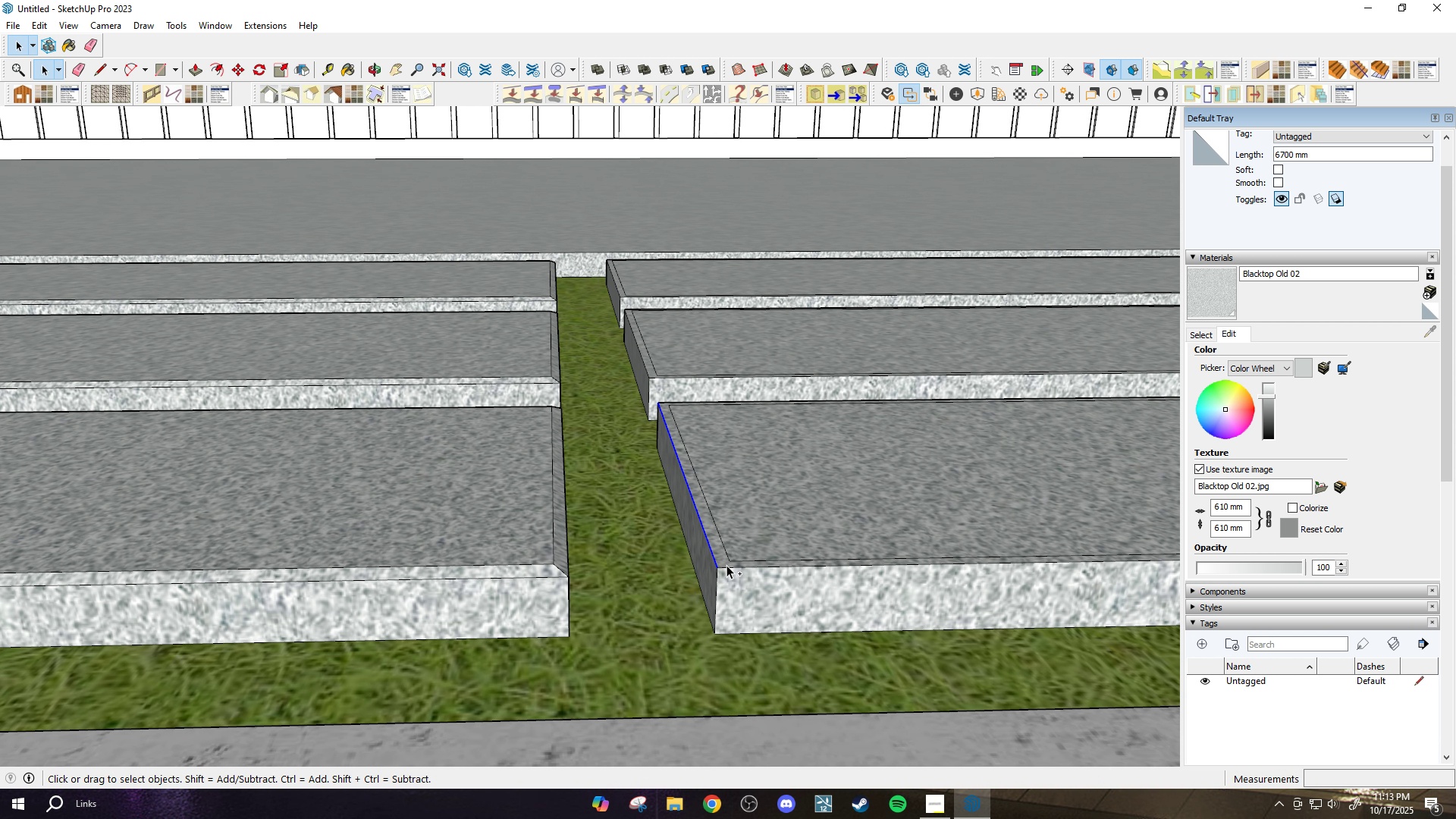 
hold_key(key=ControlLeft, duration=0.6)
left_click([730, 568])
 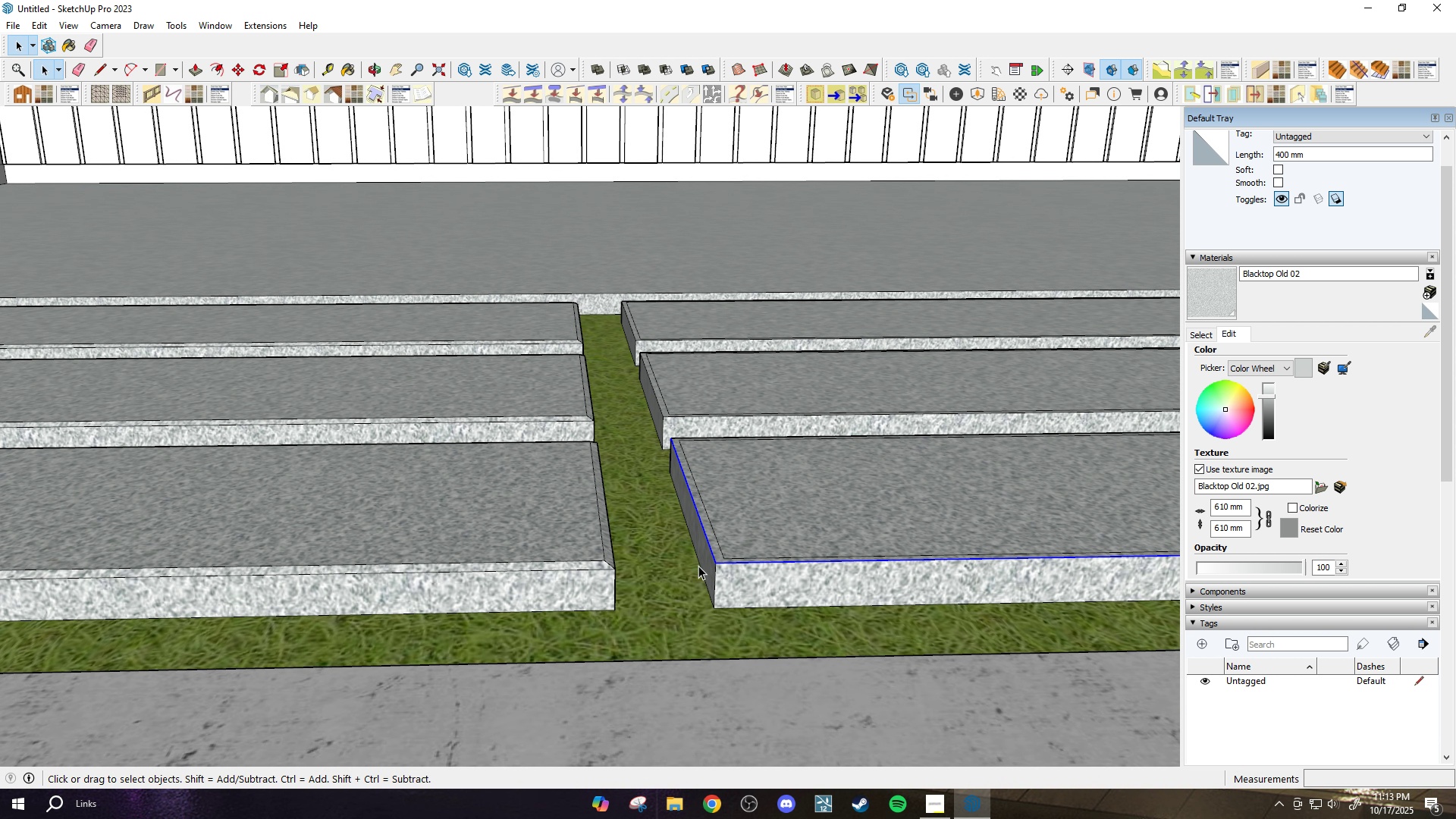 
scroll: coordinate [666, 457], scroll_direction: up, amount: 12.0
 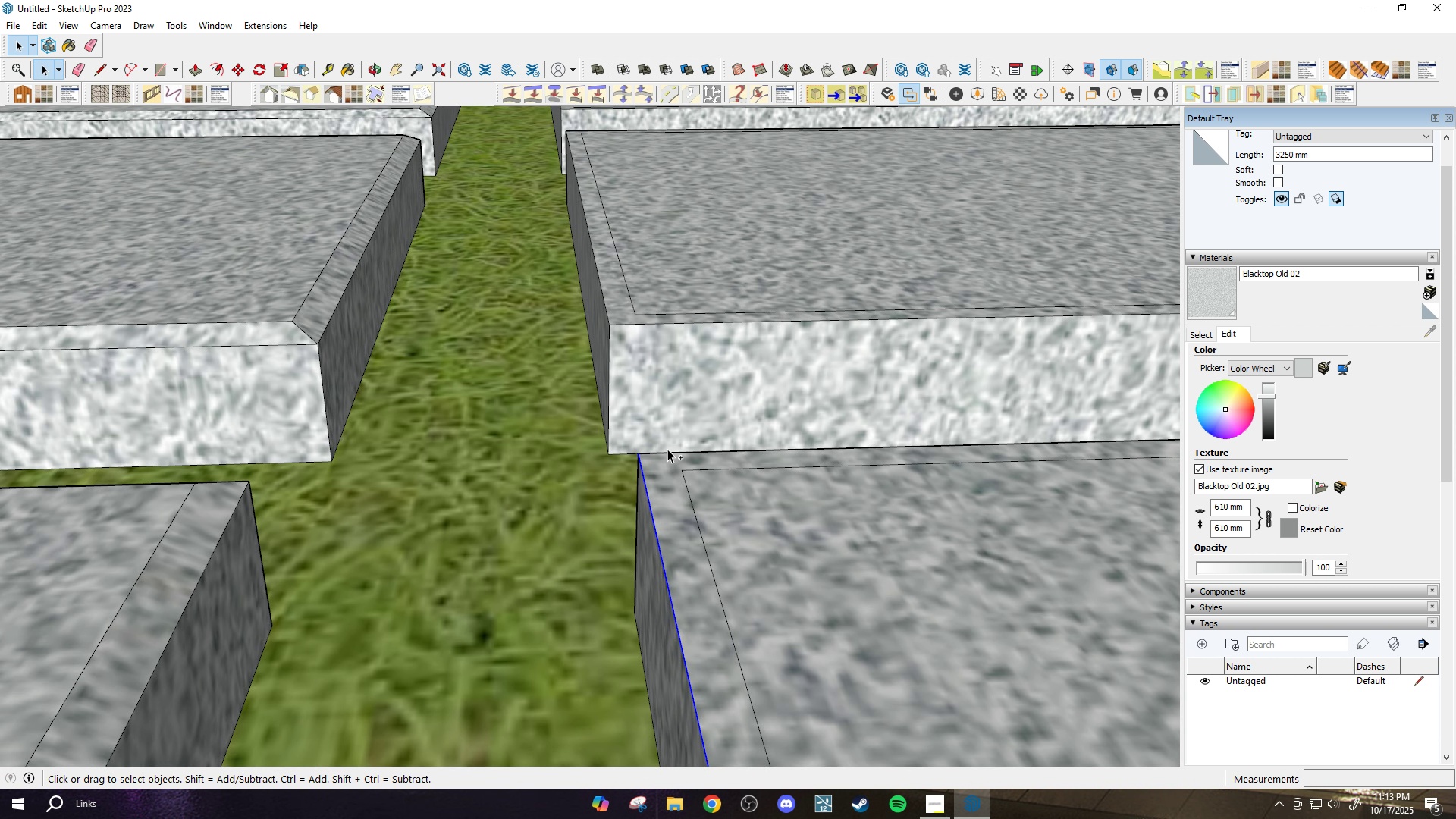 
hold_key(key=ControlLeft, duration=0.73)
left_click([667, 454])
 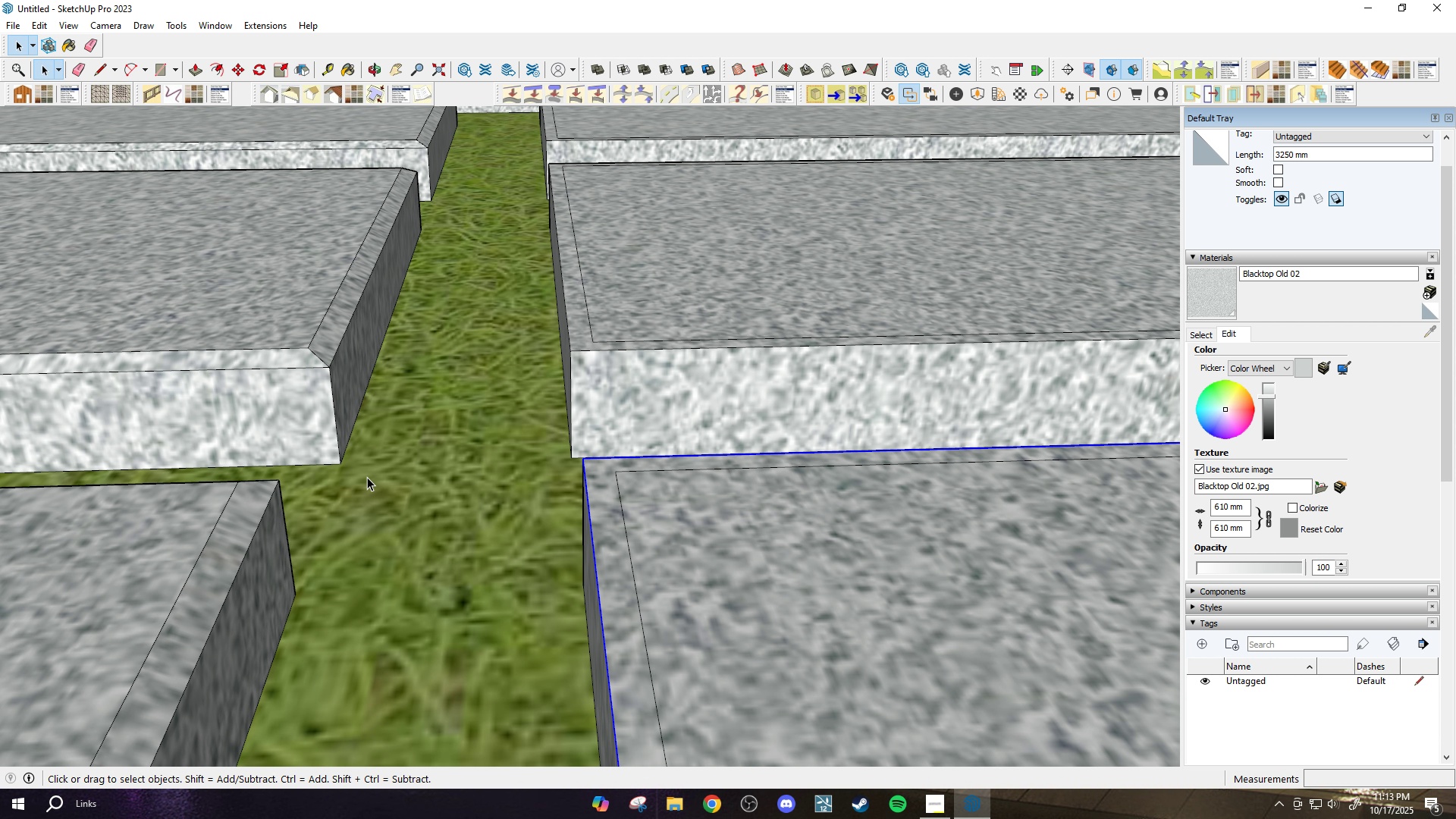 
scroll: coordinate [971, 489], scroll_direction: down, amount: 23.0
 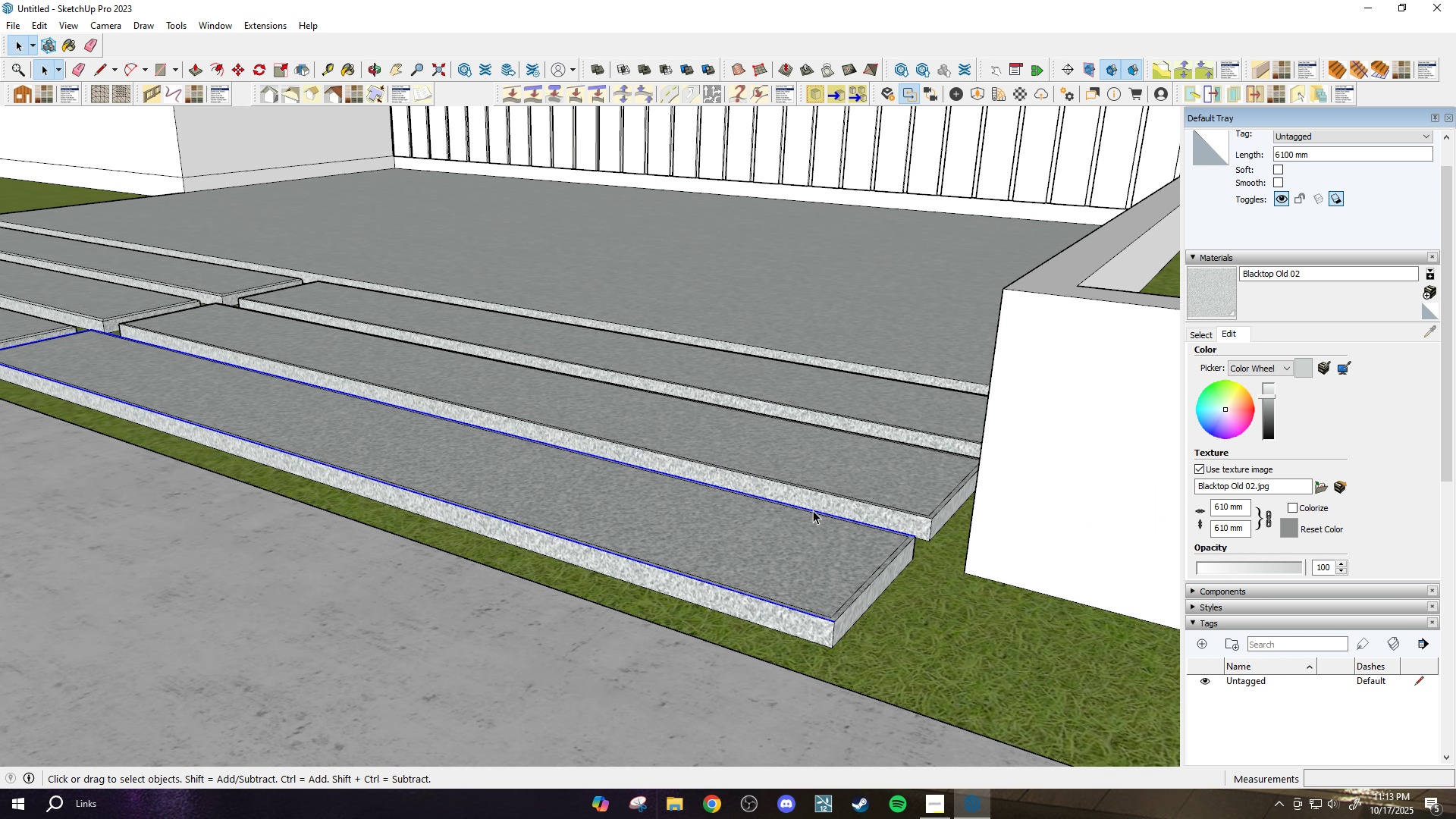 
scroll: coordinate [924, 602], scroll_direction: up, amount: 8.0
 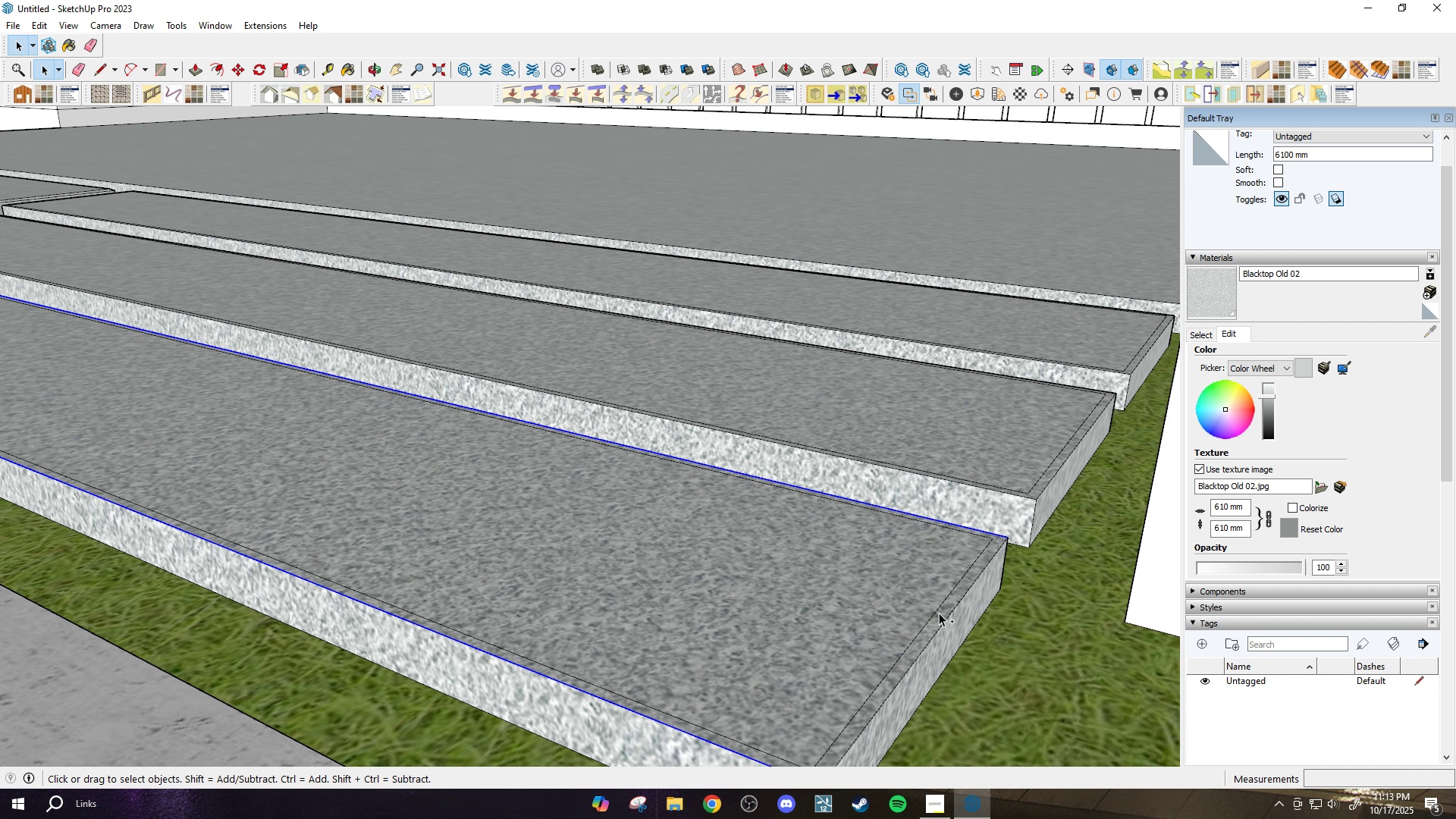 
hold_key(key=ControlLeft, duration=0.91)
left_click([943, 623])
 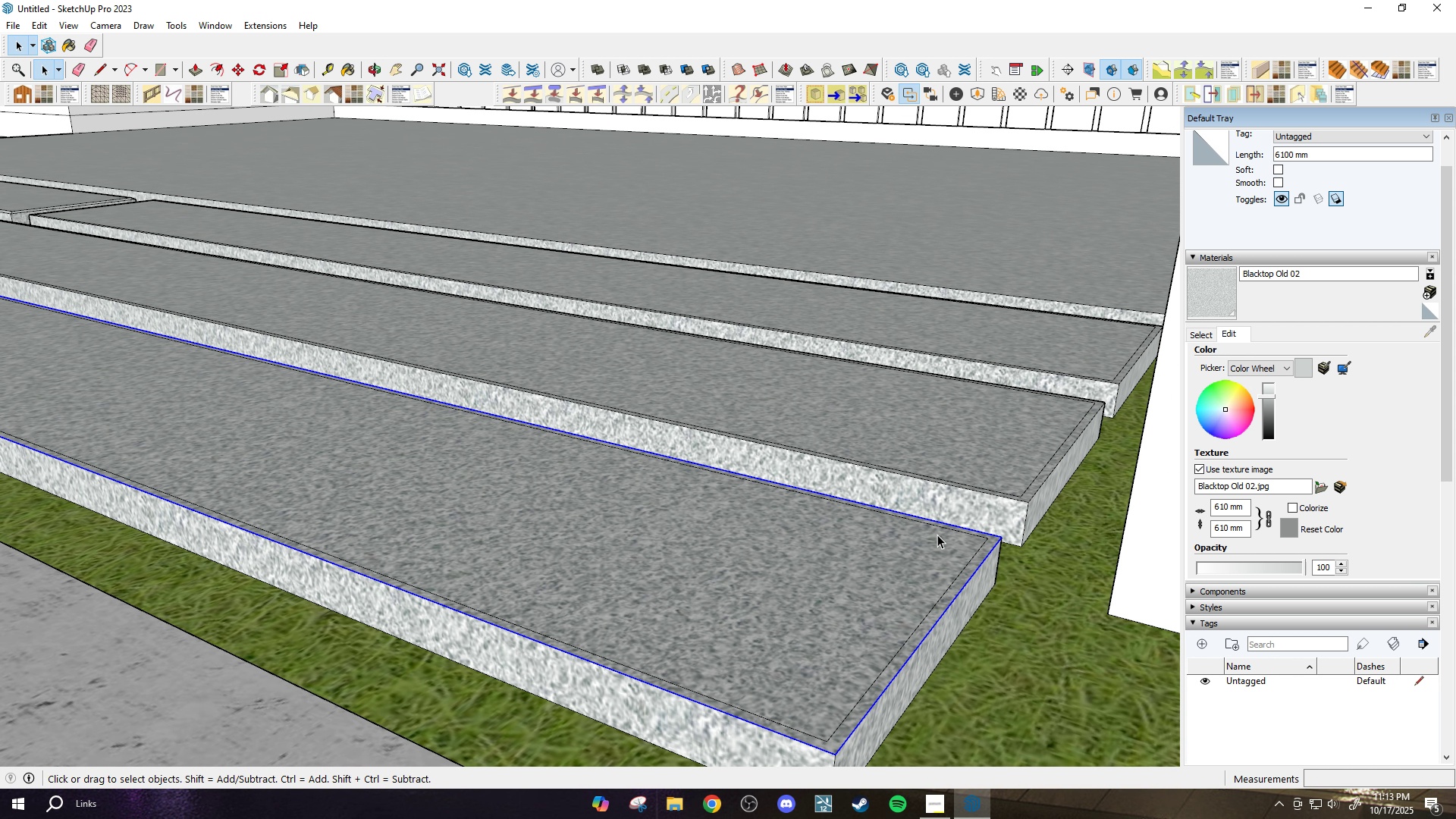 
scroll: coordinate [882, 627], scroll_direction: down, amount: 1.0
 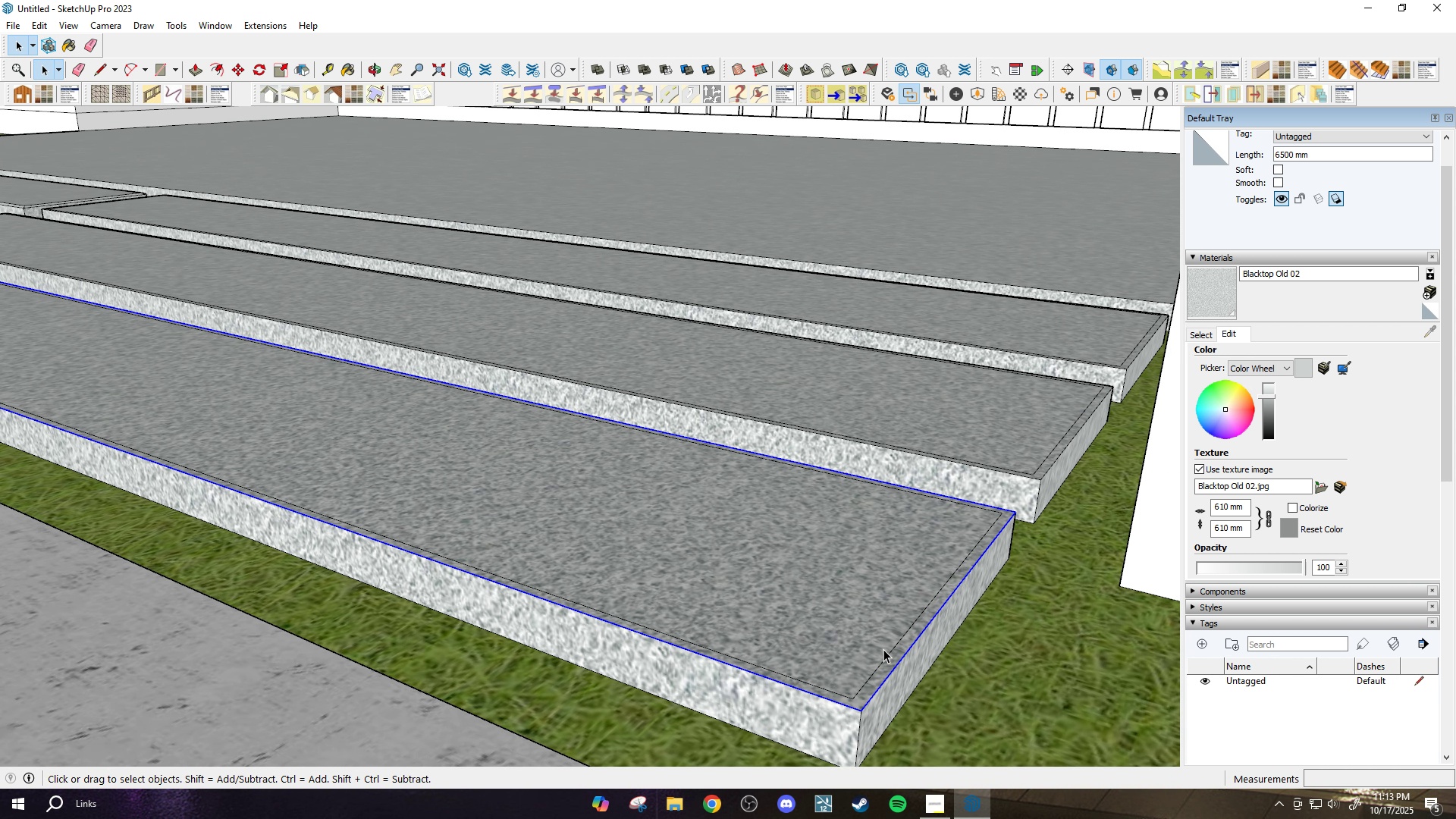 
key(M)
 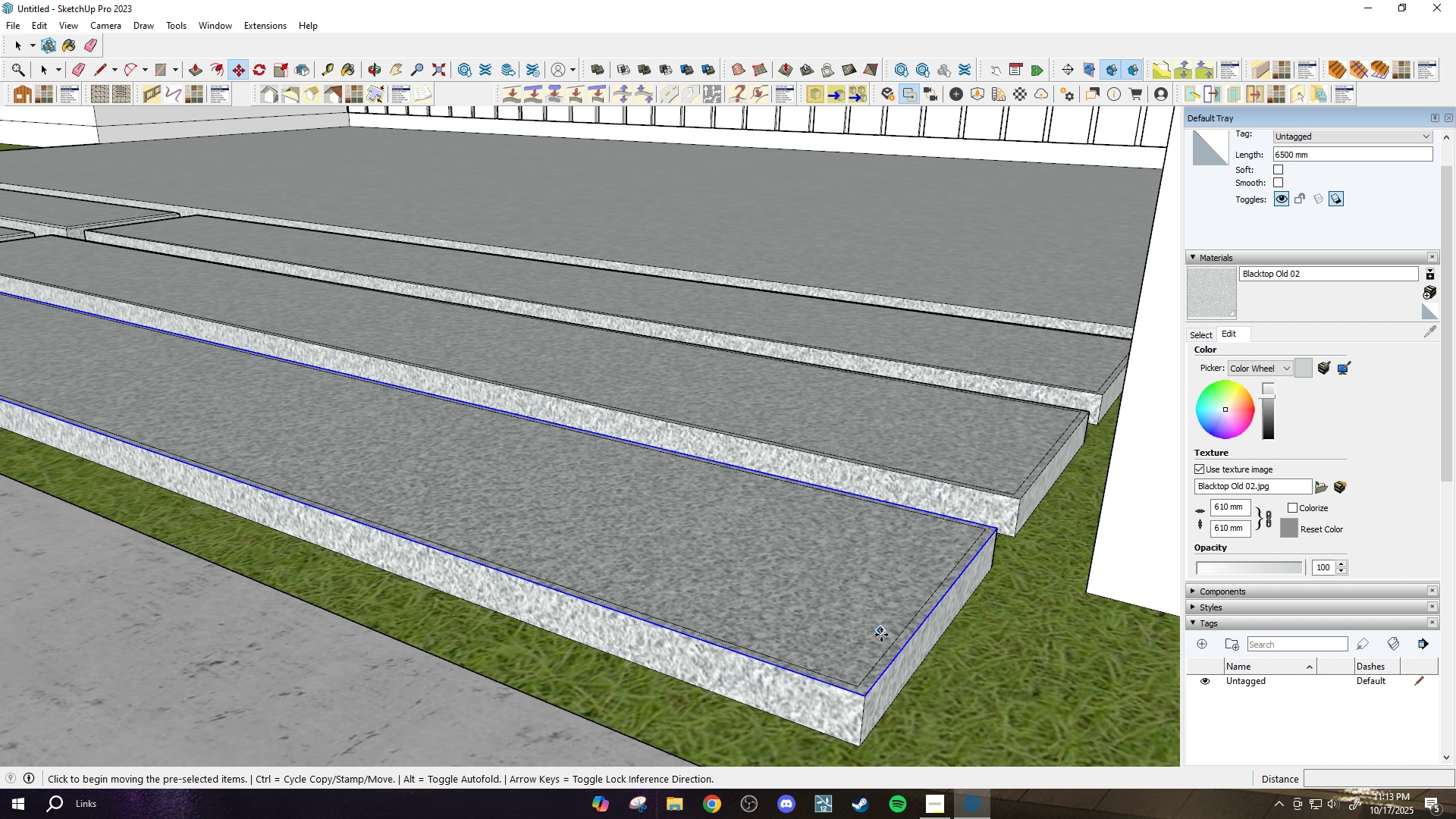 
scroll: coordinate [872, 699], scroll_direction: up, amount: 3.0
 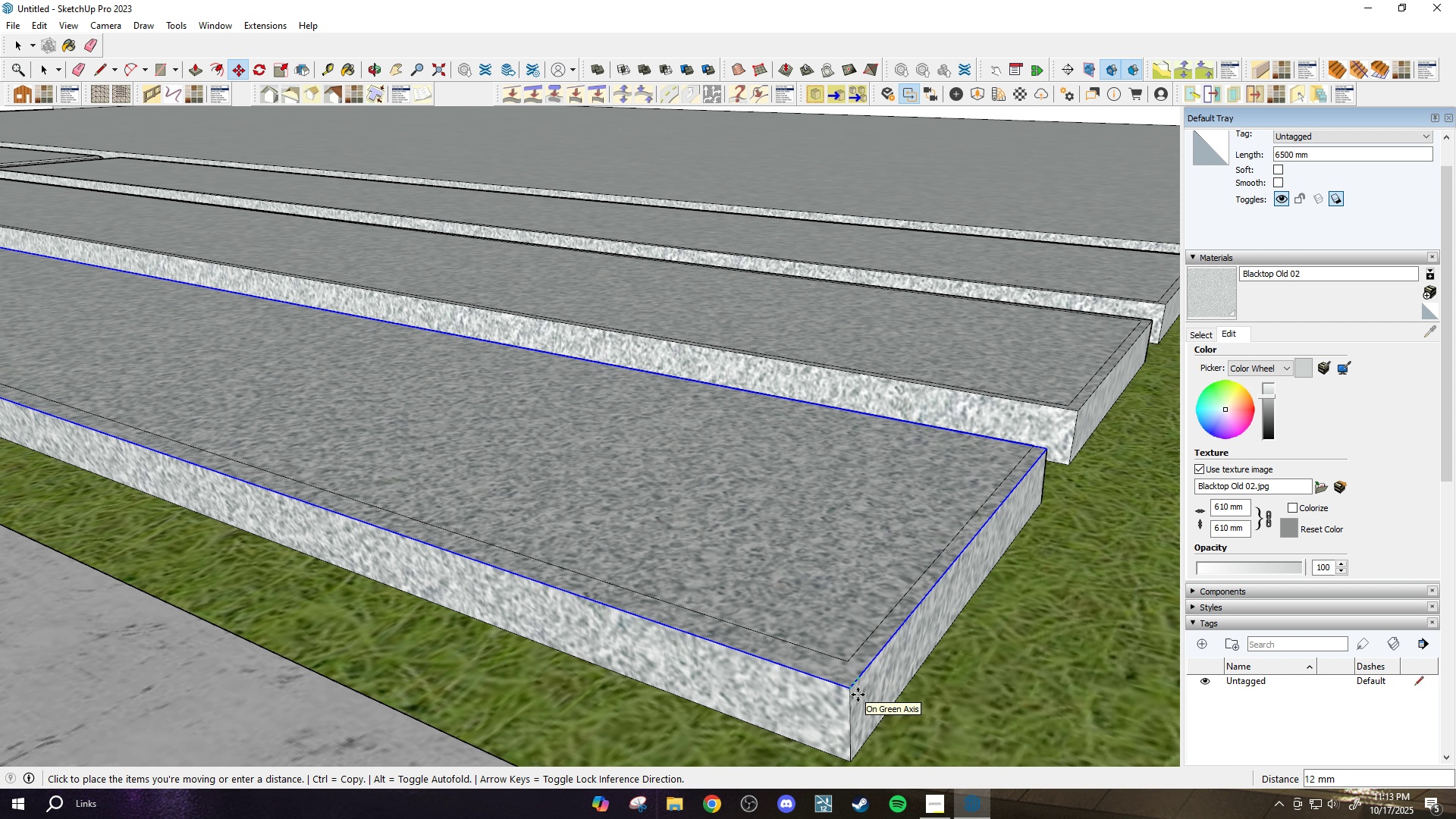 
key(ArrowUp)
 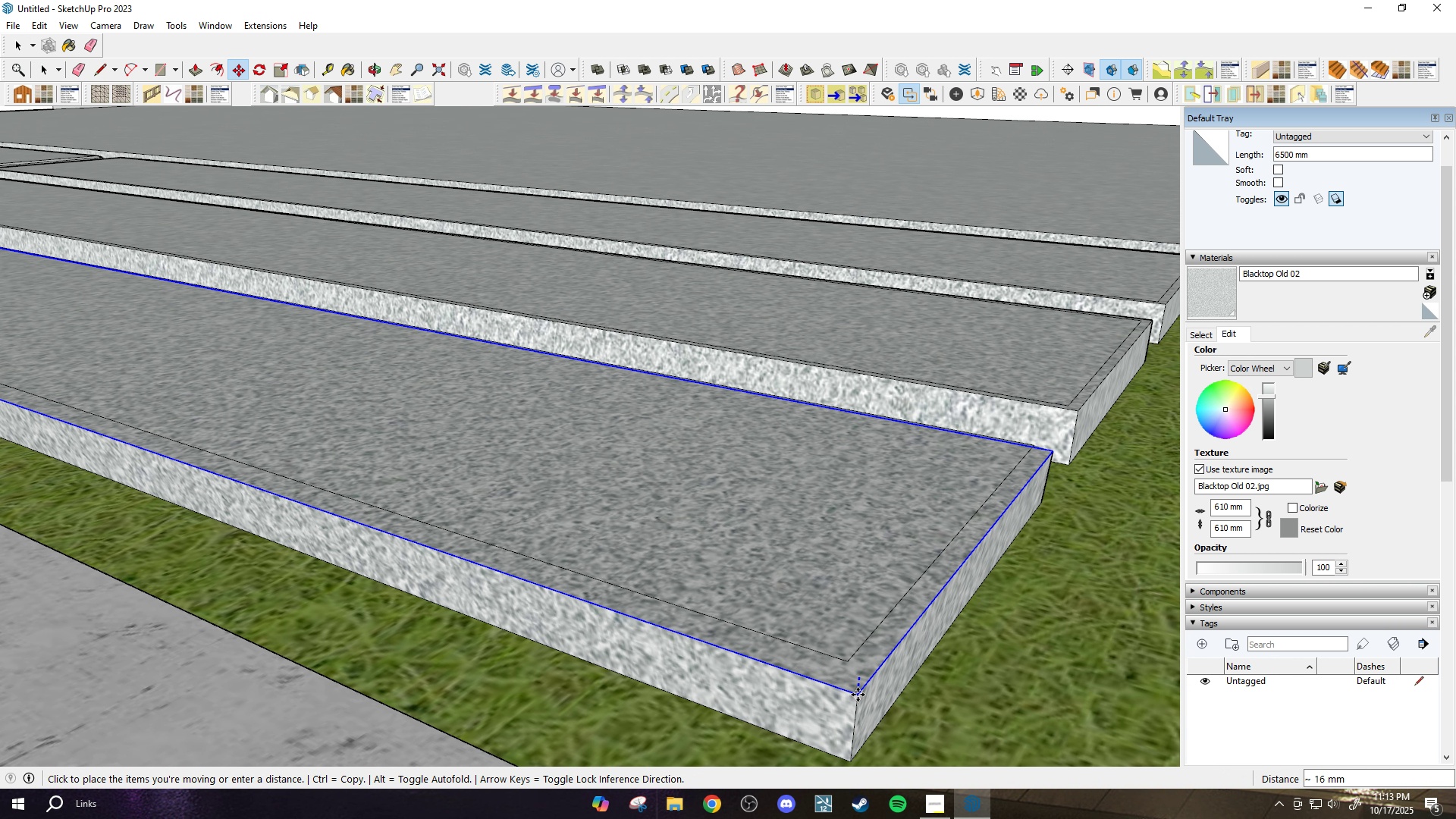 
key(5)
 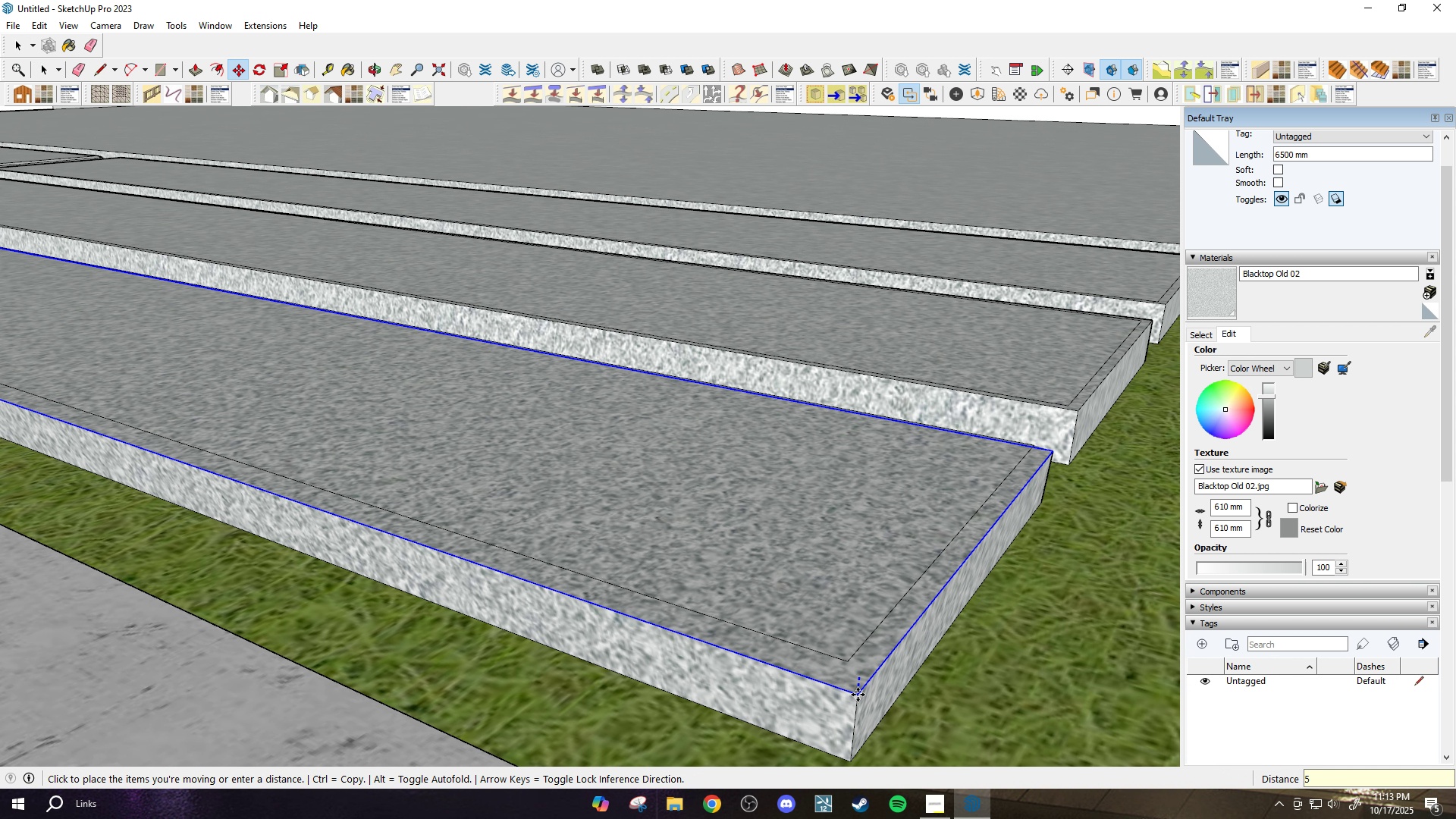 
key(Enter)
 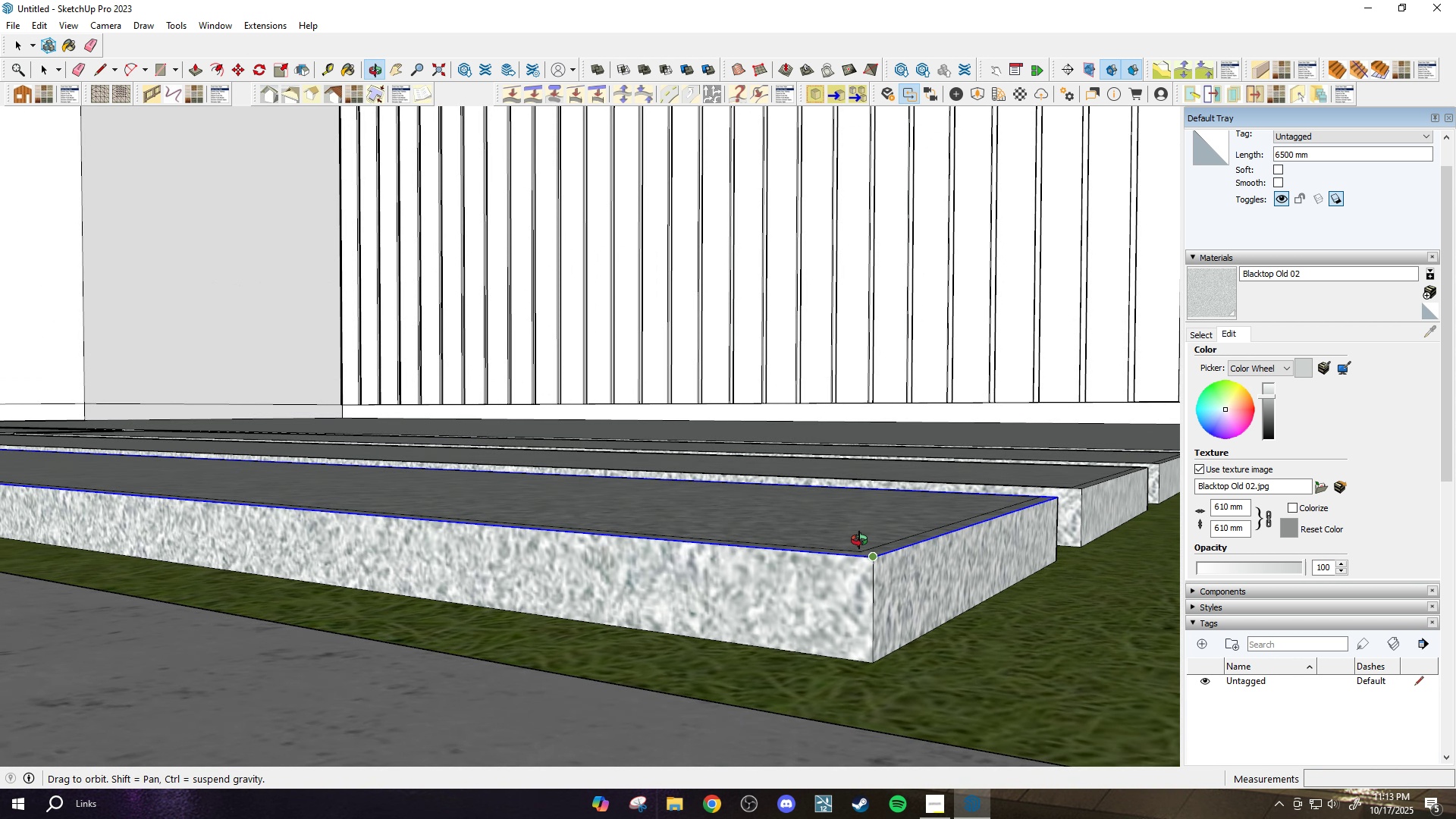 
hold_key(key=ControlLeft, duration=0.43)
 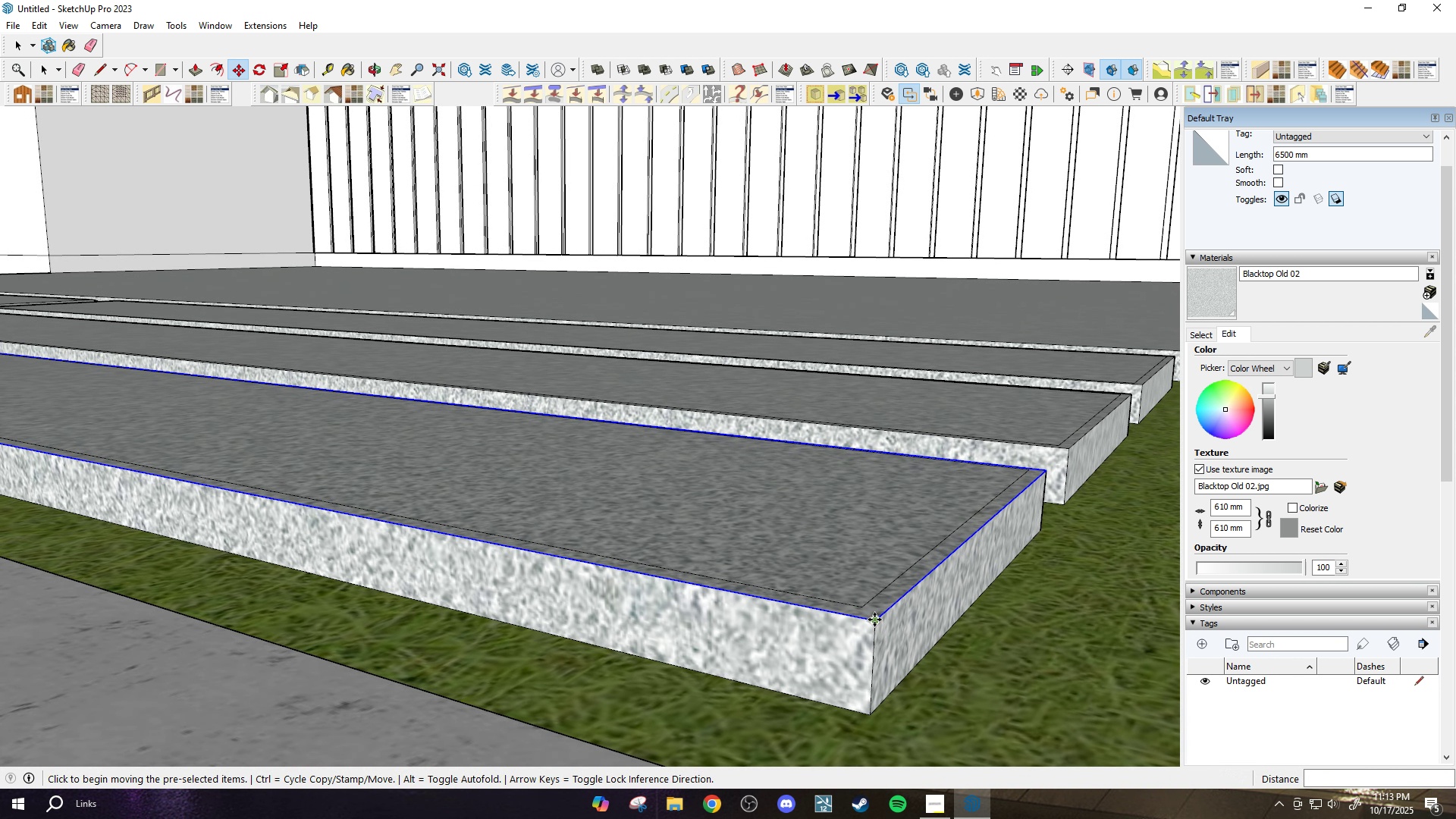 
scroll: coordinate [874, 619], scroll_direction: up, amount: 2.0
 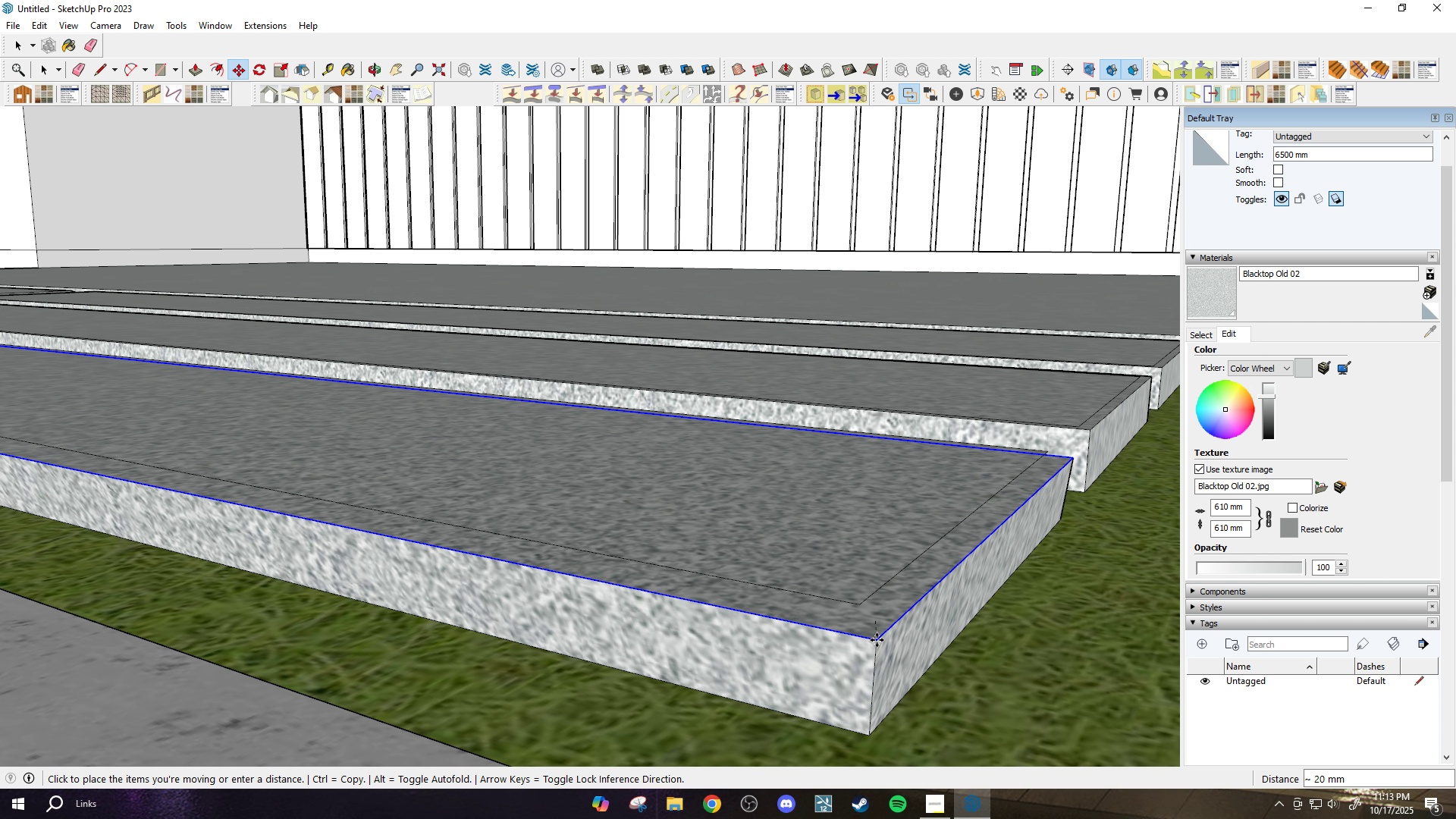 
key(ArrowUp)
 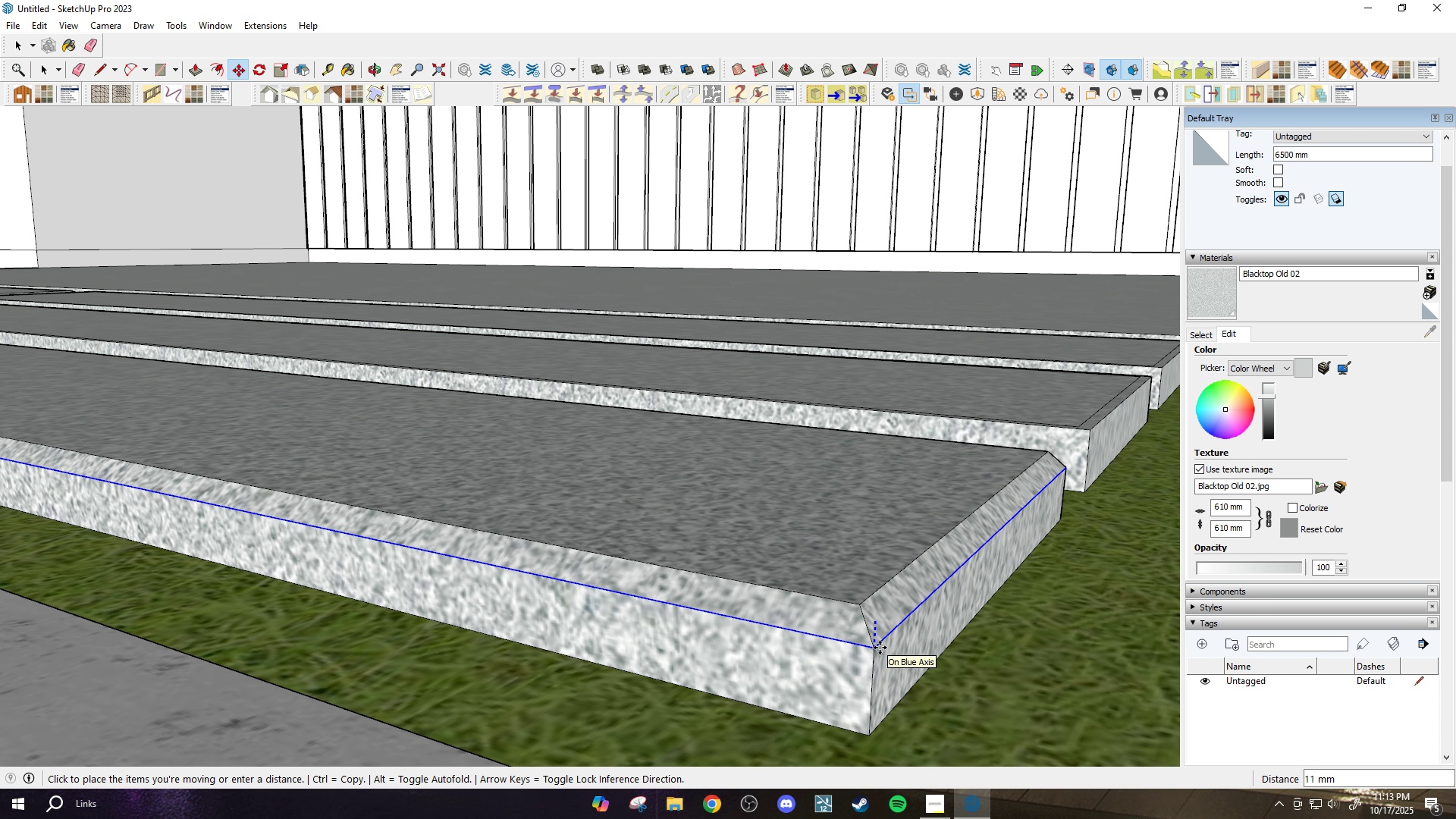 
key(5)
 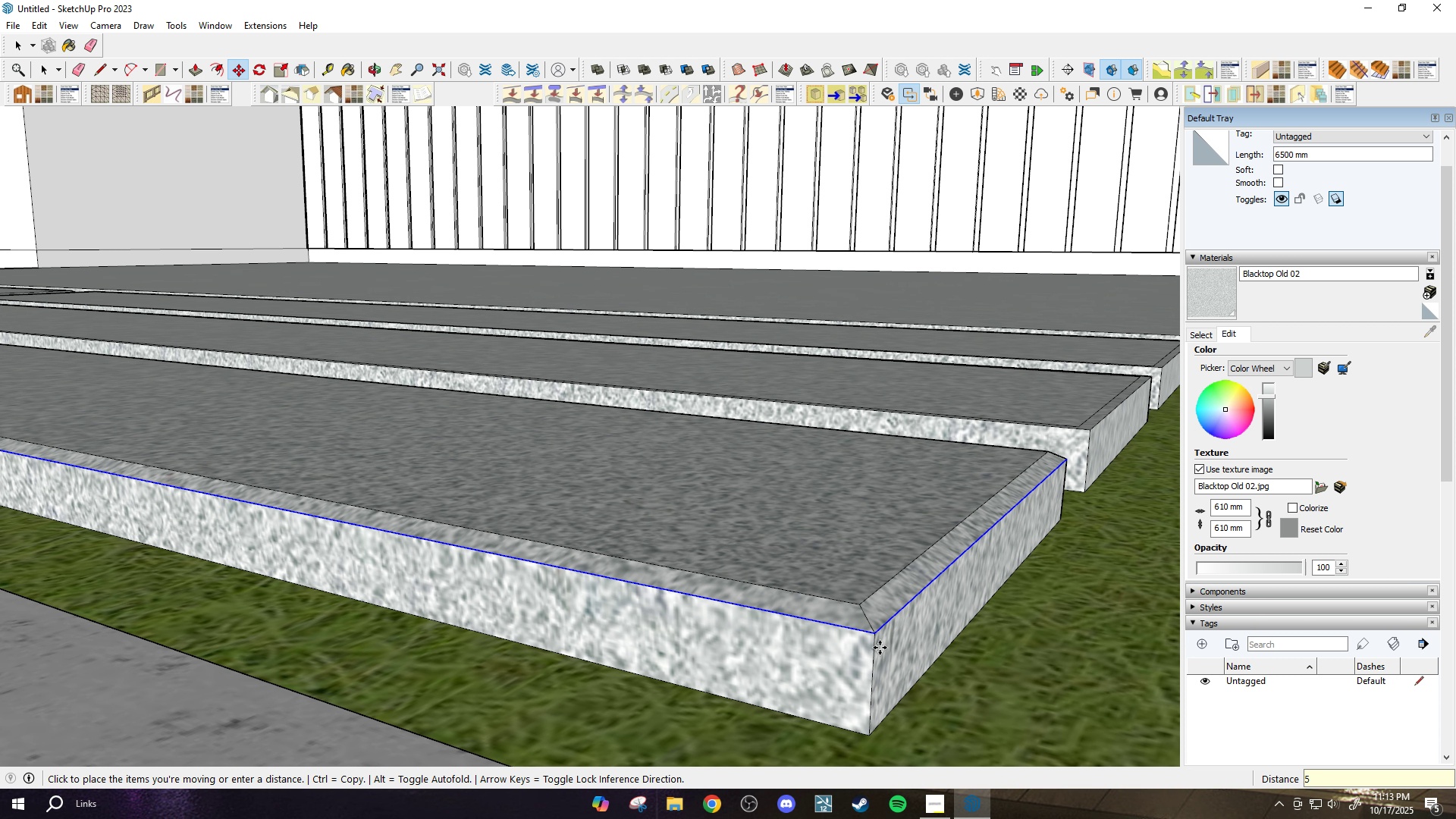 
key(Enter)
 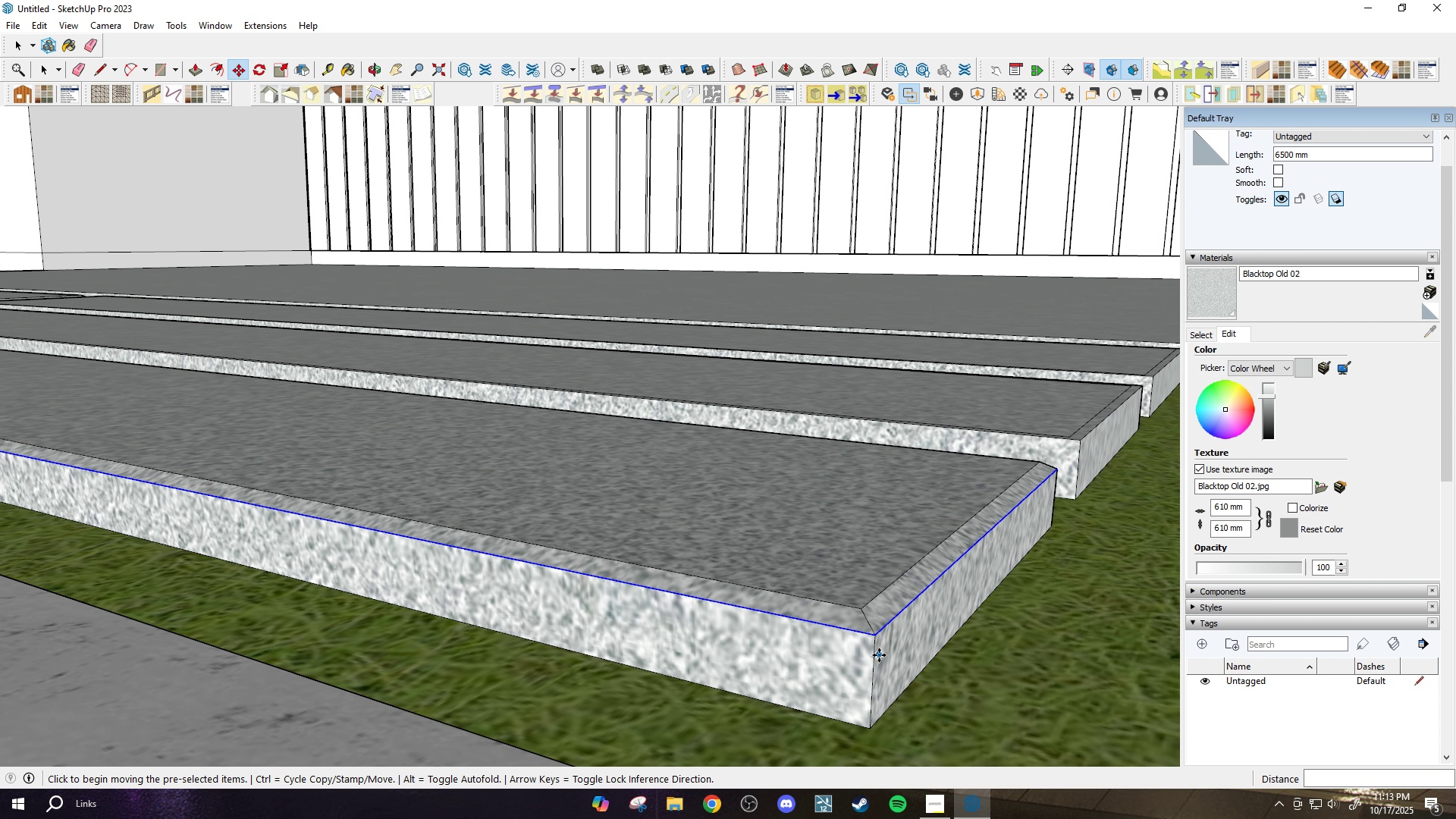 
scroll: coordinate [526, 710], scroll_direction: down, amount: 4.0
 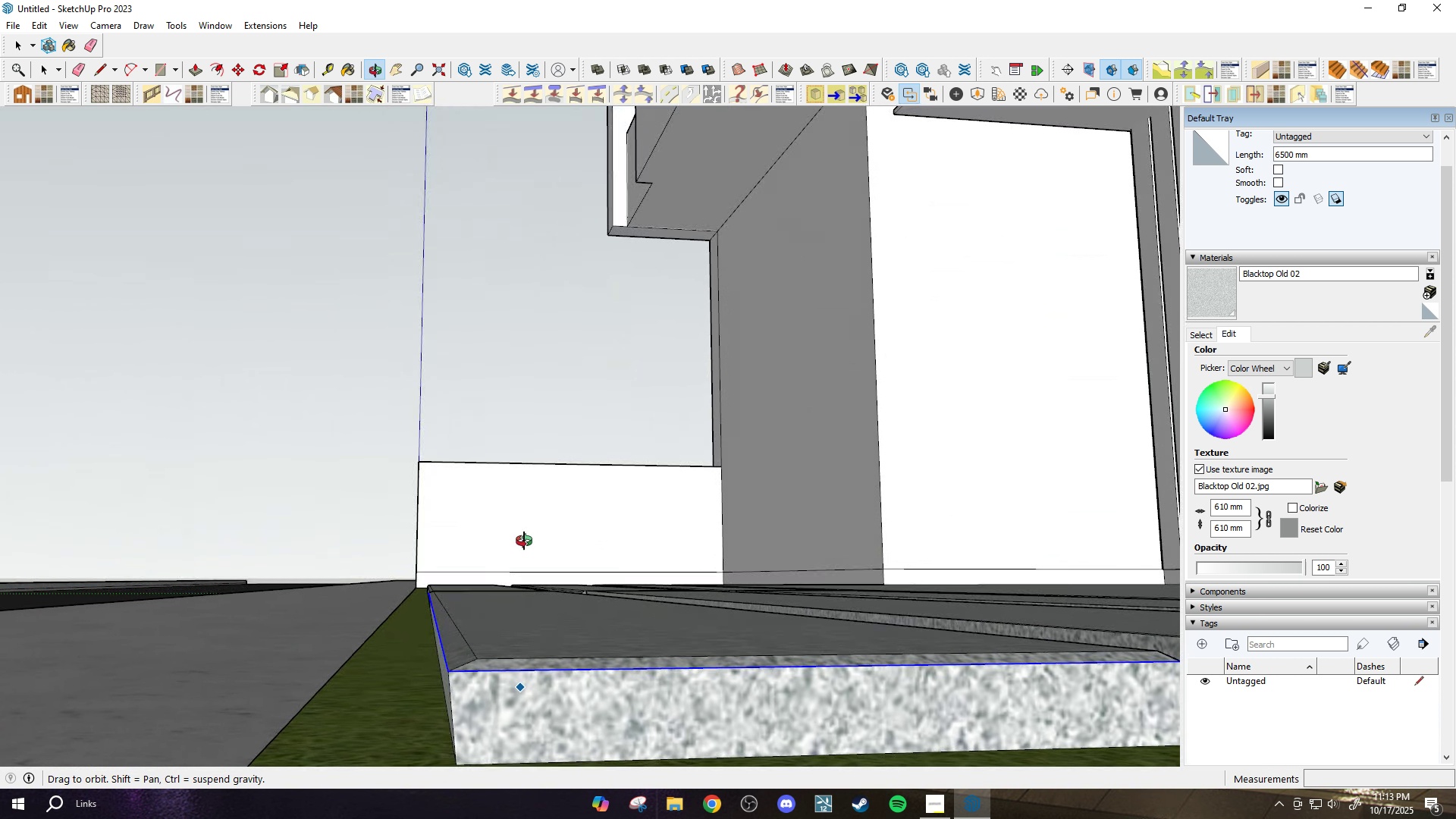 
key(Control+Z)
 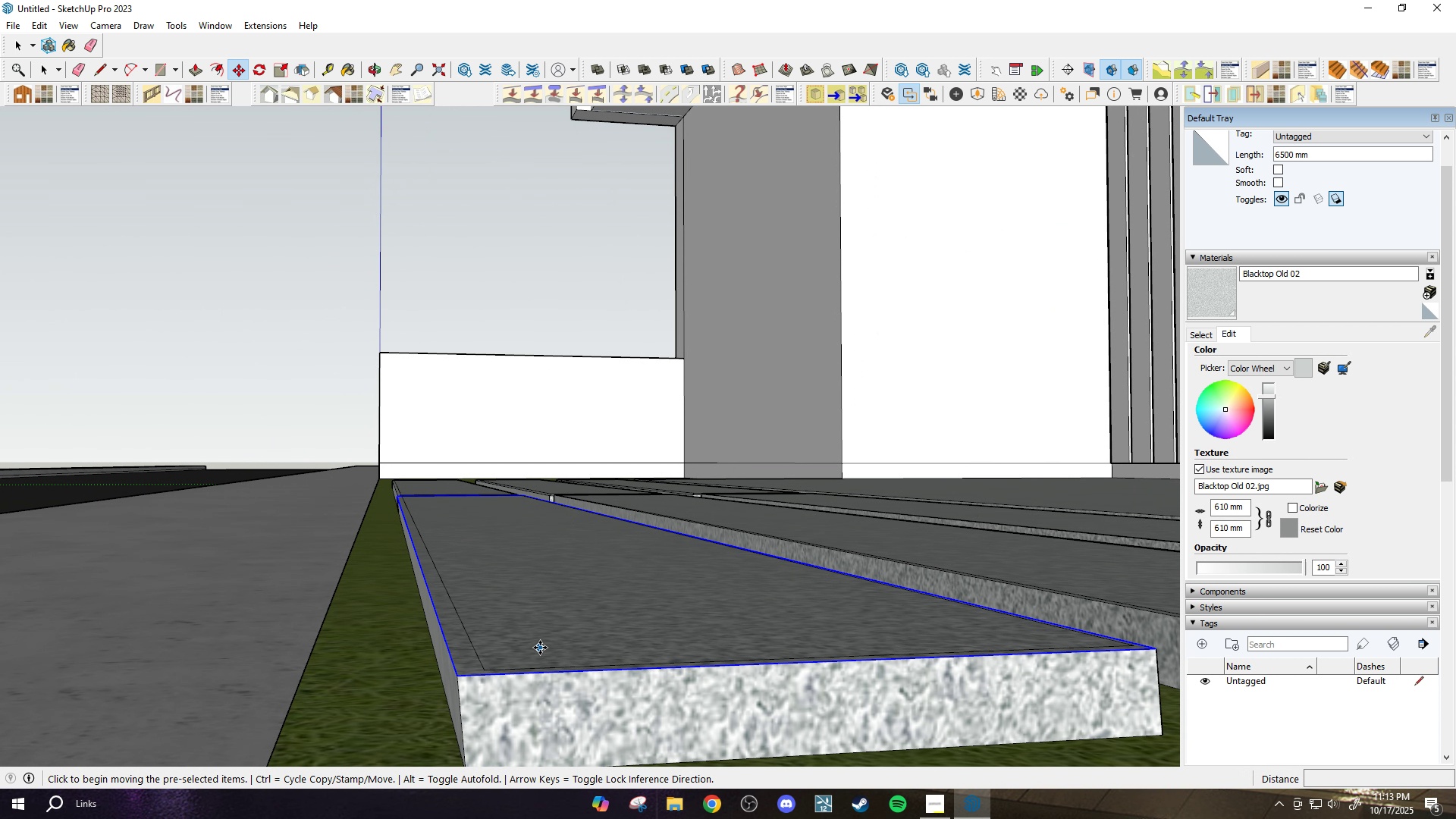 
key(Control+Z)
 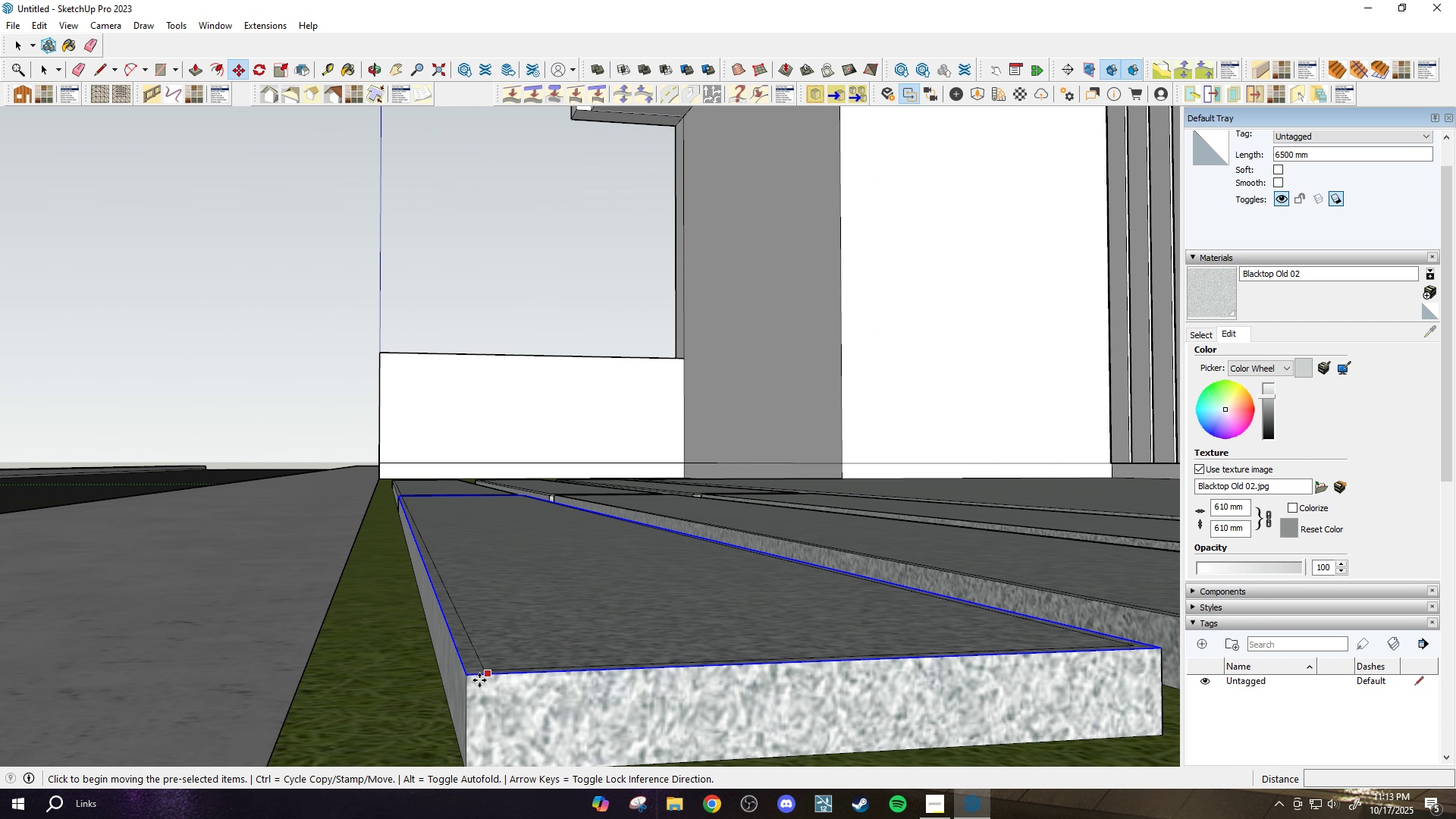 
scroll: coordinate [475, 681], scroll_direction: up, amount: 2.0
 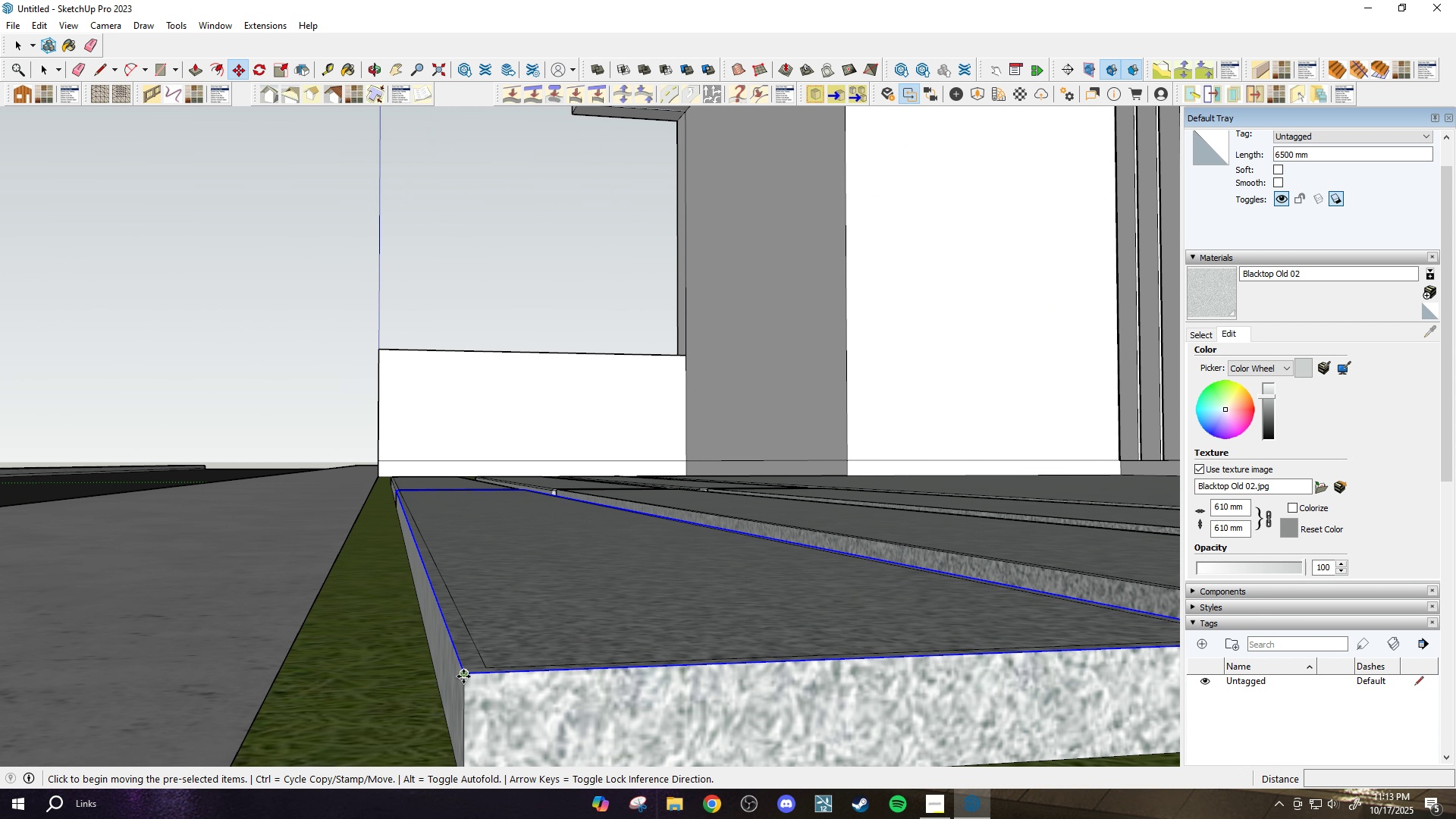 
double_click([463, 676])
 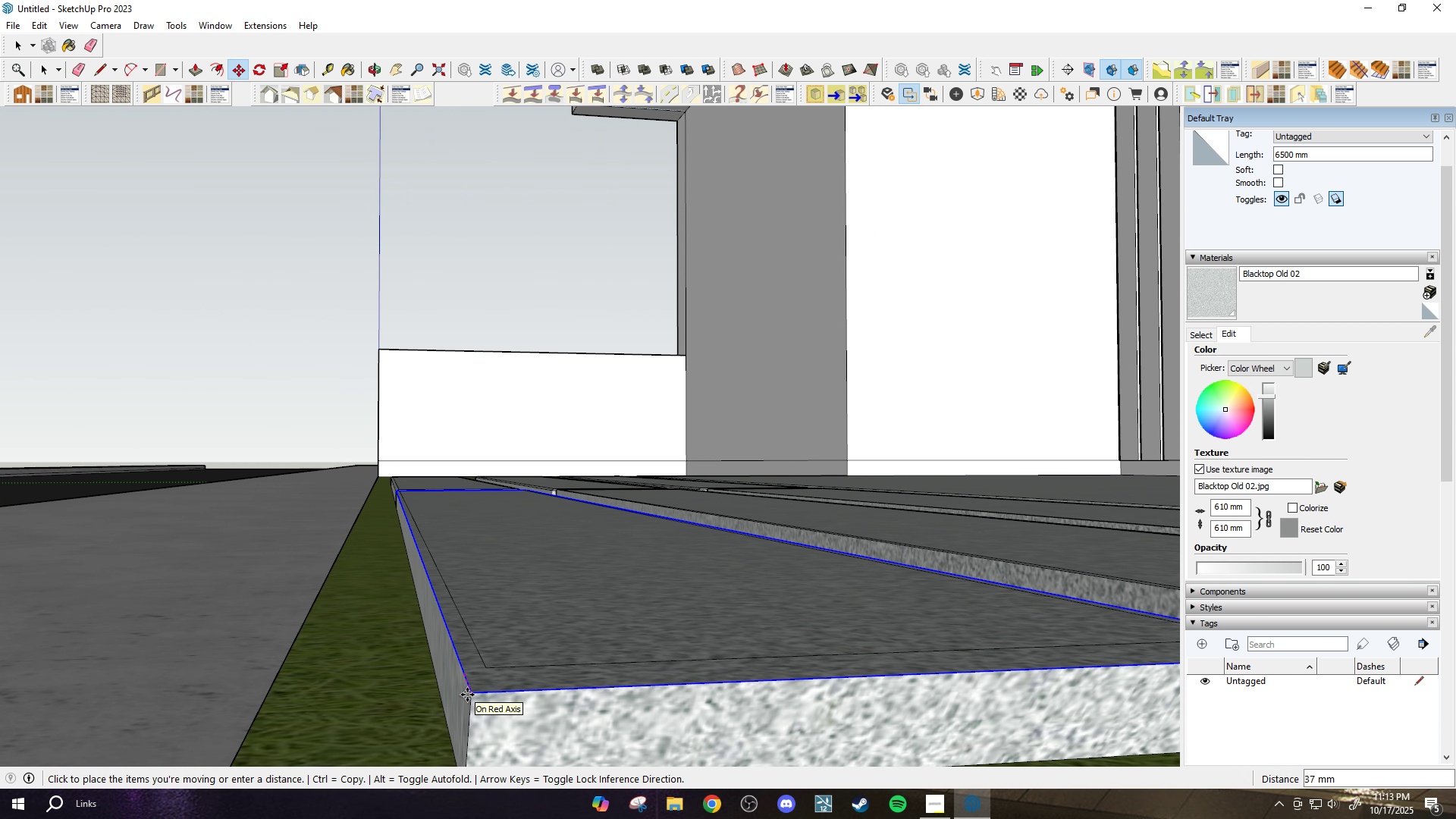 
key(ArrowUp)
 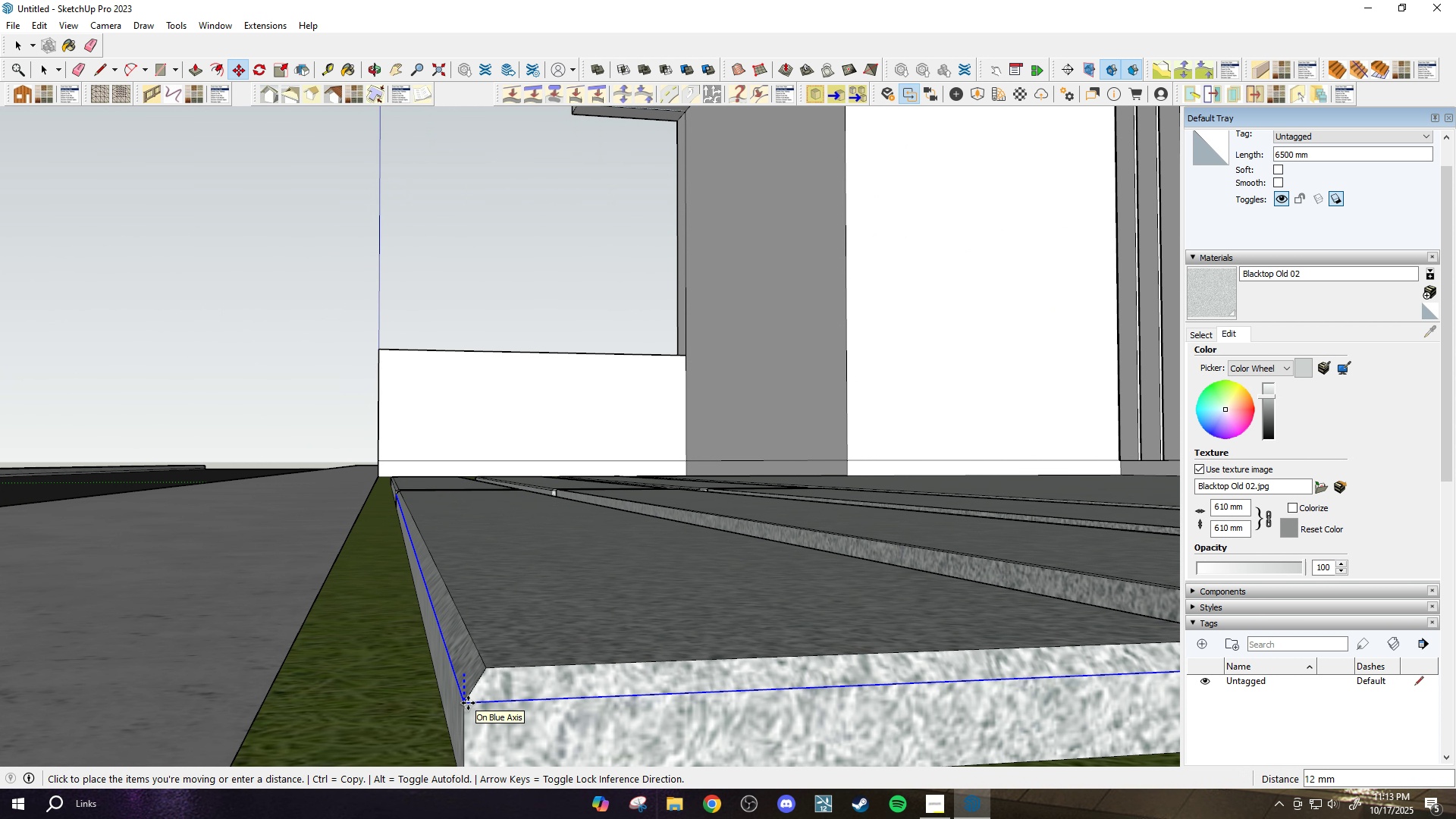 
key(5)
 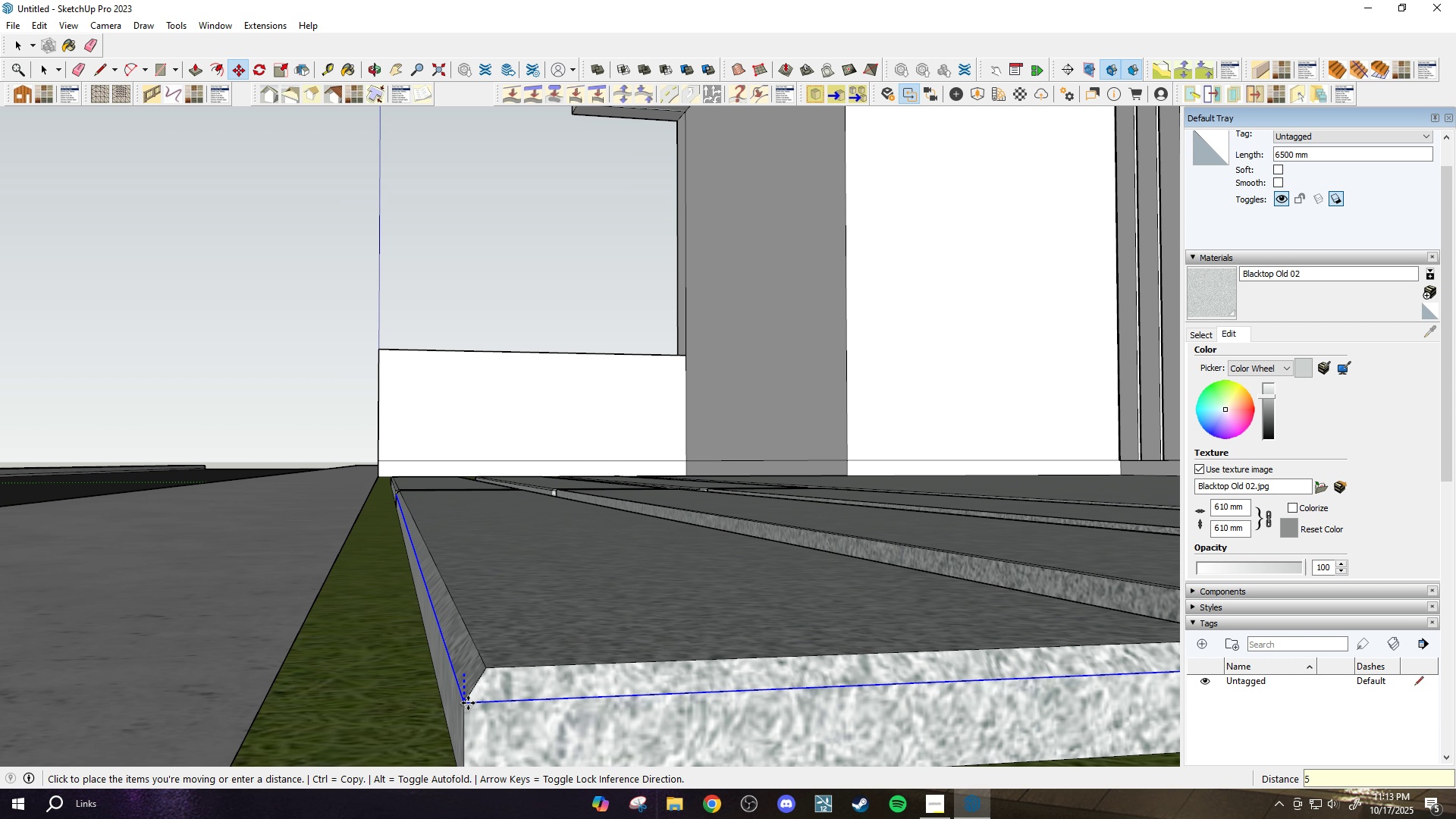 
key(Enter)
 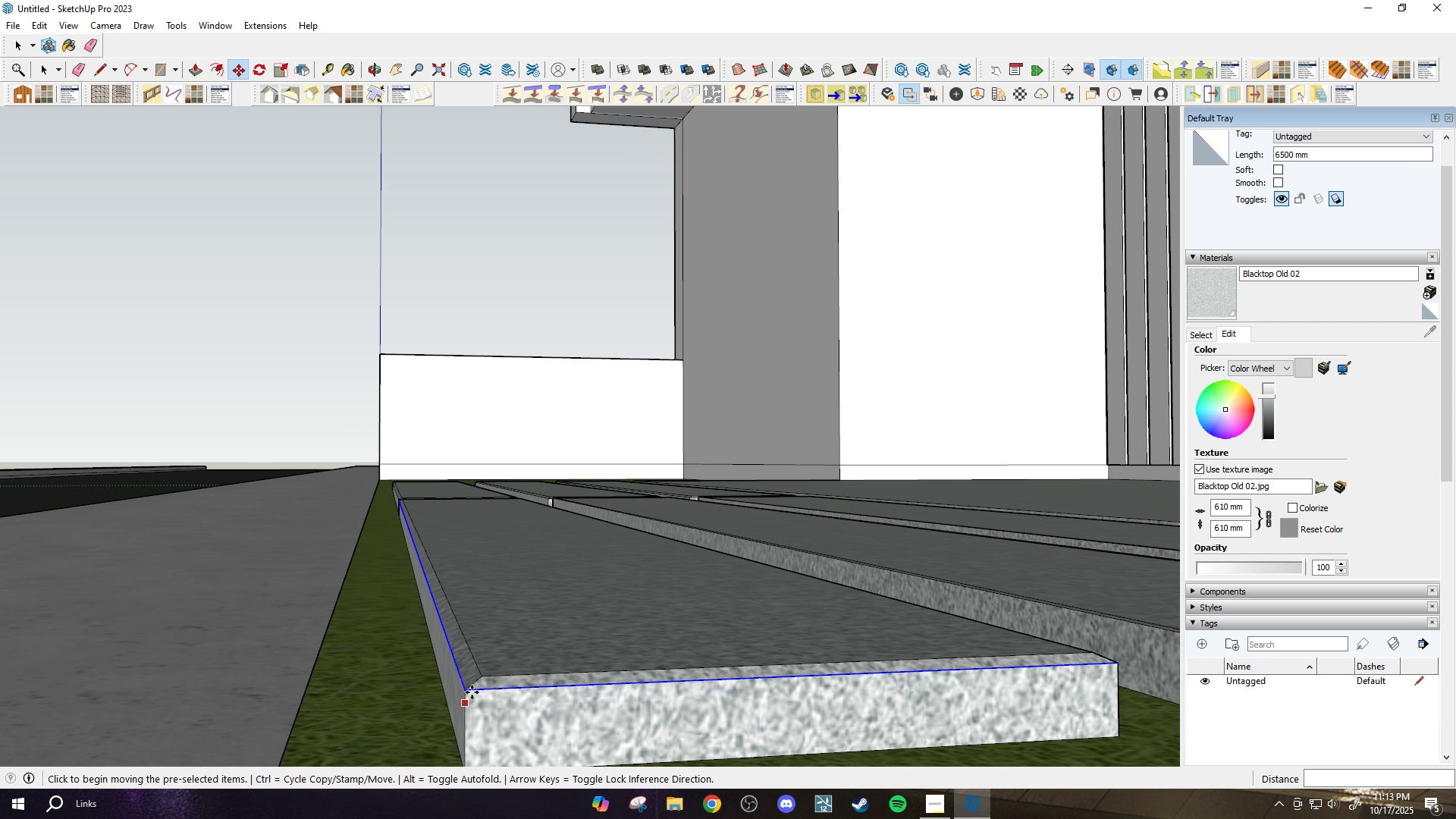 
scroll: coordinate [404, 682], scroll_direction: down, amount: 11.0
 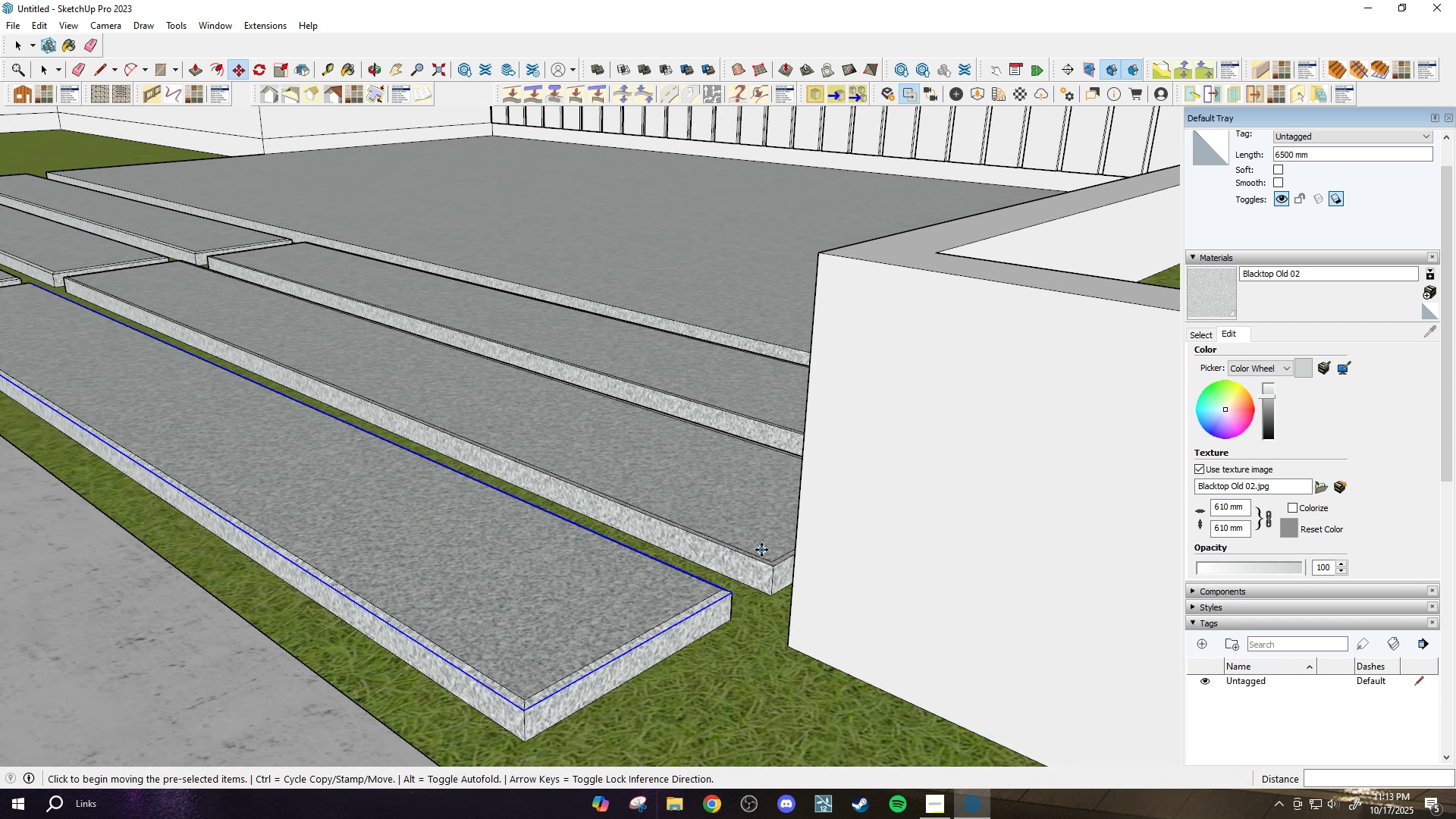 
scroll: coordinate [729, 554], scroll_direction: up, amount: 8.0
 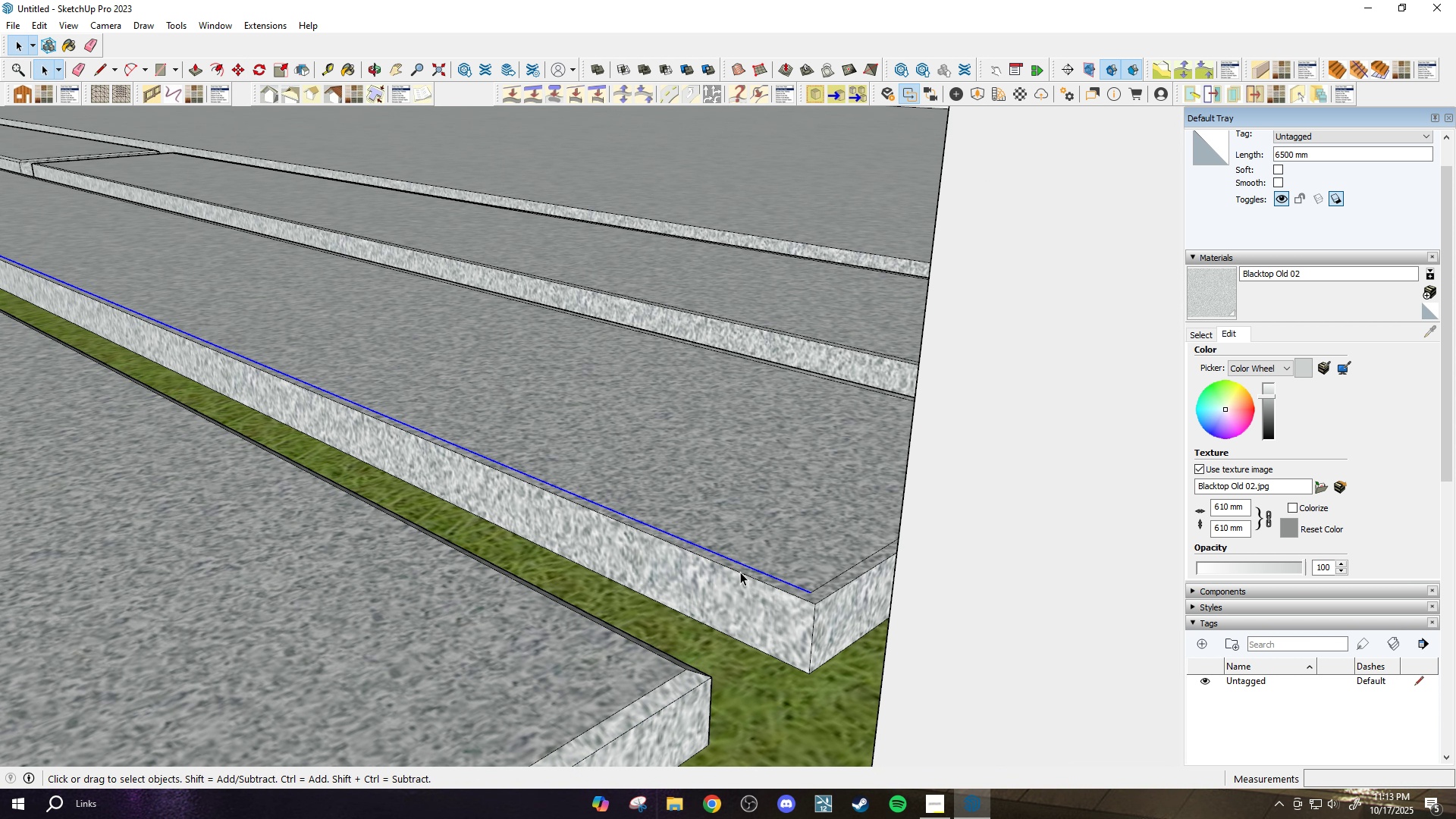 
key(Space)
 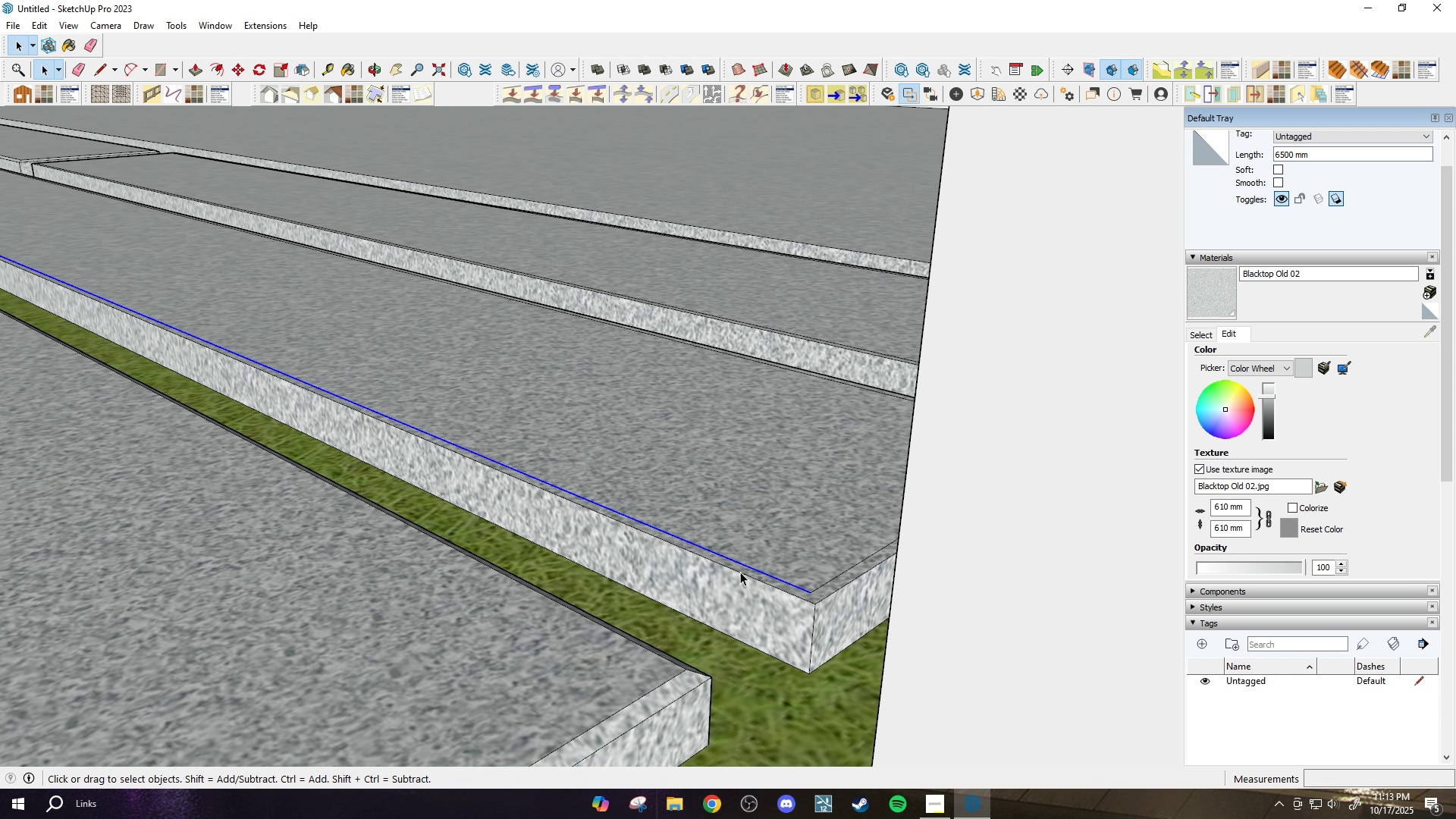 
double_click([740, 572])
 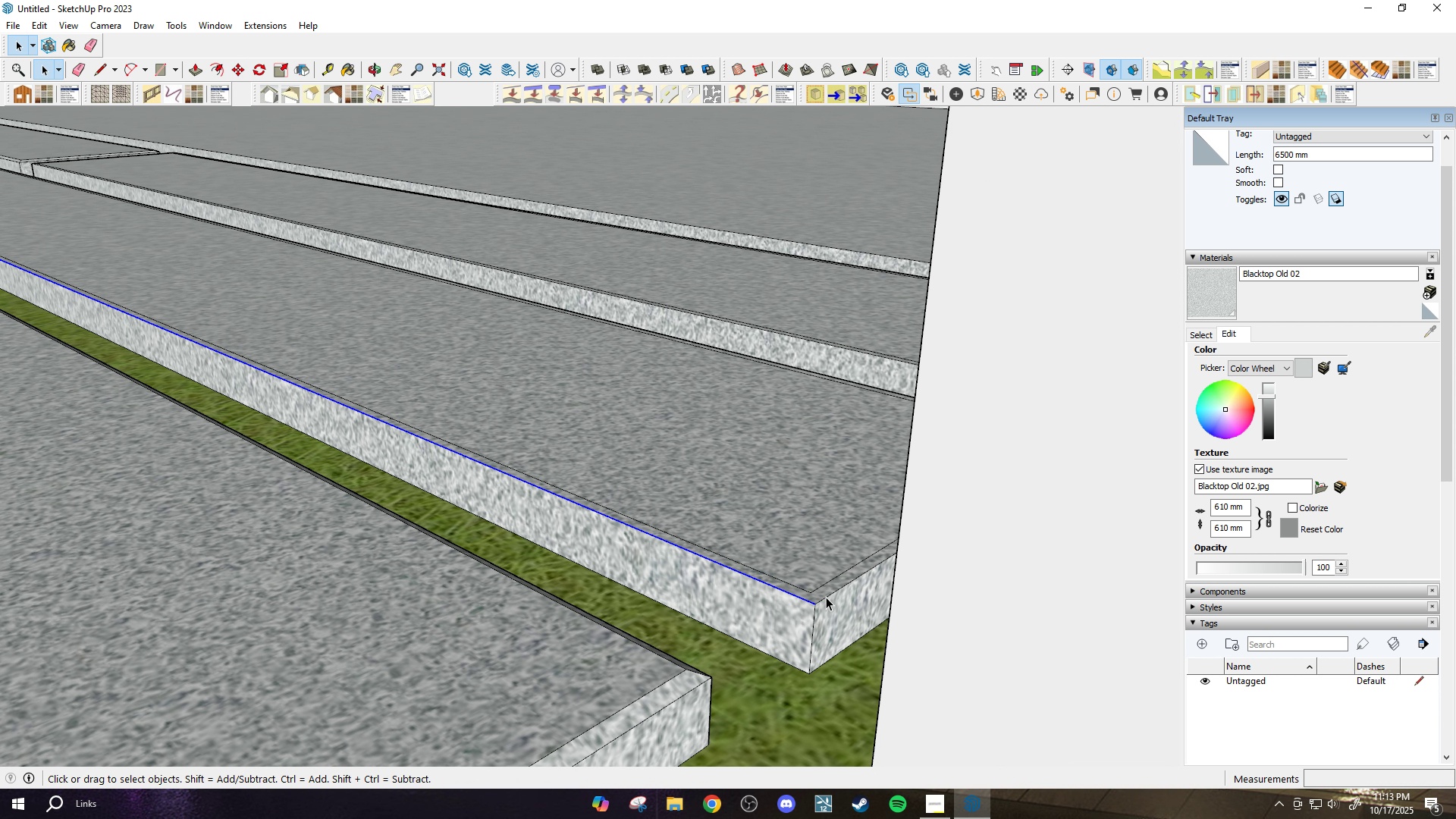 
hold_key(key=ControlLeft, duration=0.52)
left_click([829, 598])
 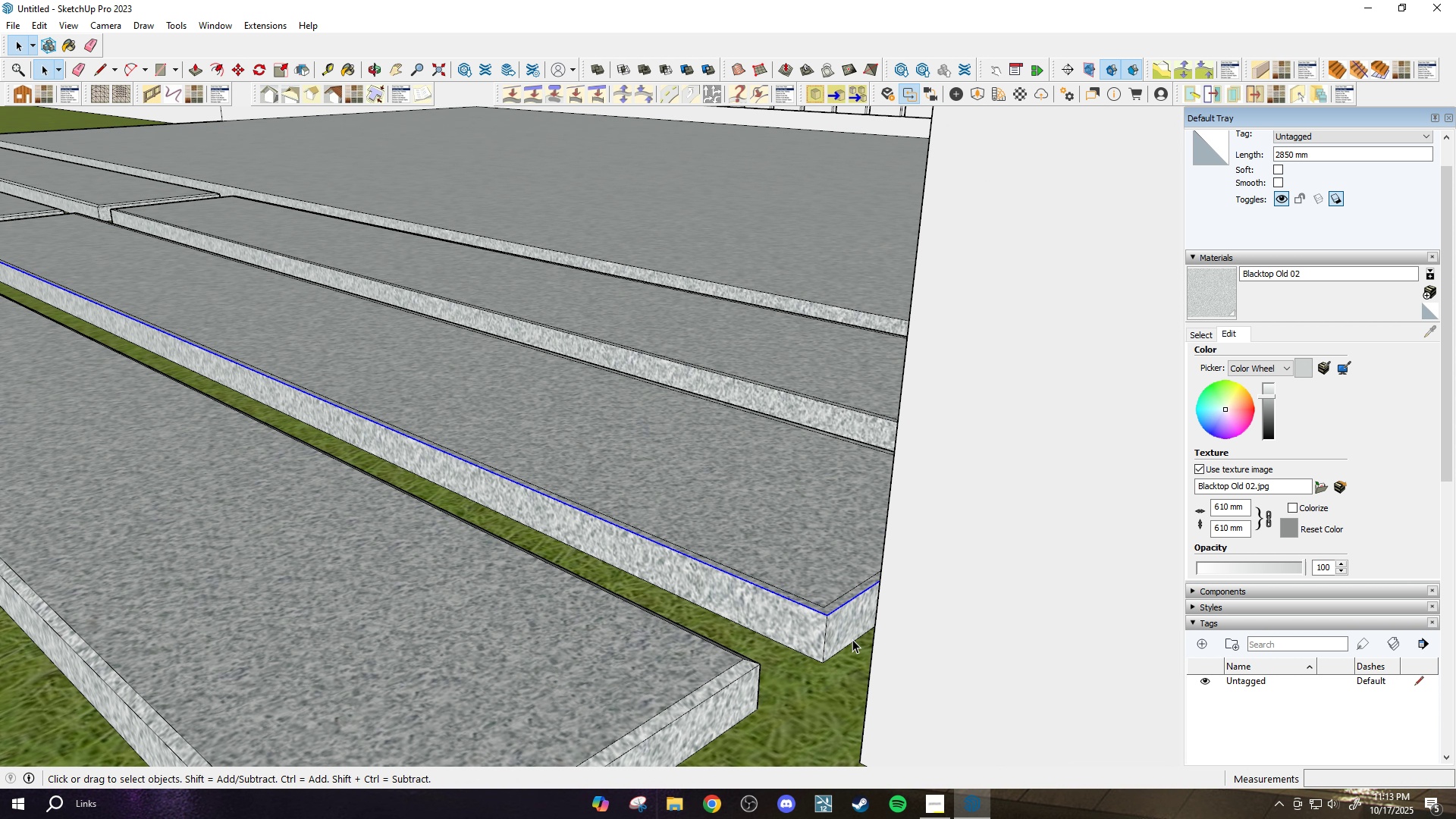 
scroll: coordinate [461, 399], scroll_direction: up, amount: 9.0
 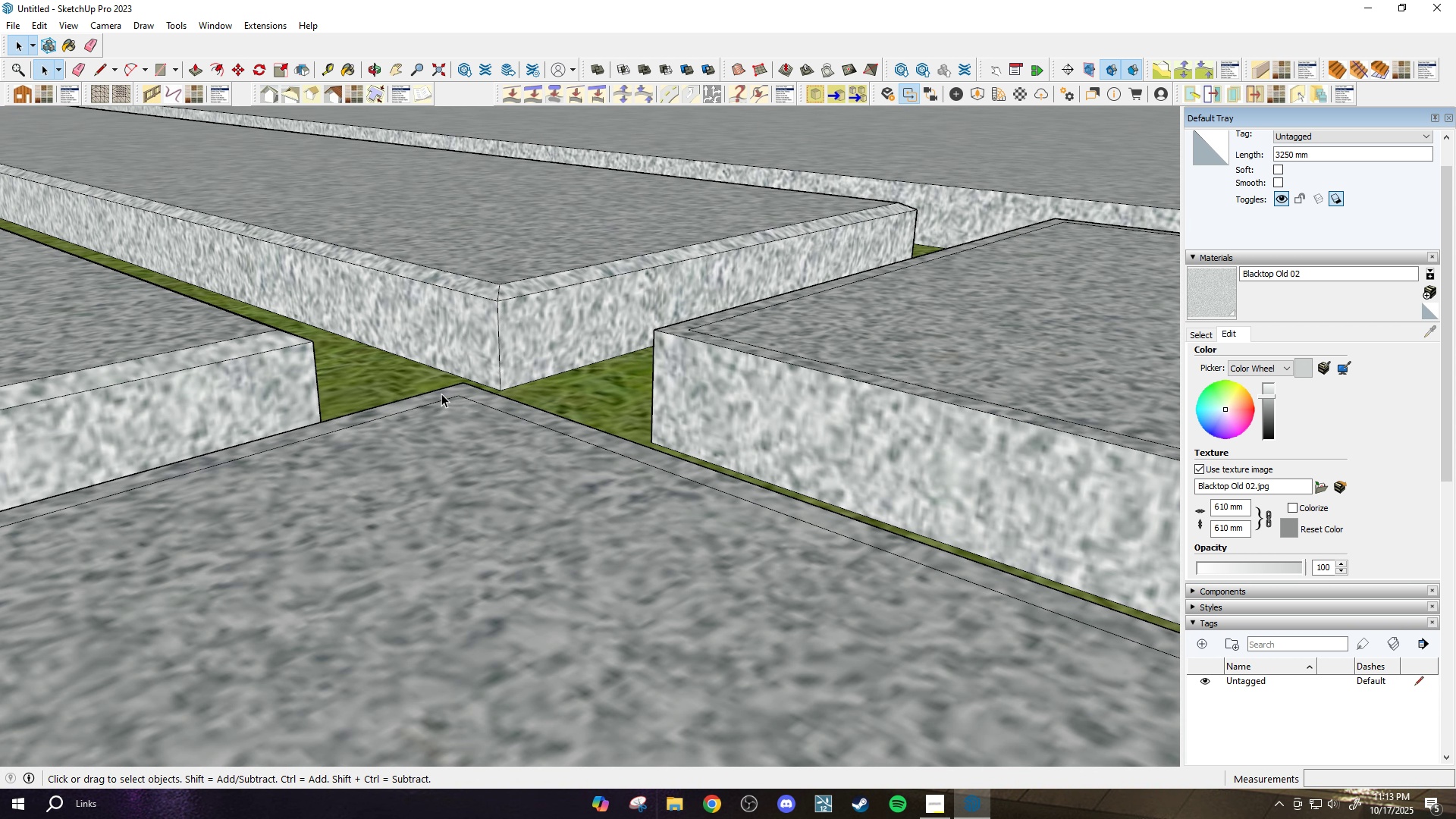 
hold_key(key=ControlLeft, duration=0.67)
left_click([439, 391])
 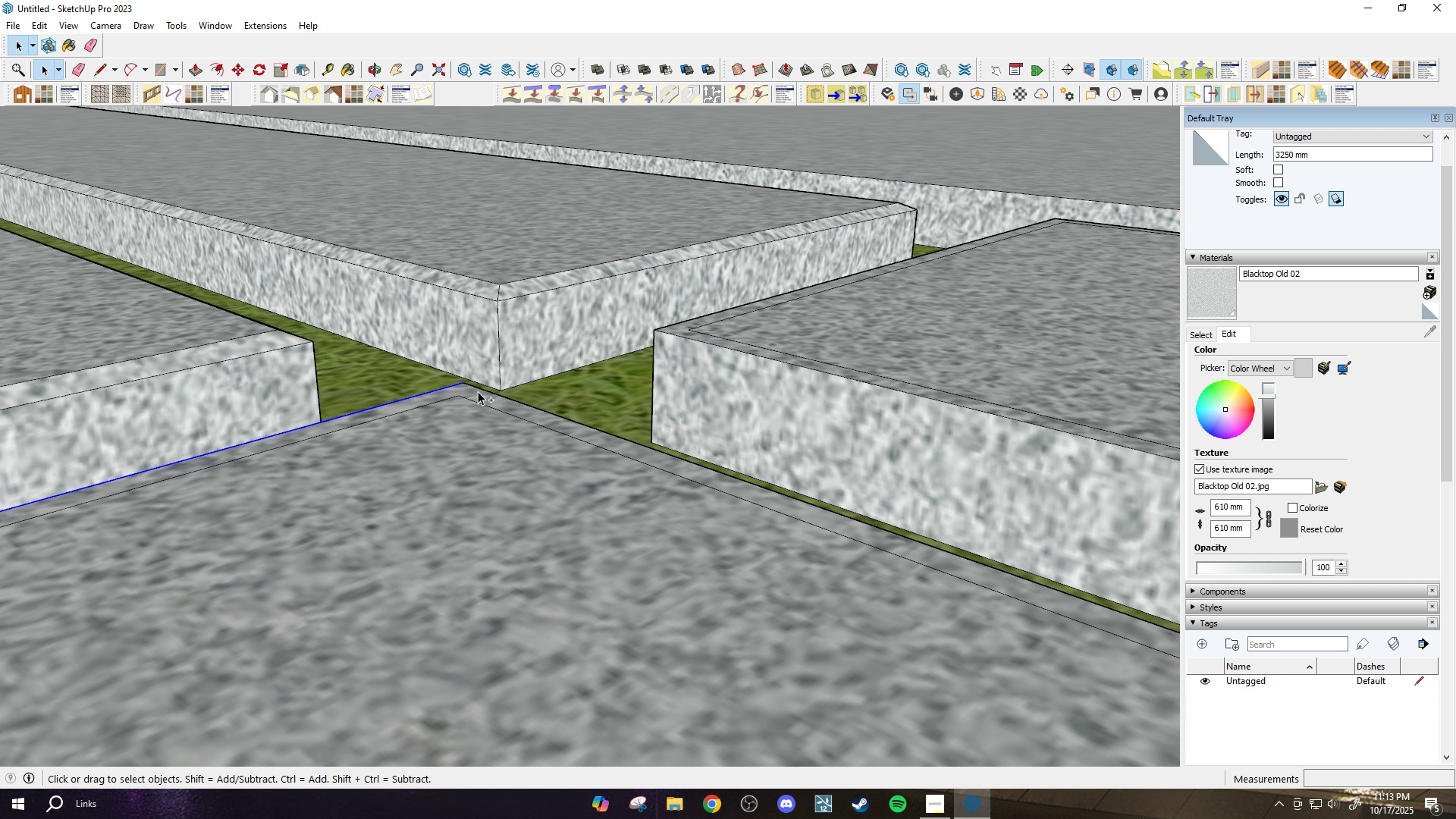 
hold_key(key=ControlLeft, duration=0.55)
left_click([485, 391])
 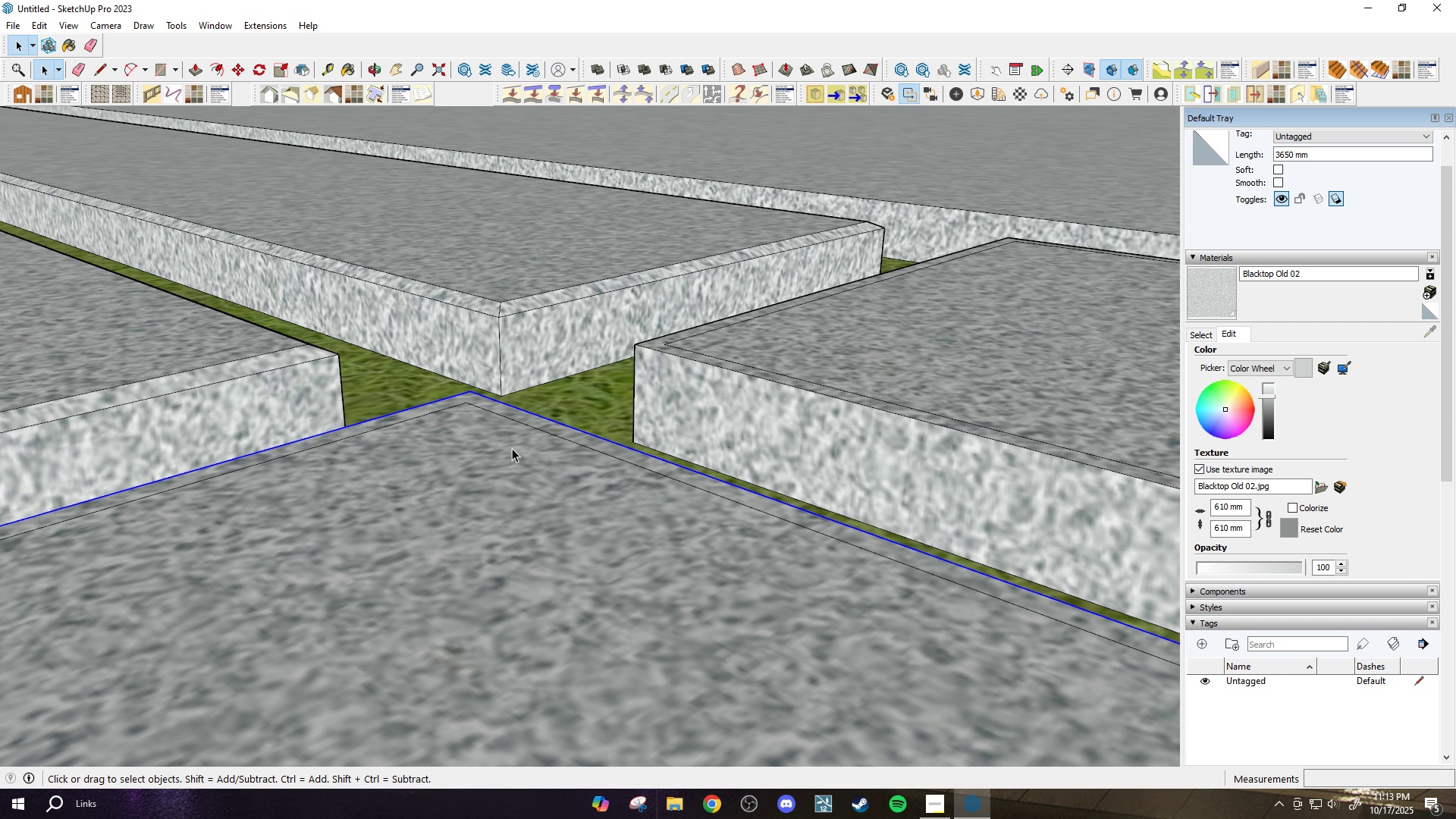 
scroll: coordinate [606, 573], scroll_direction: down, amount: 11.0
 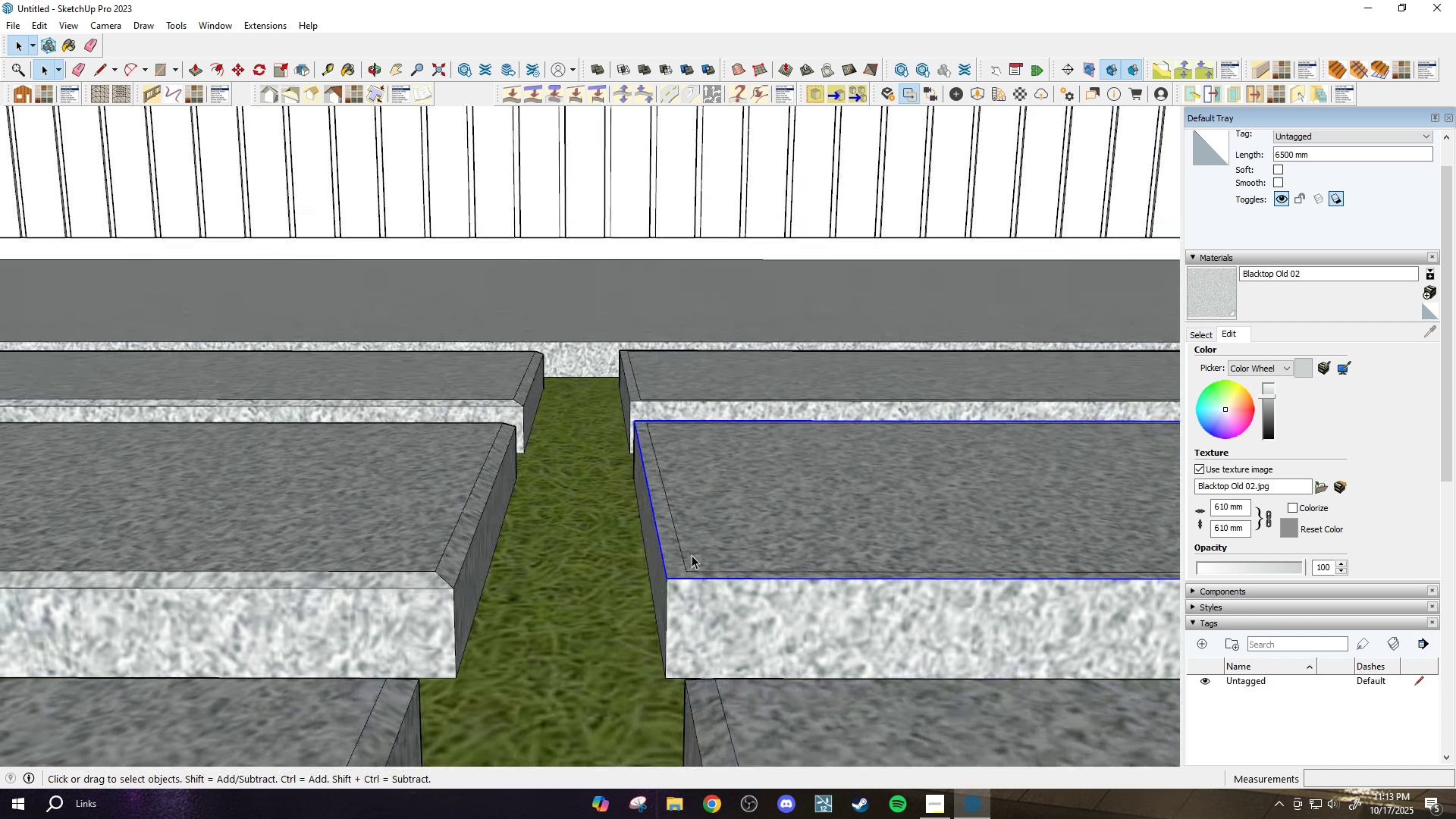 
key(M)
 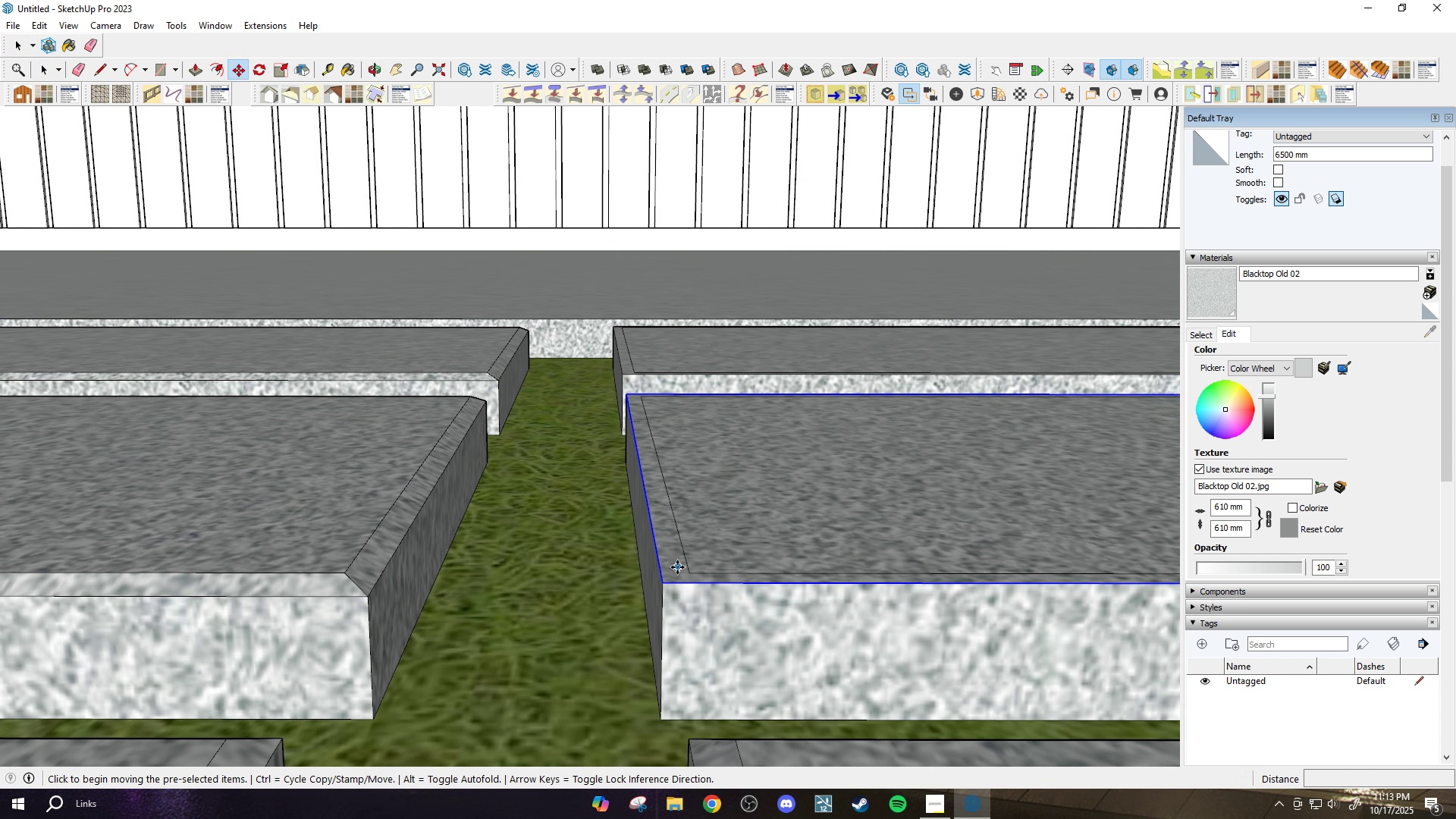 
scroll: coordinate [653, 581], scroll_direction: up, amount: 7.0
 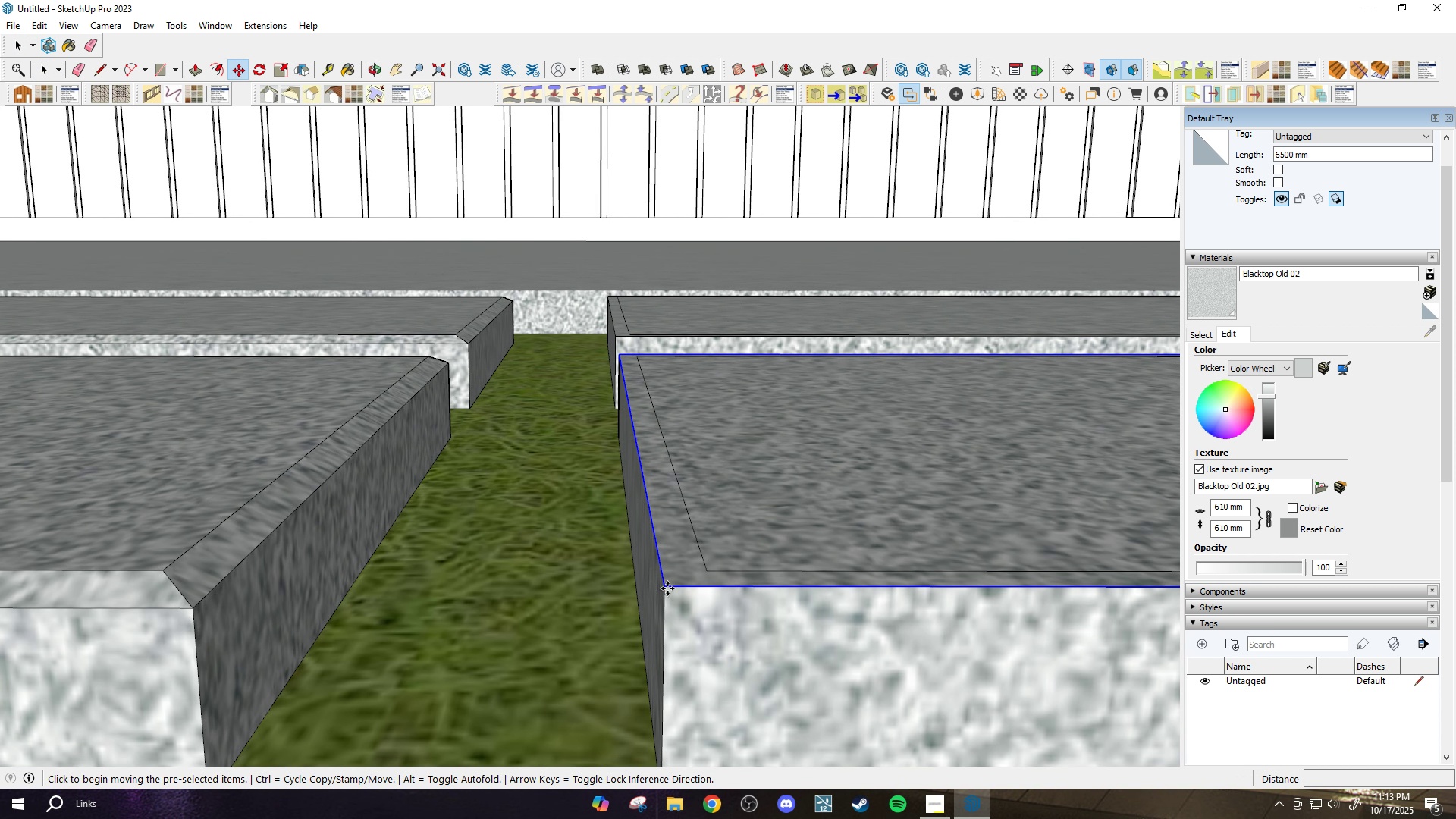 
left_click([667, 588])
 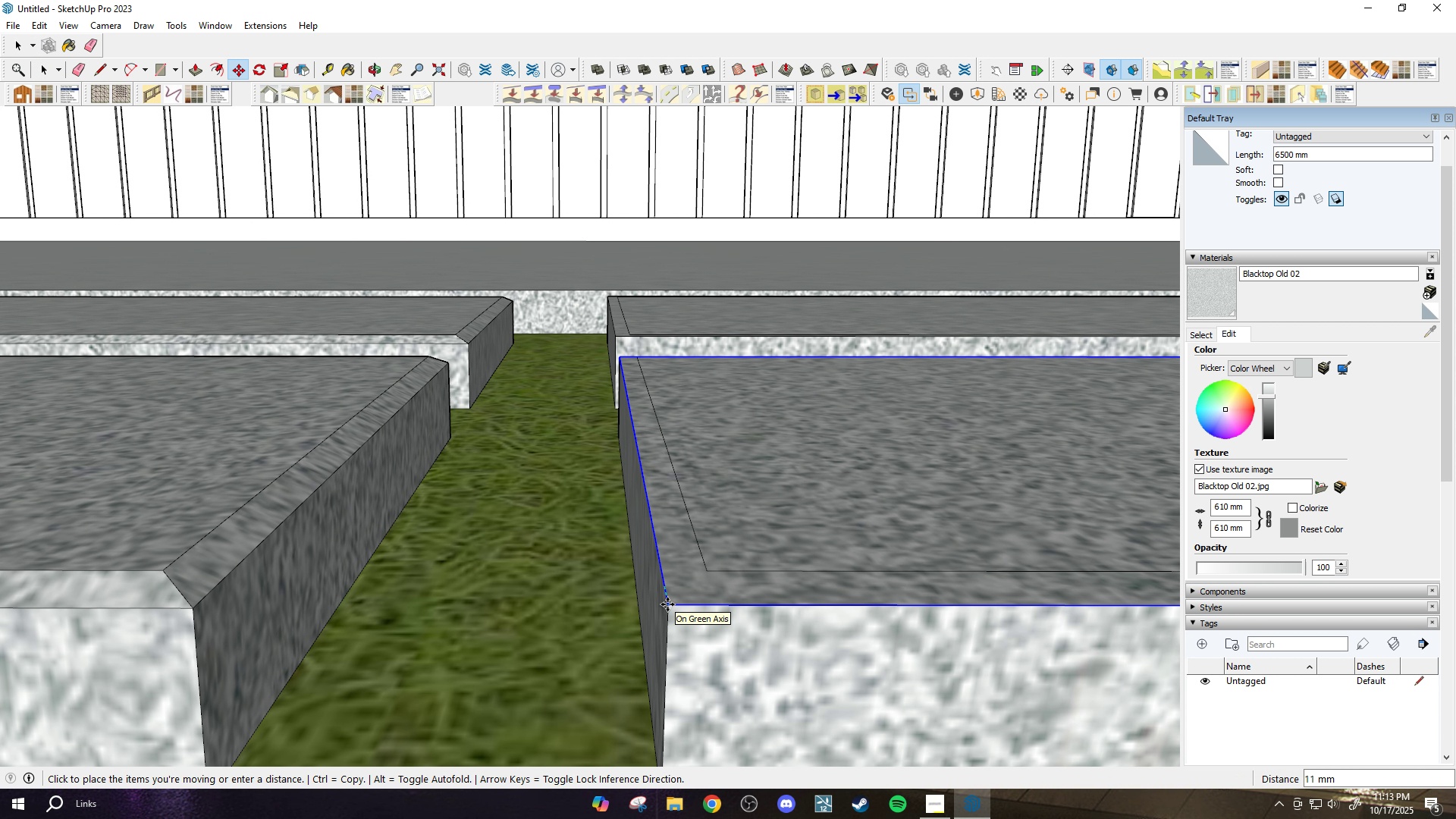 
key(ArrowUp)
 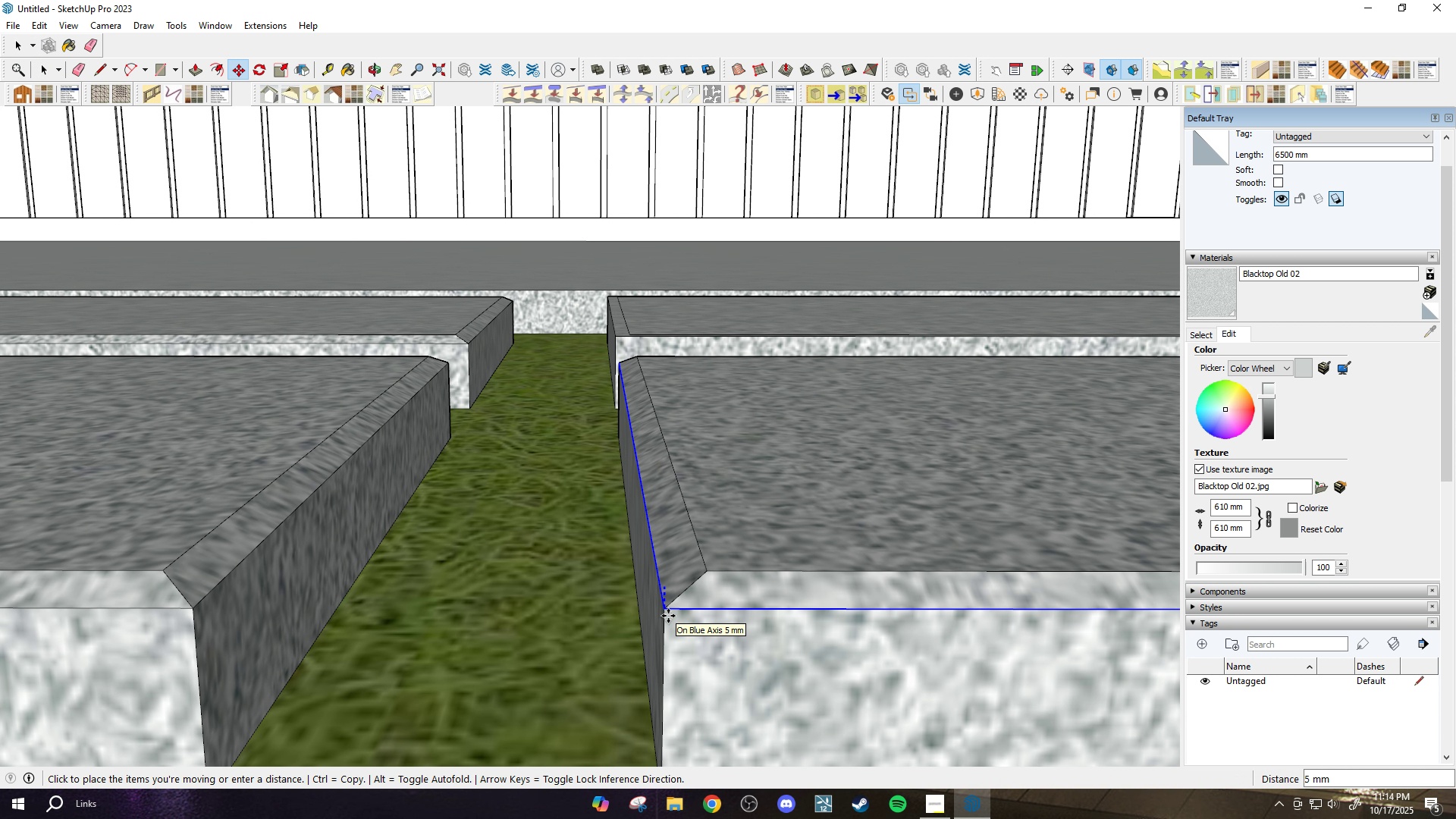 
scroll: coordinate [568, 693], scroll_direction: down, amount: 9.0
 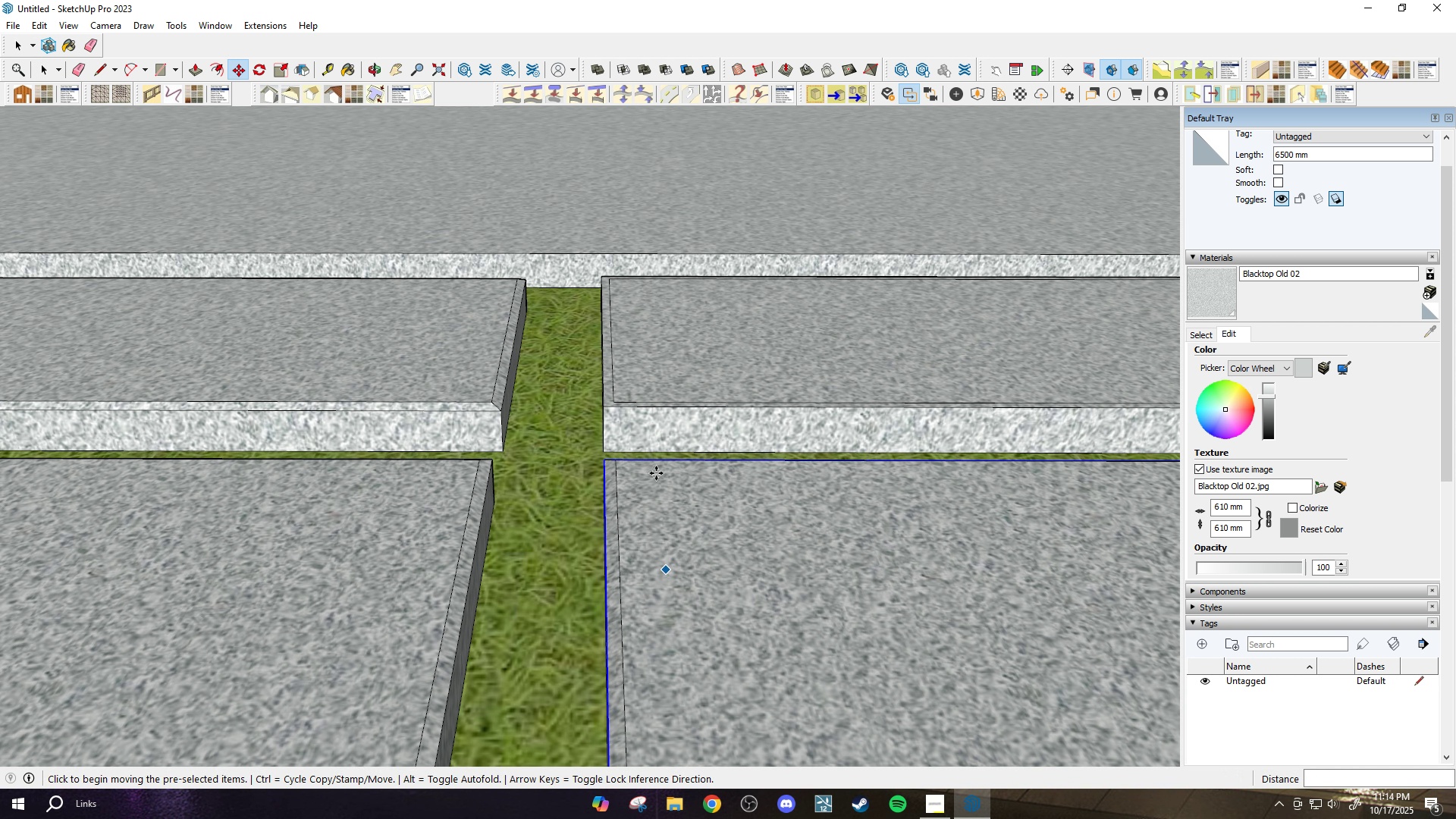 
key(Space)
 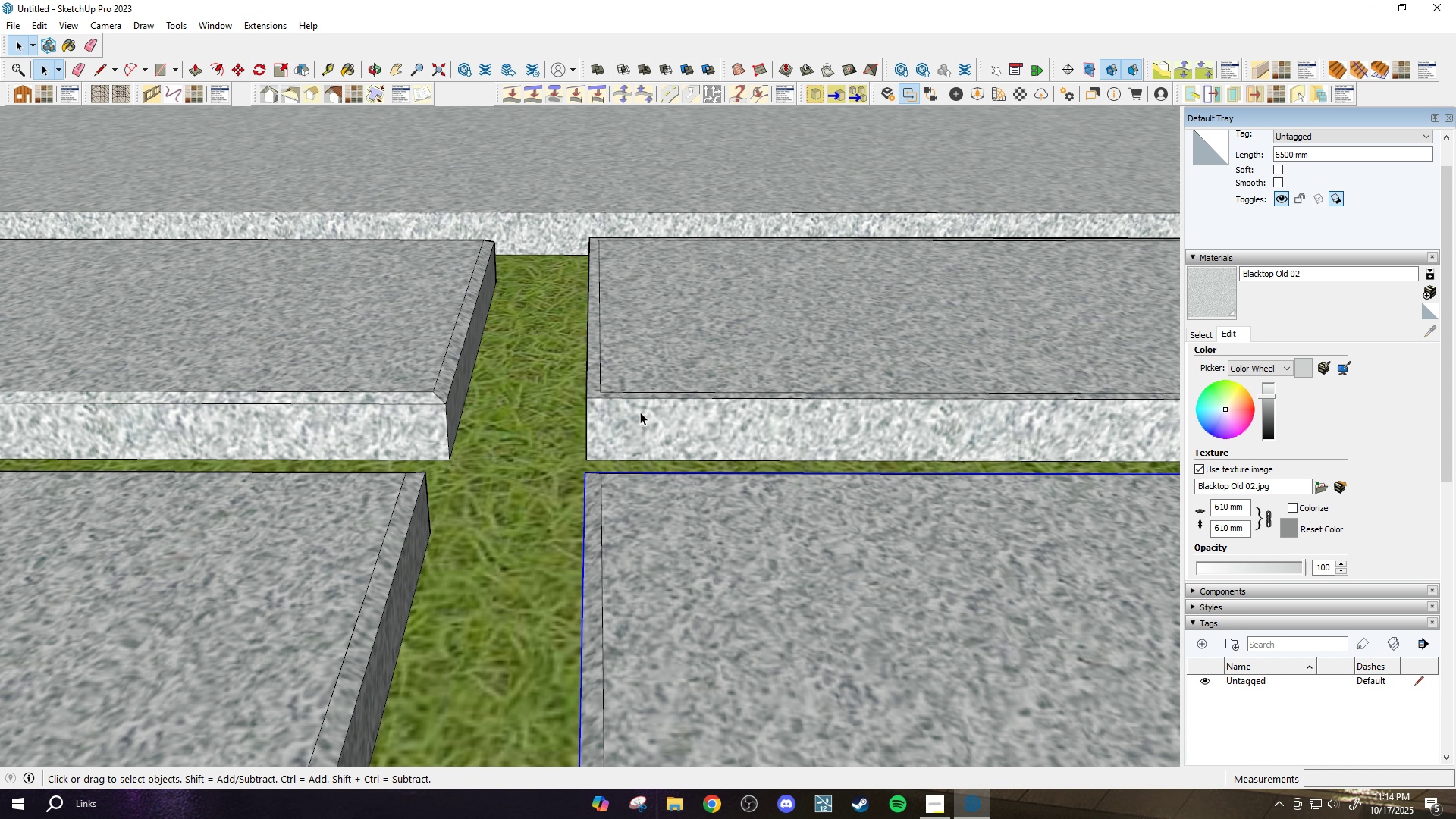 
scroll: coordinate [596, 388], scroll_direction: up, amount: 6.0
 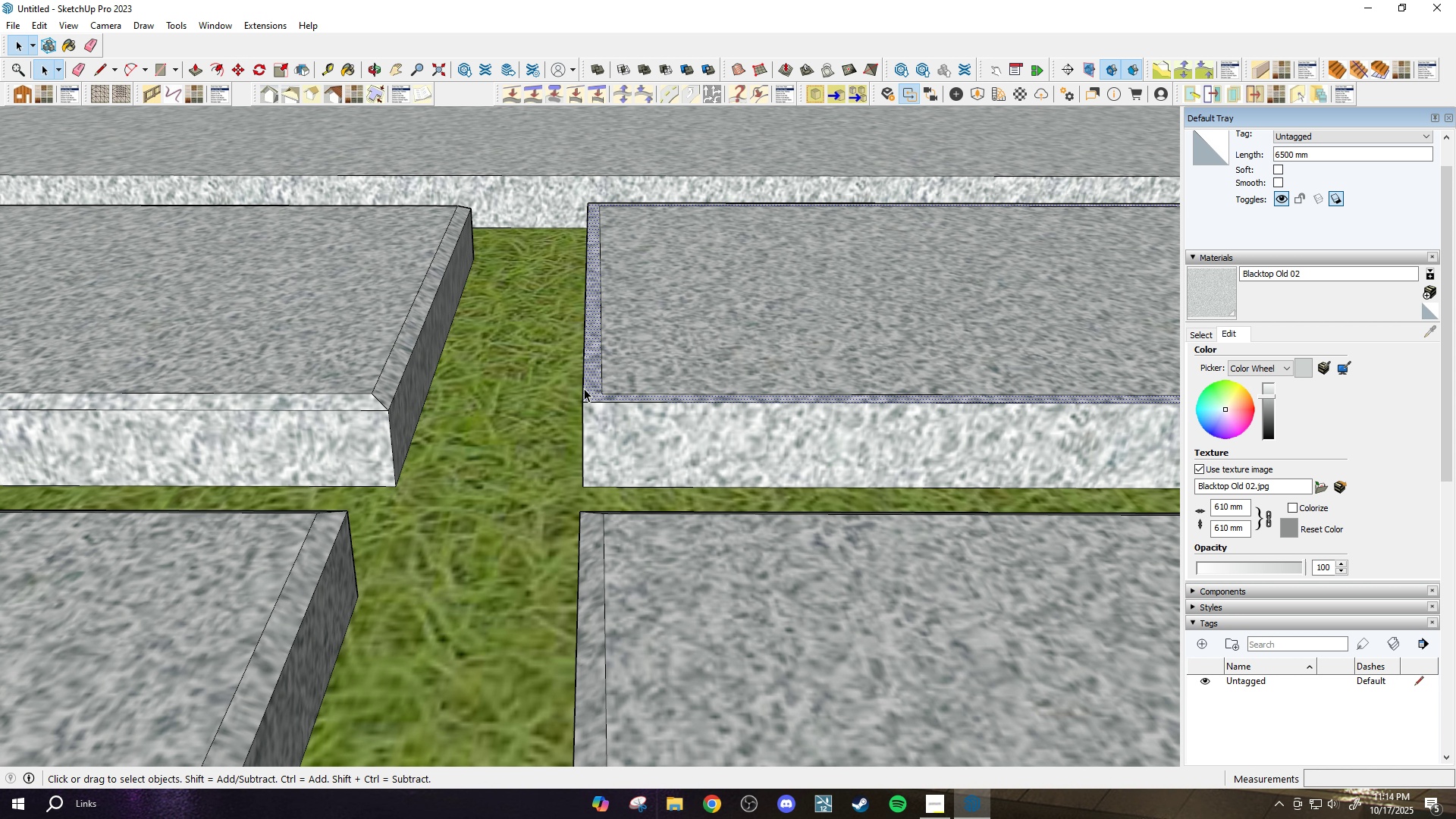 
double_click([583, 388])
 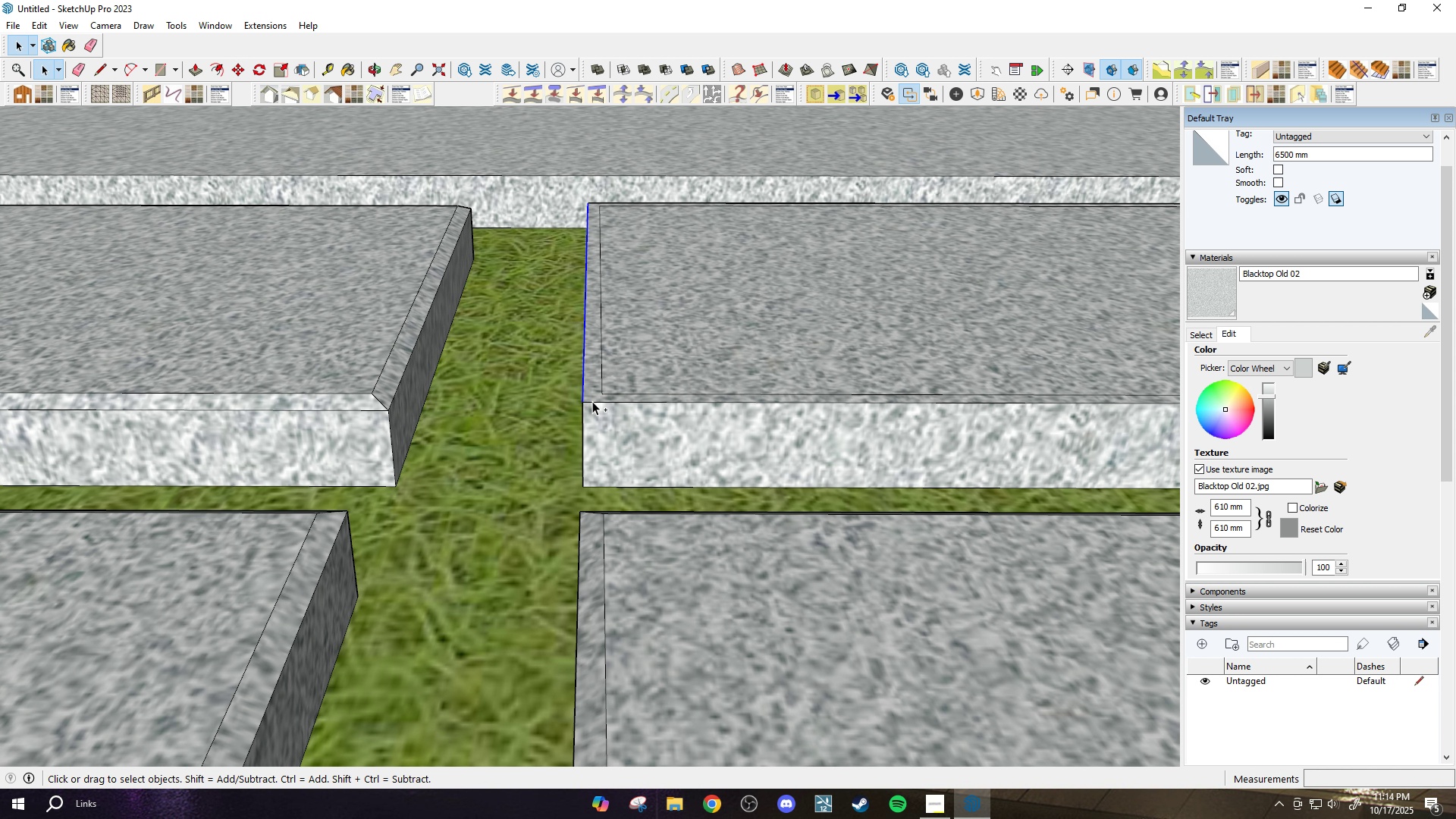 
hold_key(key=ControlLeft, duration=0.38)
left_click([592, 401])
 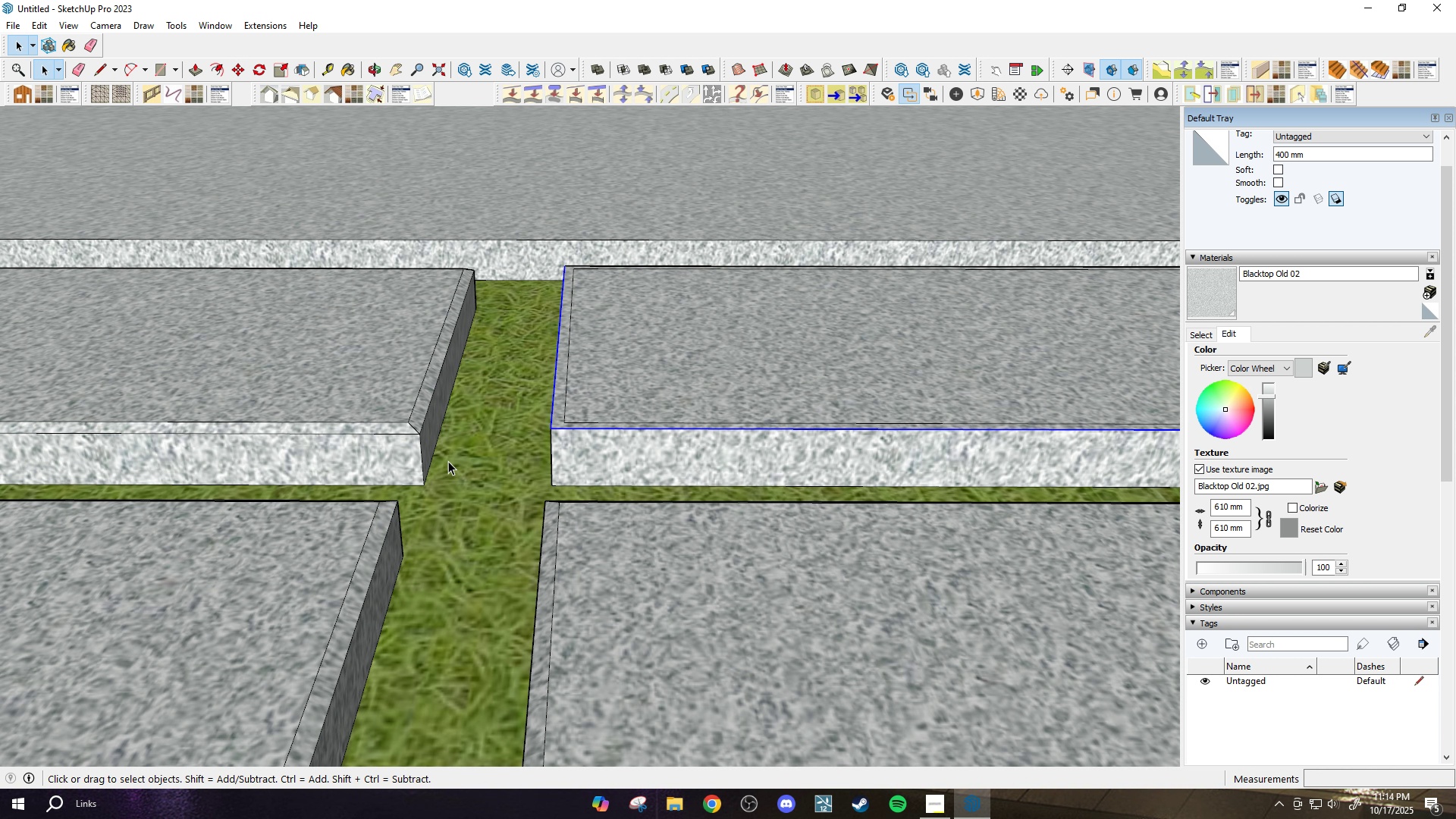 
scroll: coordinate [318, 560], scroll_direction: down, amount: 23.0
 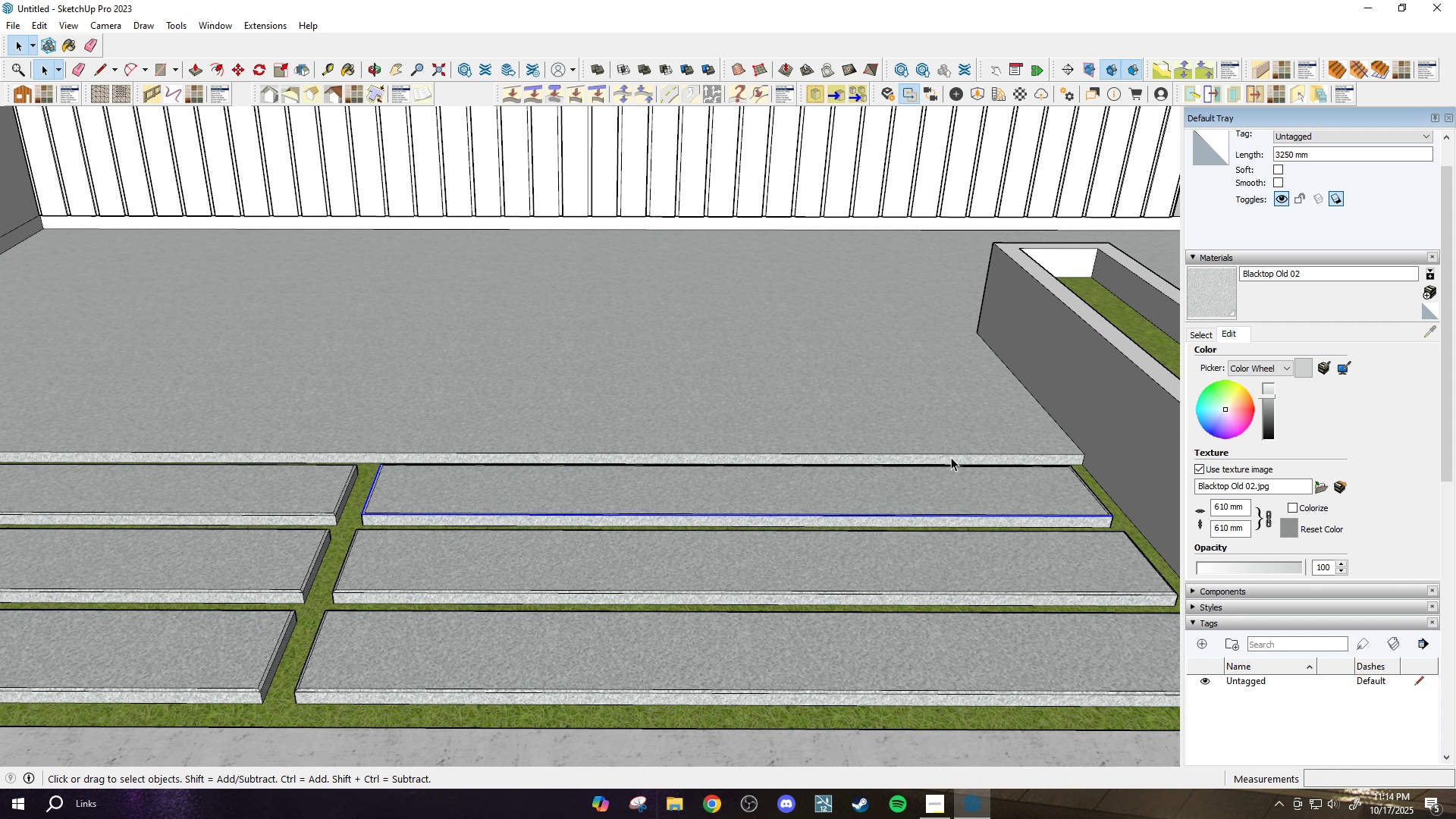 
scroll: coordinate [818, 481], scroll_direction: up, amount: 20.0
 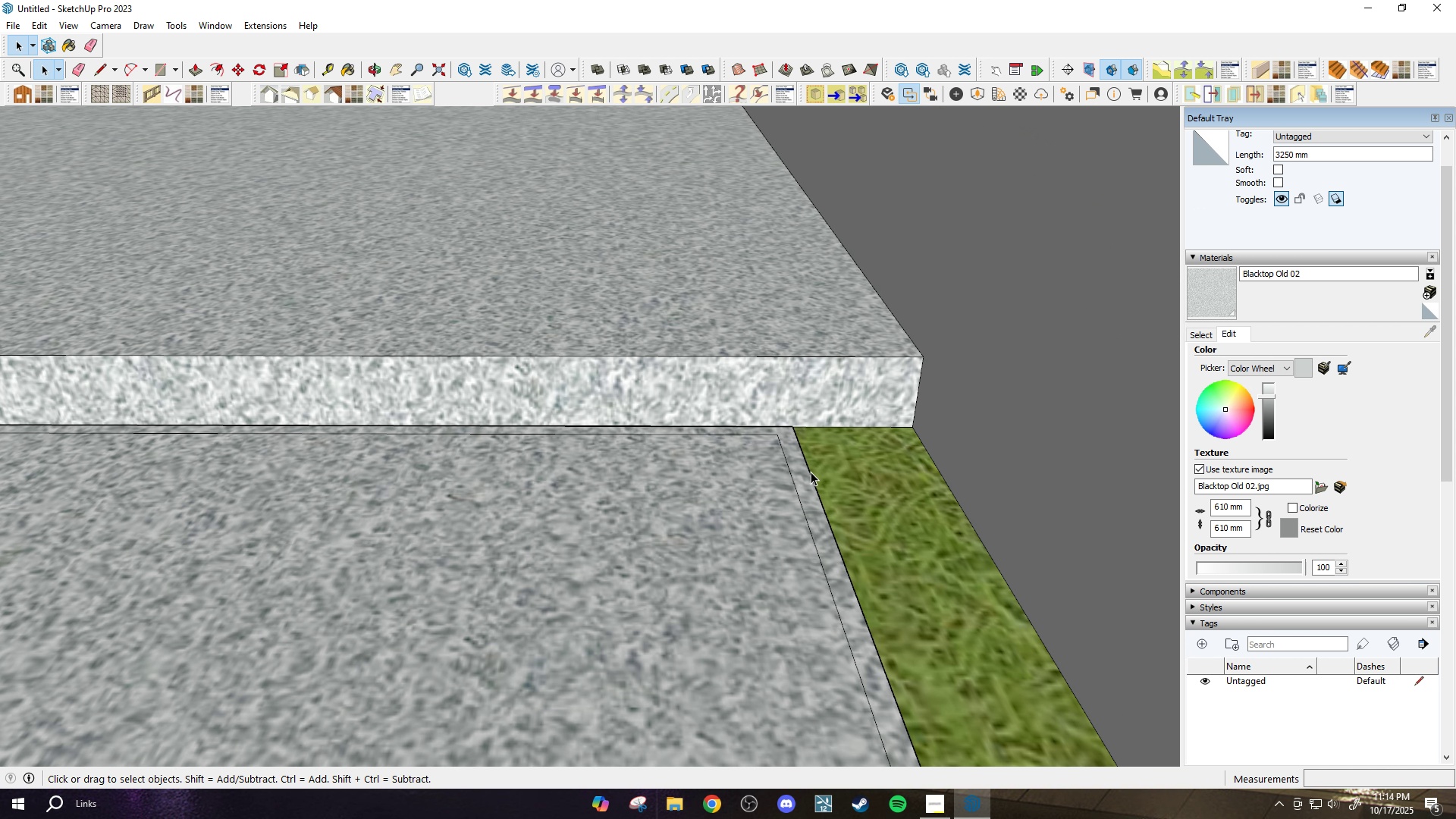 
hold_key(key=ControlLeft, duration=0.43)
 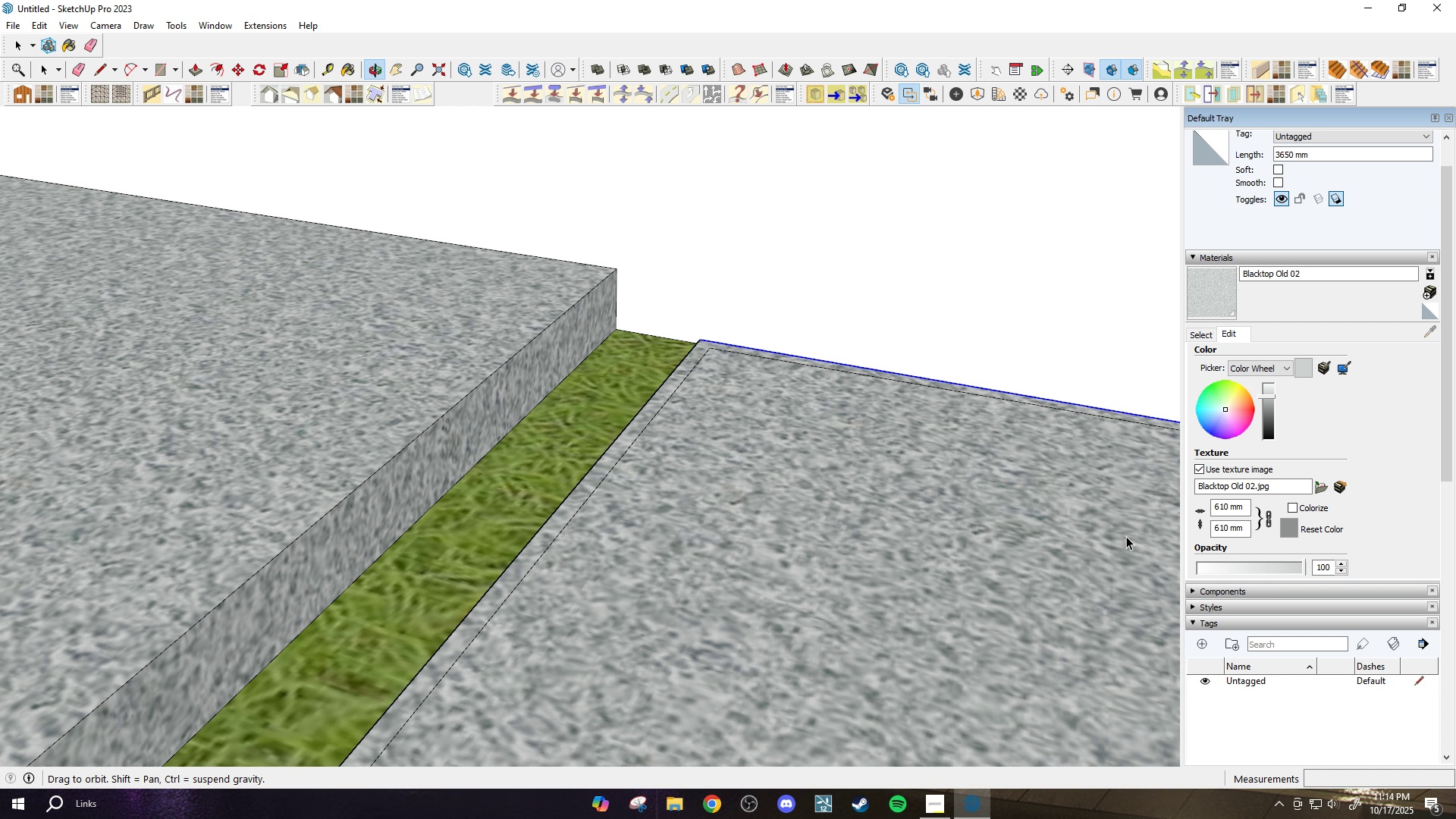 
scroll: coordinate [665, 345], scroll_direction: up, amount: 2.0
 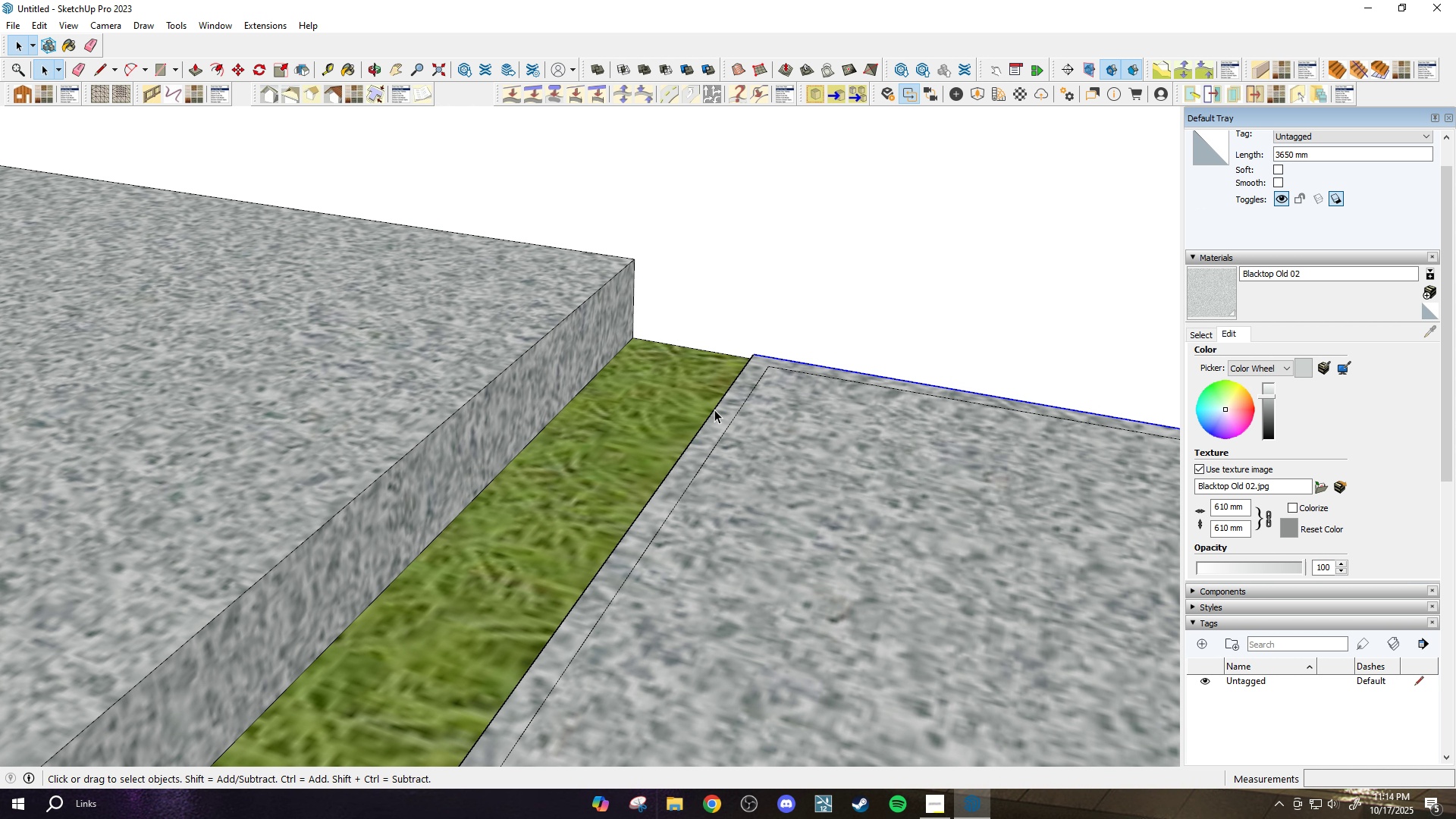 
hold_key(key=ControlLeft, duration=0.51)
 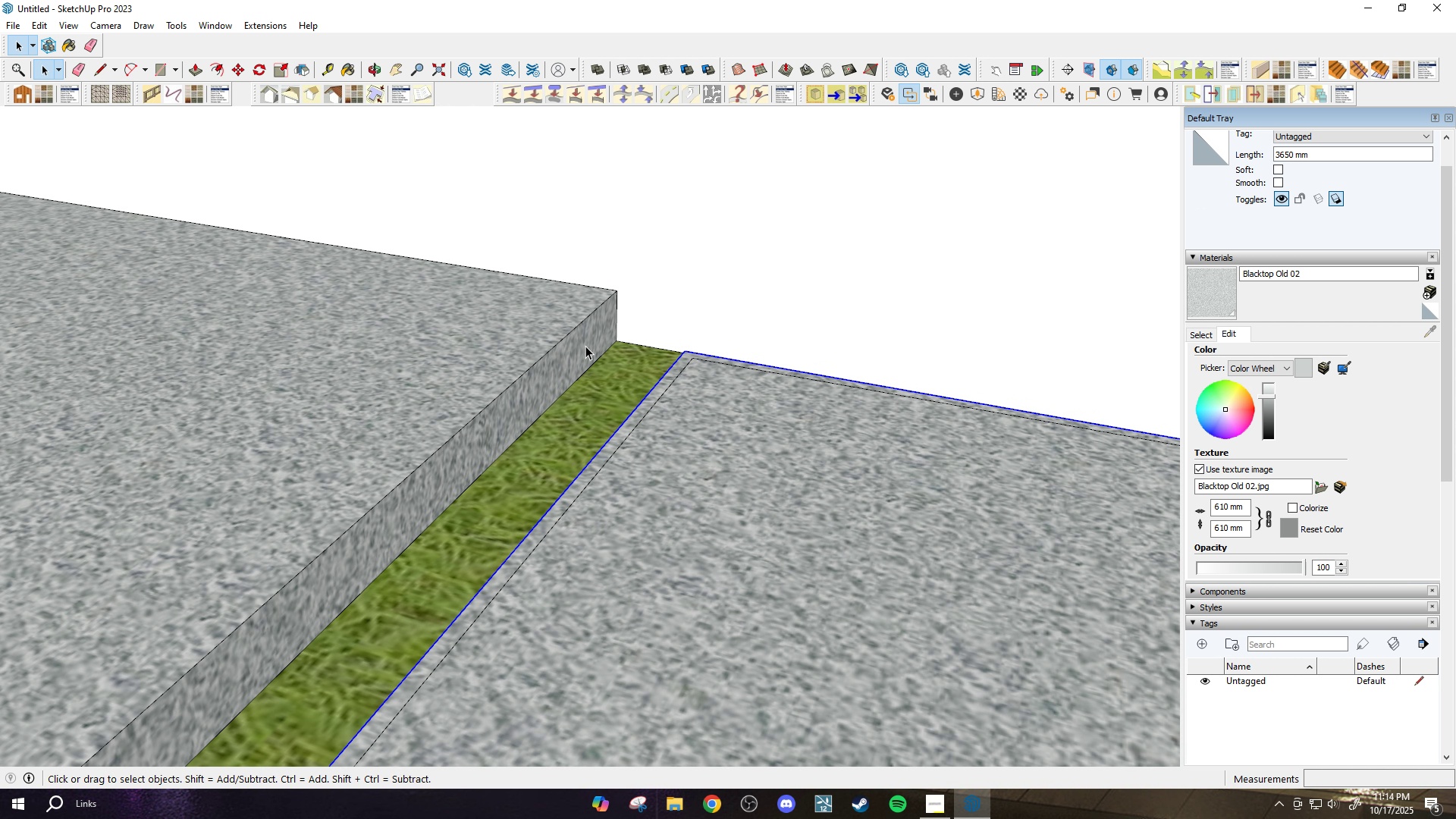 
scroll: coordinate [577, 631], scroll_direction: up, amount: 1.0
 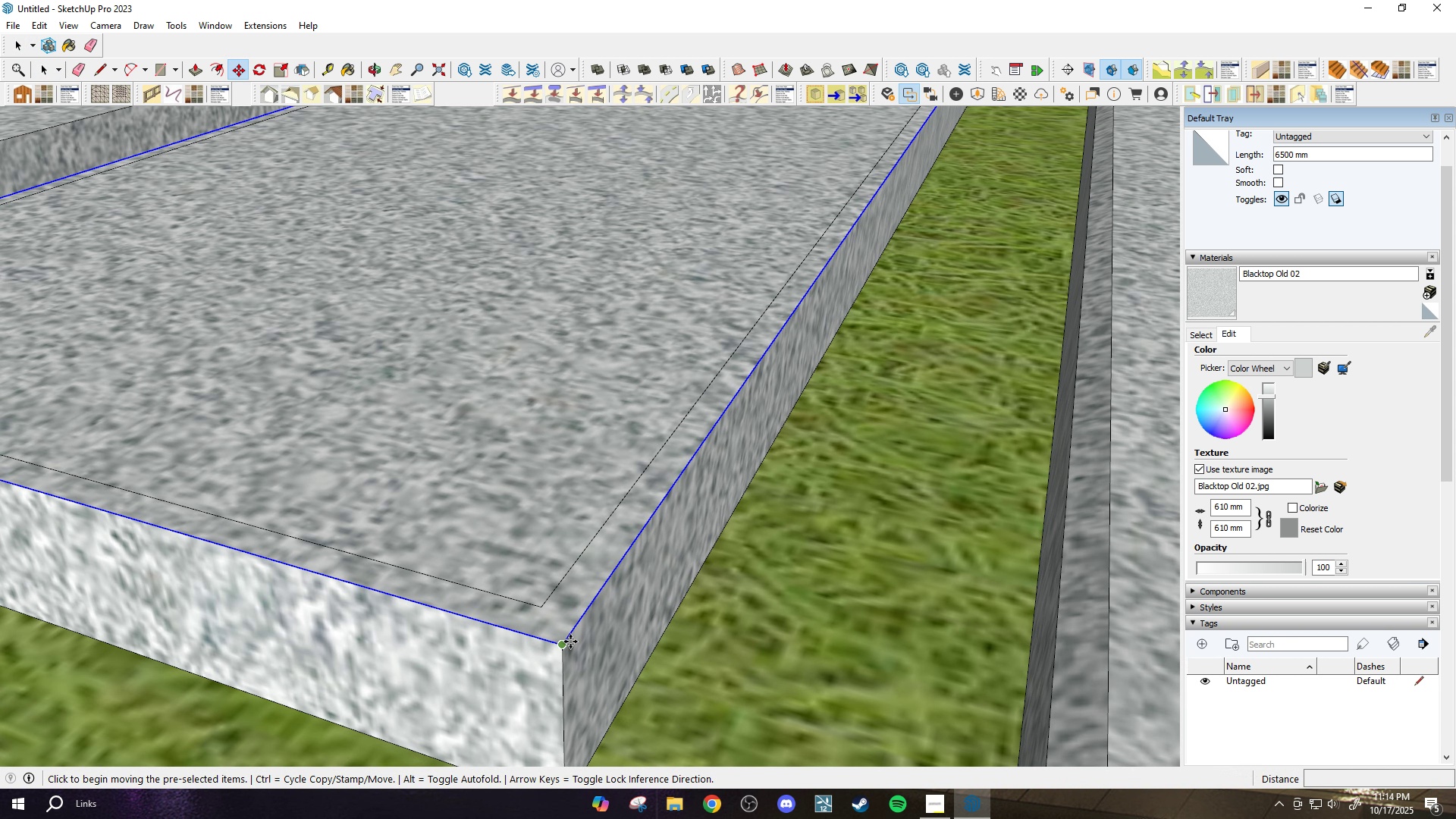 
key(M)
 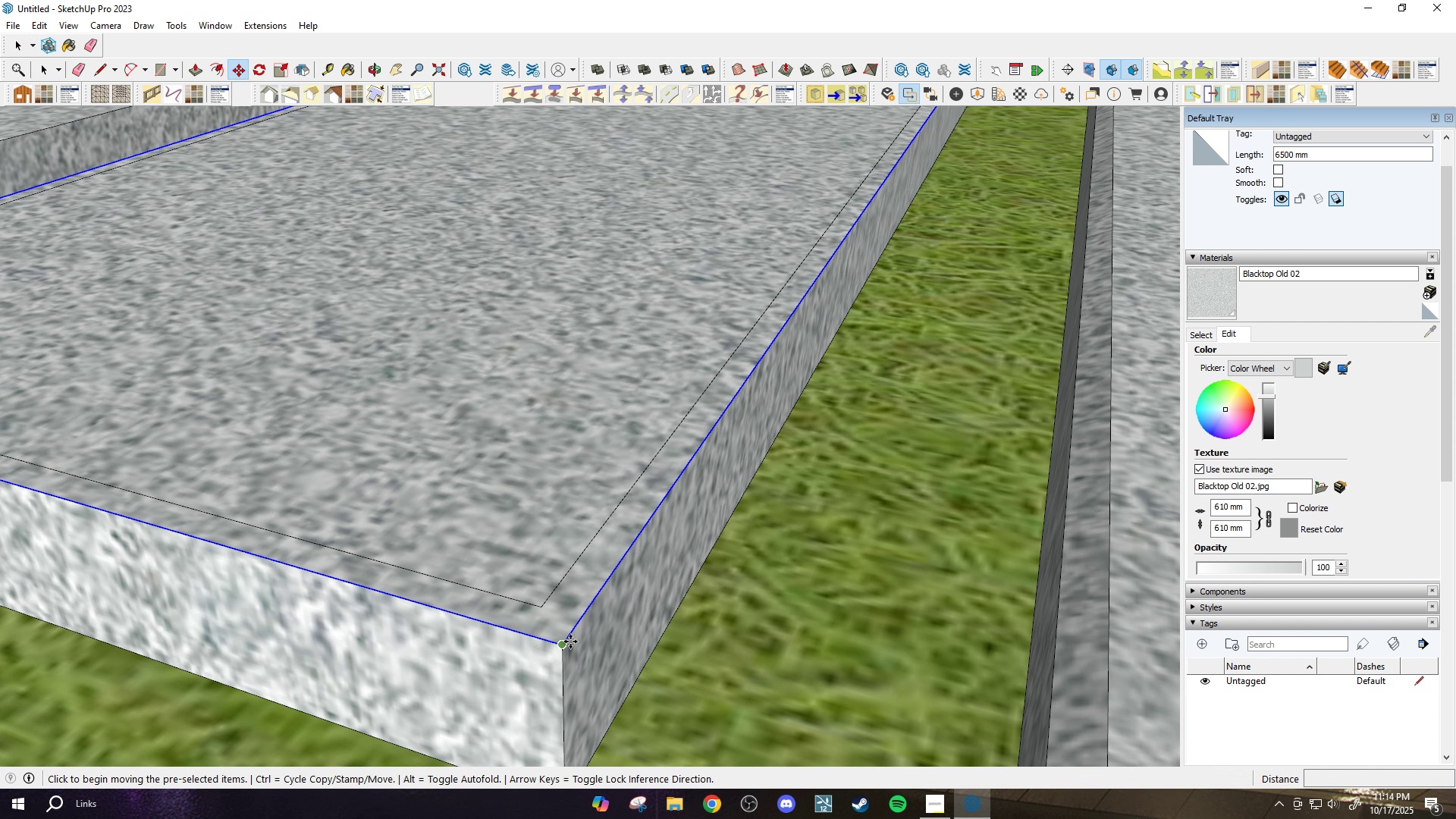 
left_click([570, 642])
 